 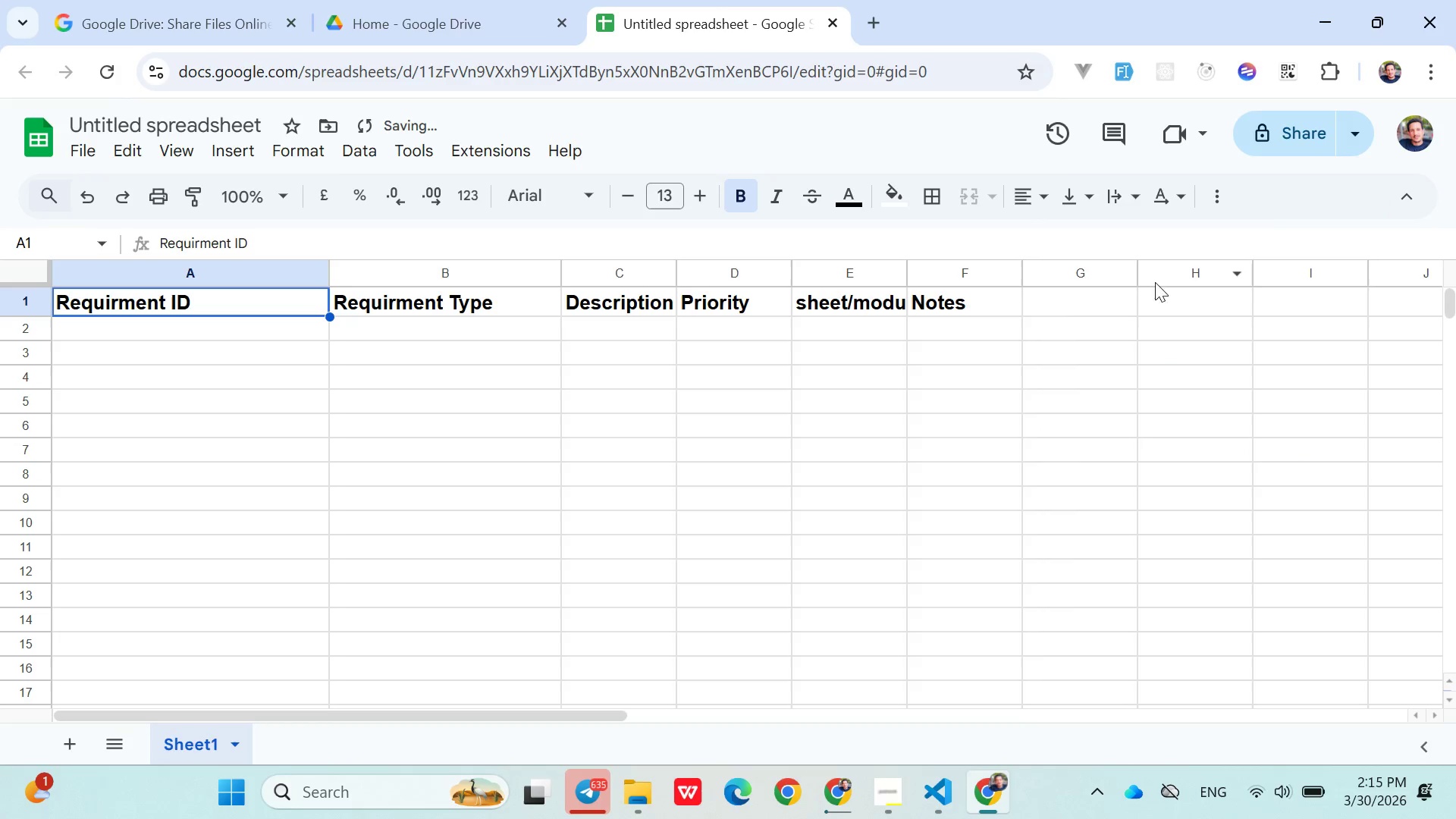 
left_click_drag(start_coordinate=[1018, 270], to_coordinate=[1224, 249])
 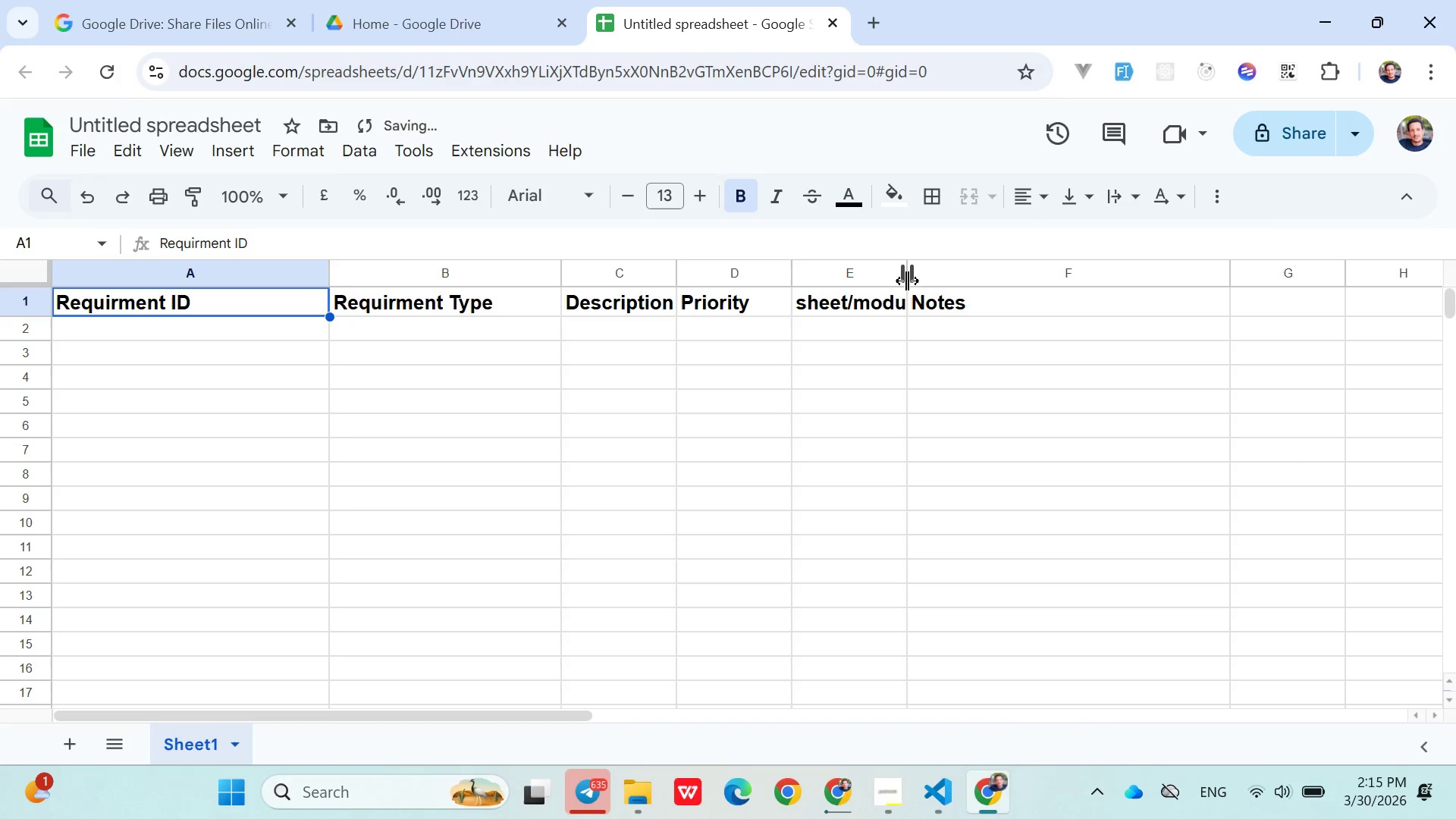 
left_click_drag(start_coordinate=[902, 280], to_coordinate=[1020, 287])
 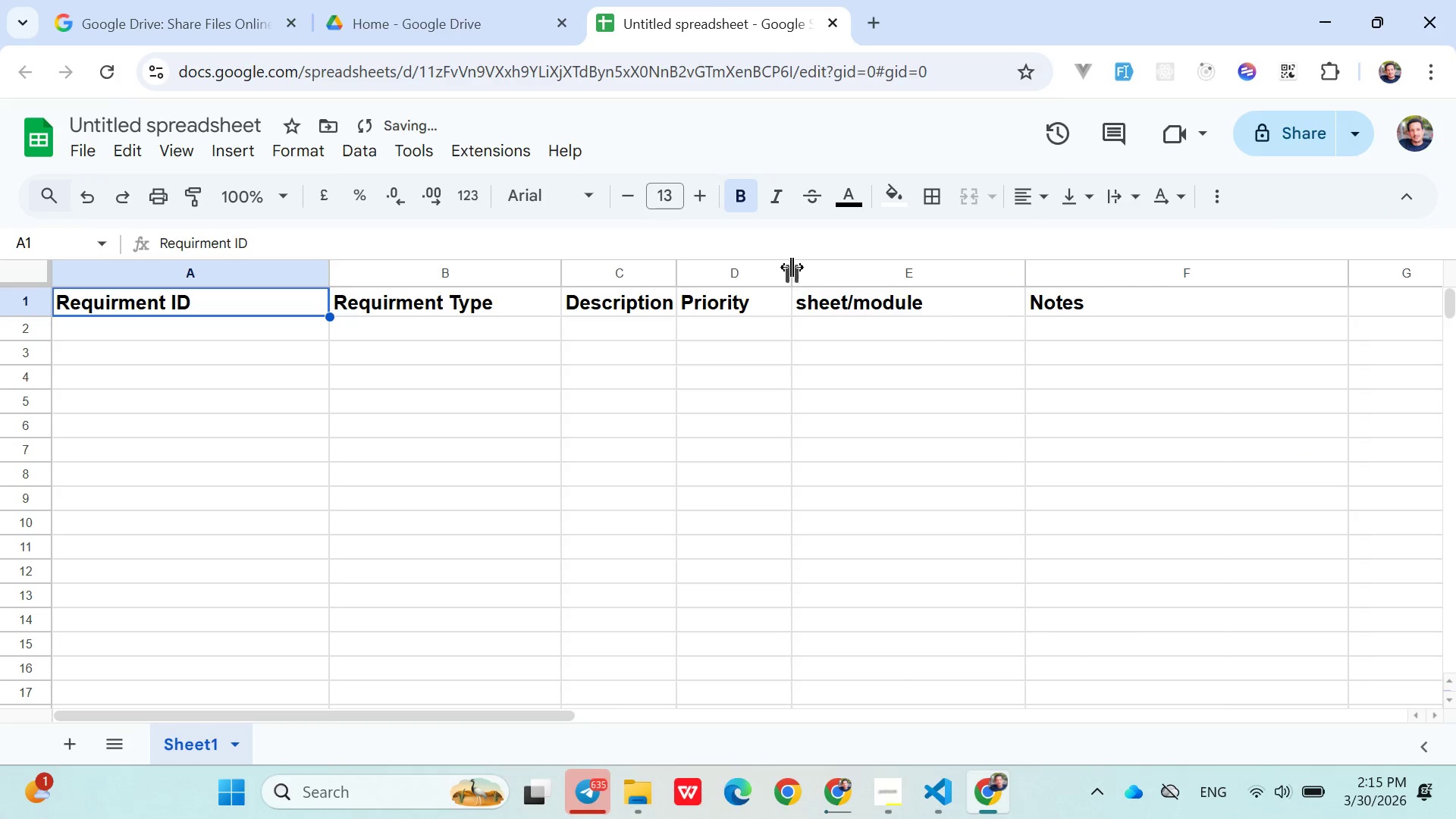 
left_click_drag(start_coordinate=[792, 268], to_coordinate=[865, 271])
 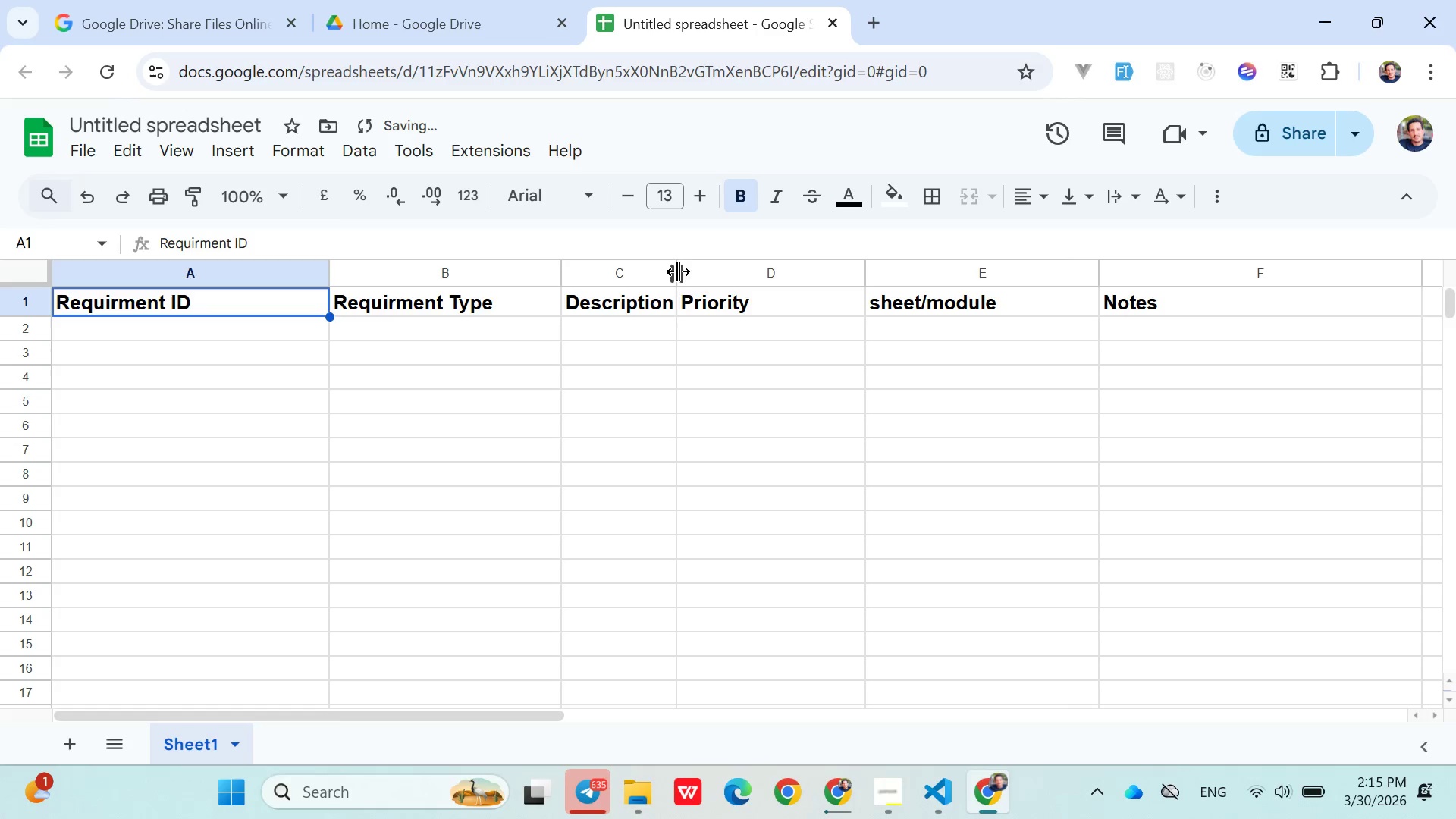 
left_click_drag(start_coordinate=[678, 271], to_coordinate=[819, 278])
 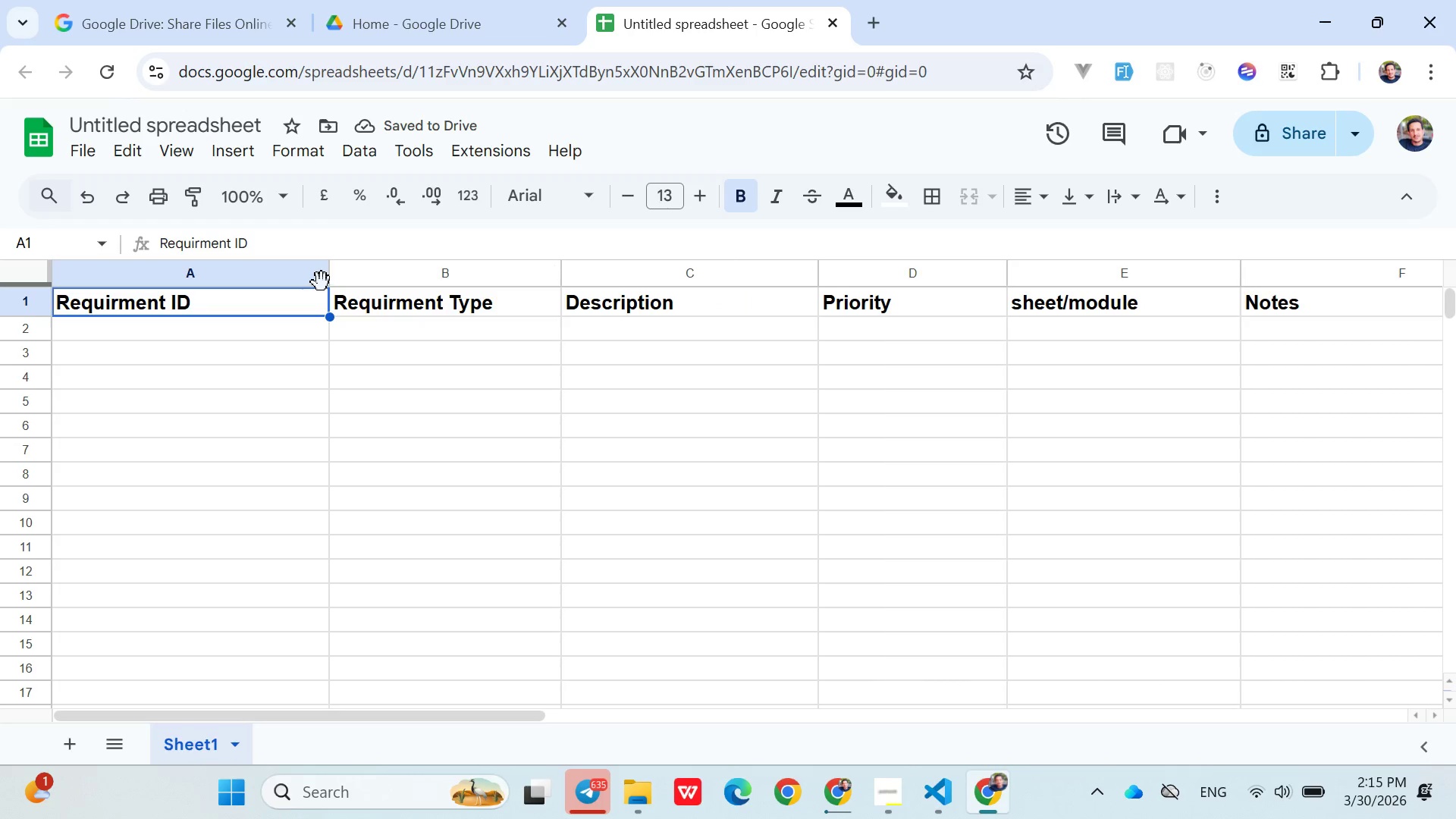 
left_click_drag(start_coordinate=[330, 279], to_coordinate=[227, 275])
 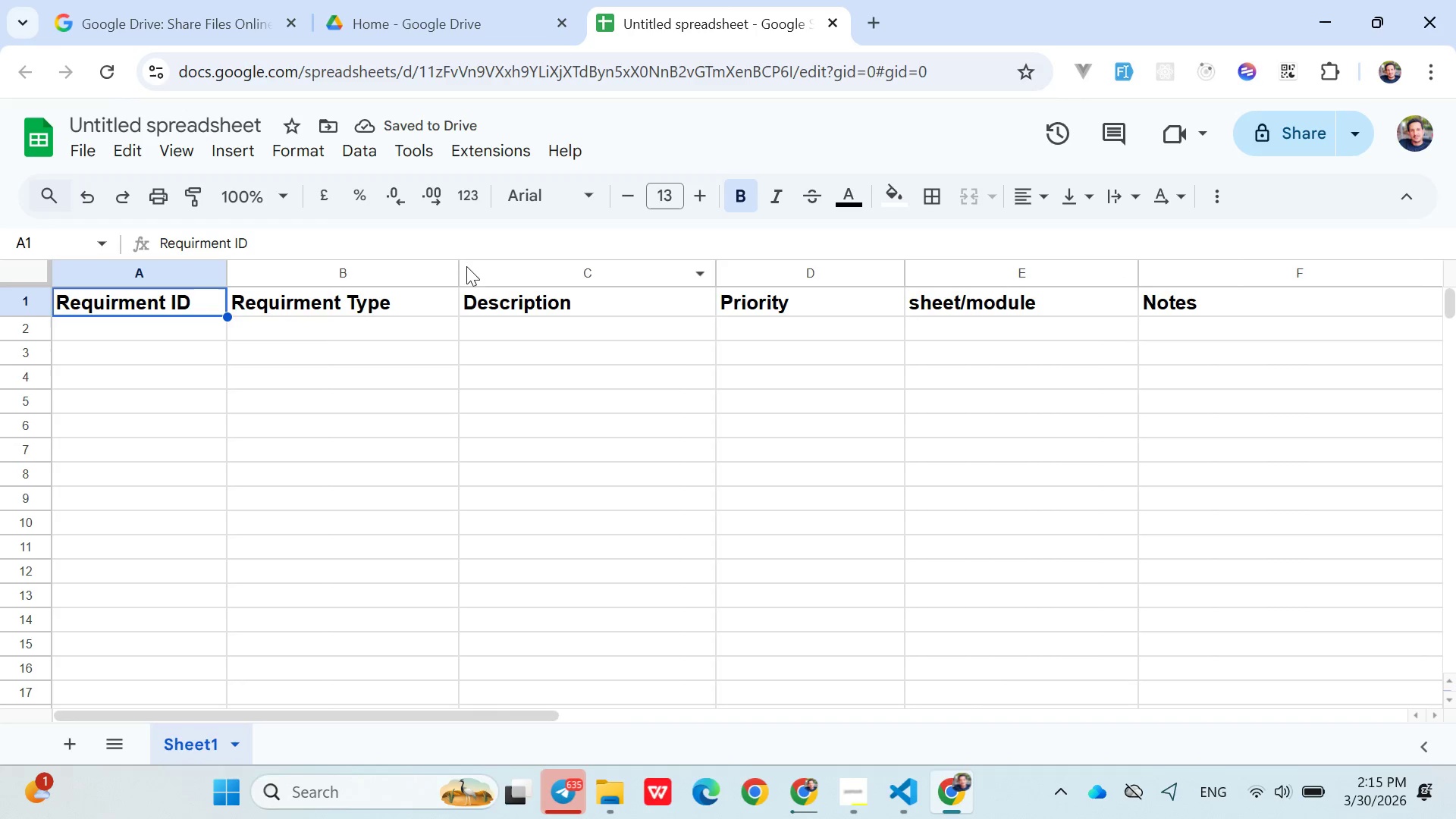 
left_click_drag(start_coordinate=[460, 270], to_coordinate=[414, 269])
 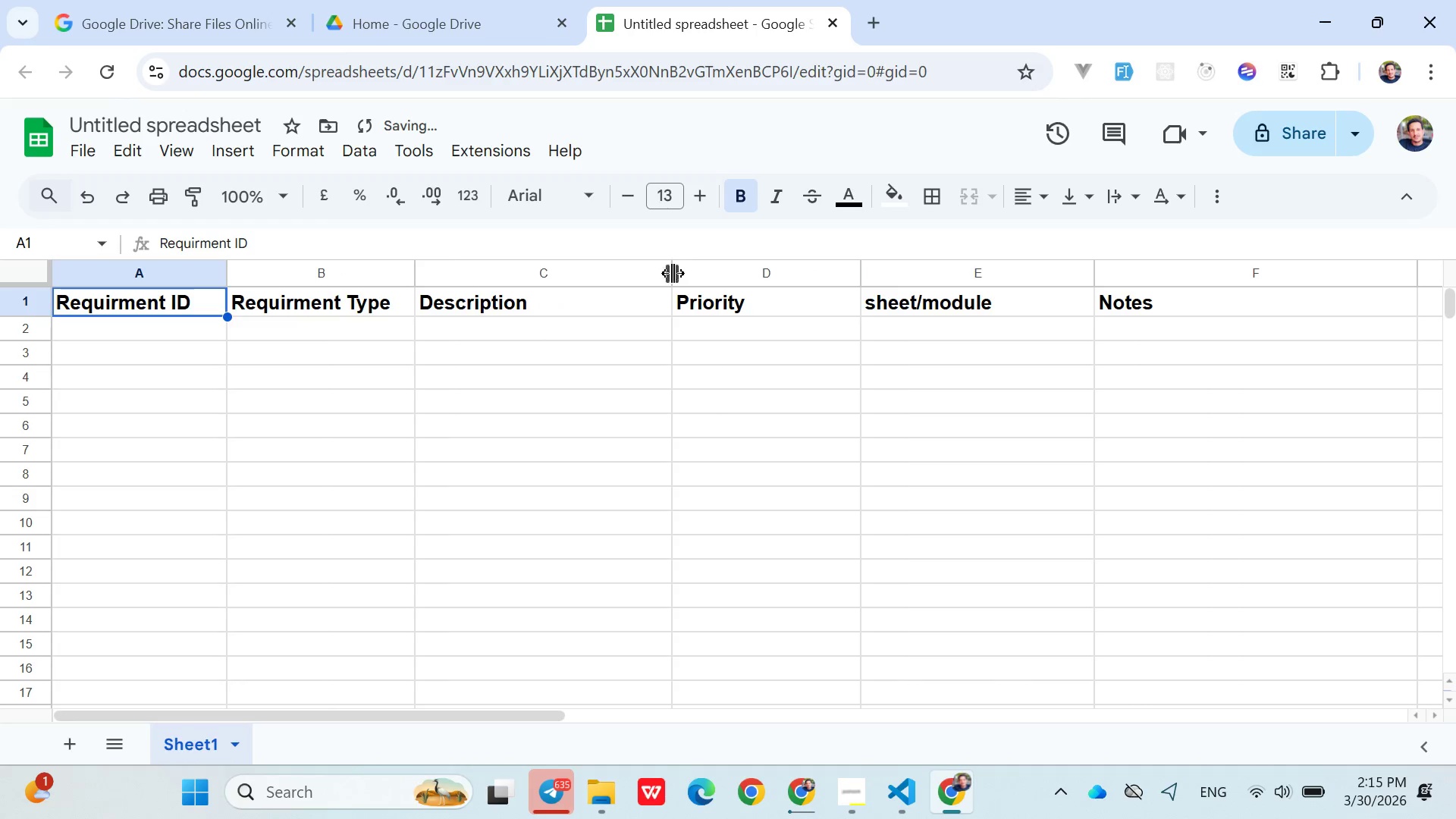 
left_click_drag(start_coordinate=[672, 274], to_coordinate=[844, 287])
 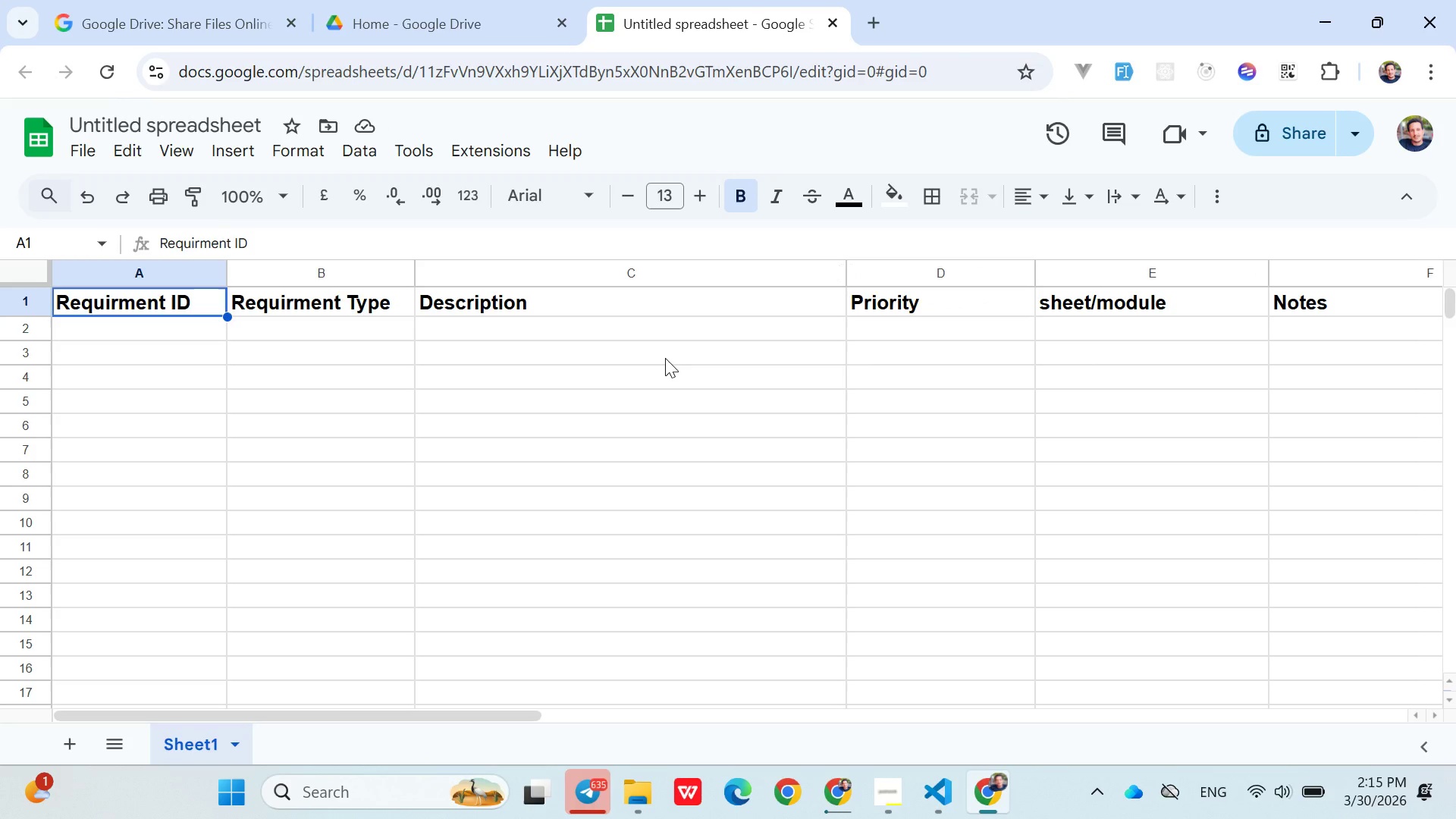 
wait(10.94)
 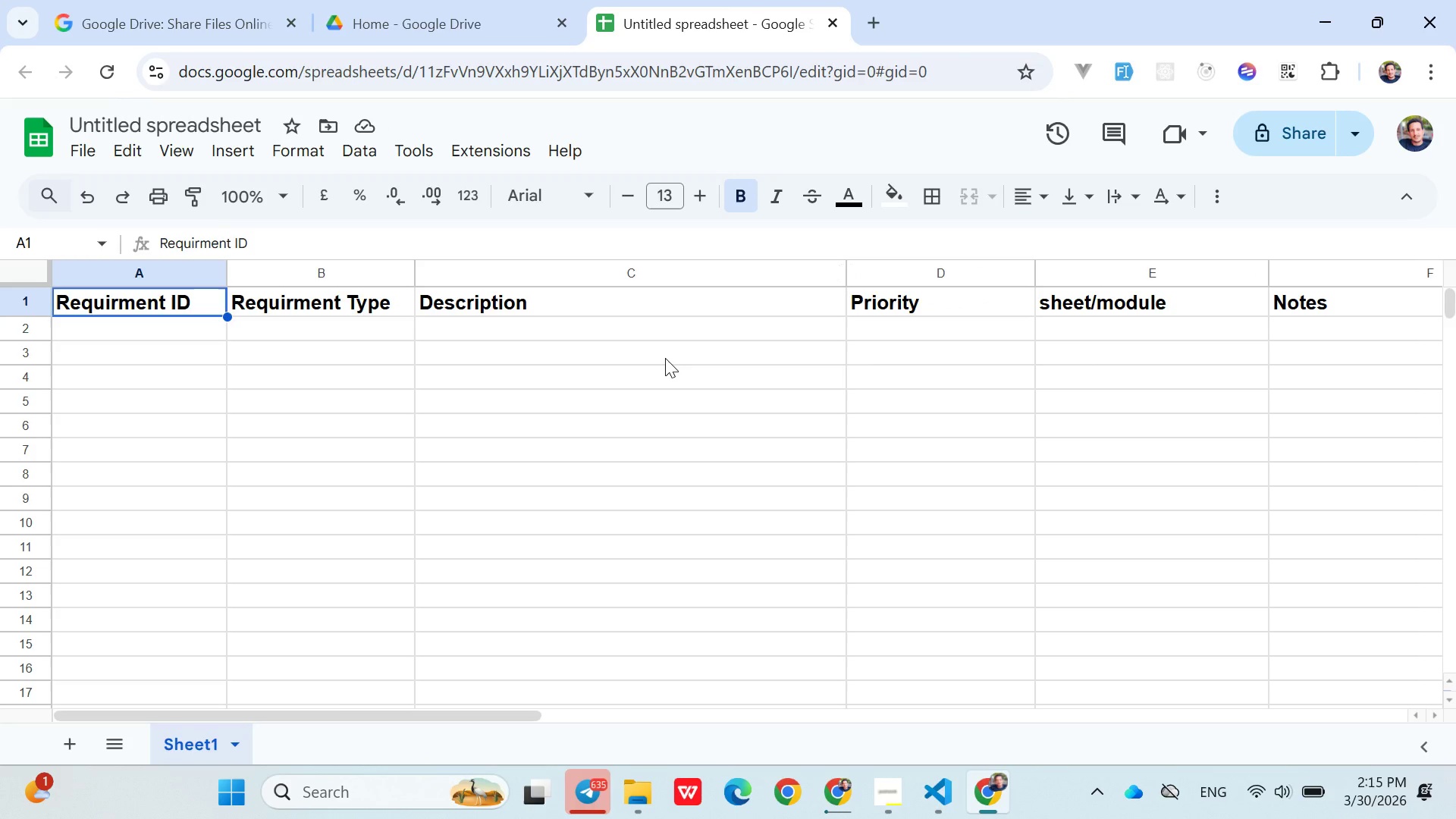 
double_click([874, 813])
 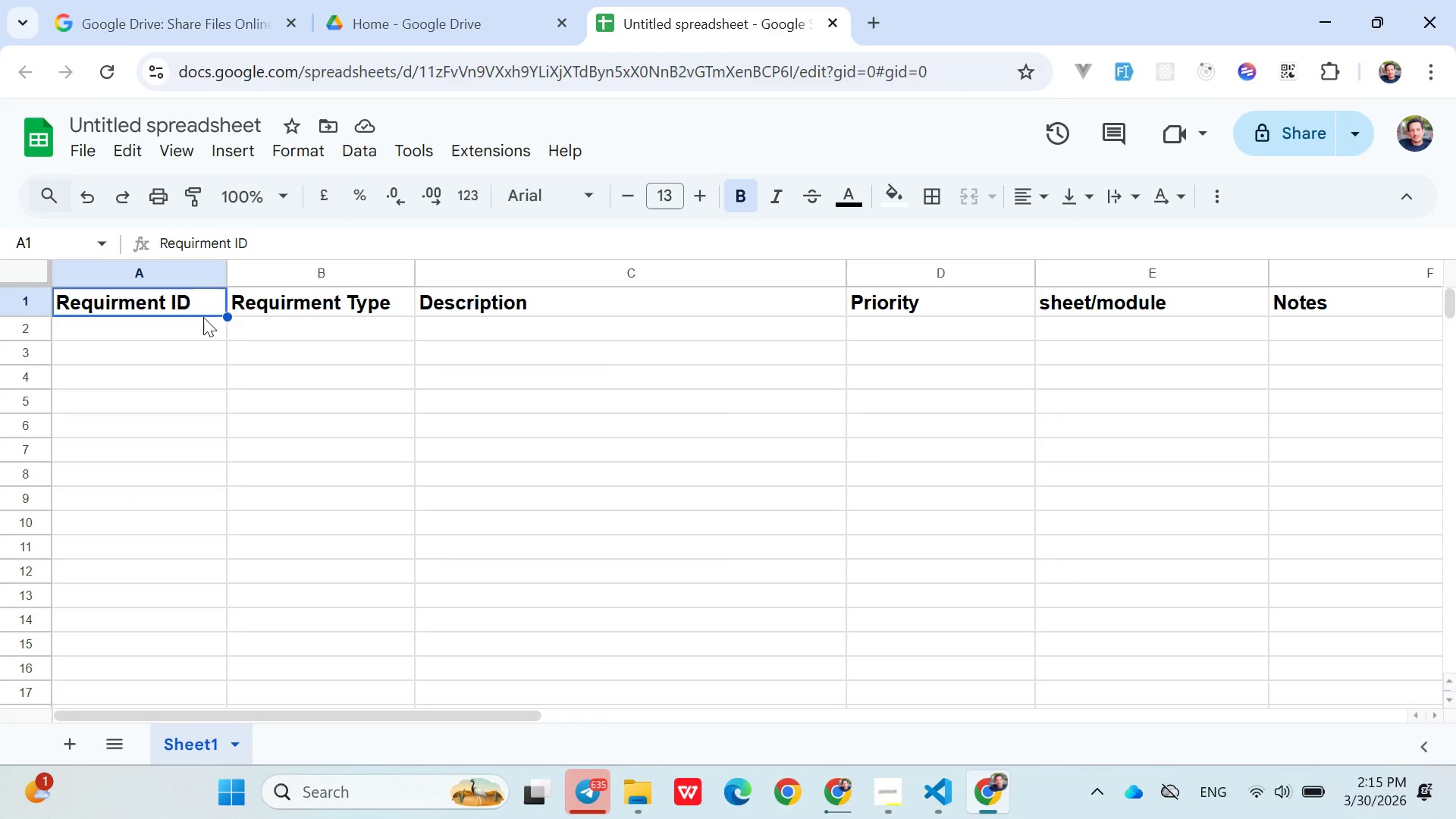 
left_click([187, 317])
 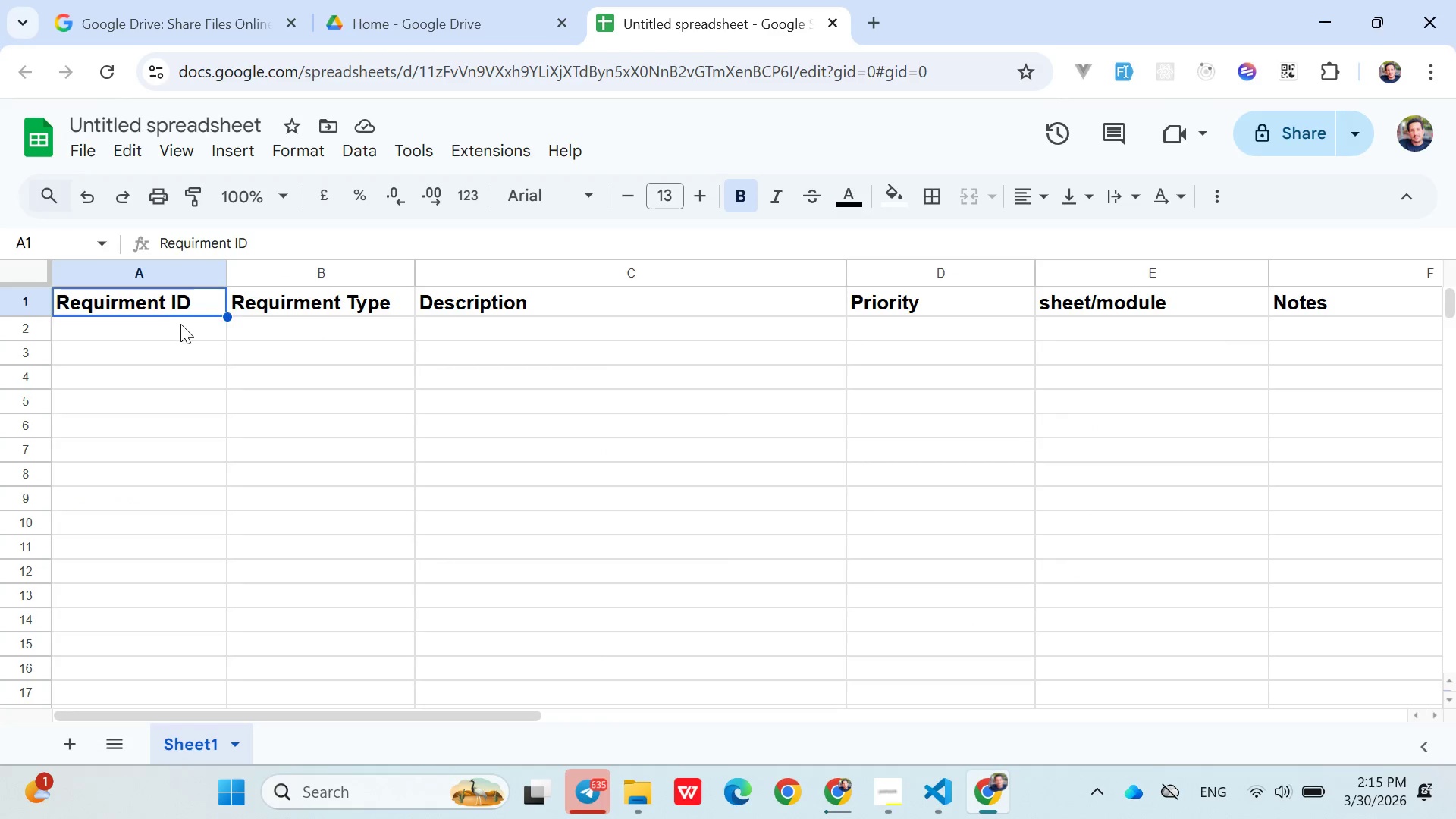 
left_click([180, 324])
 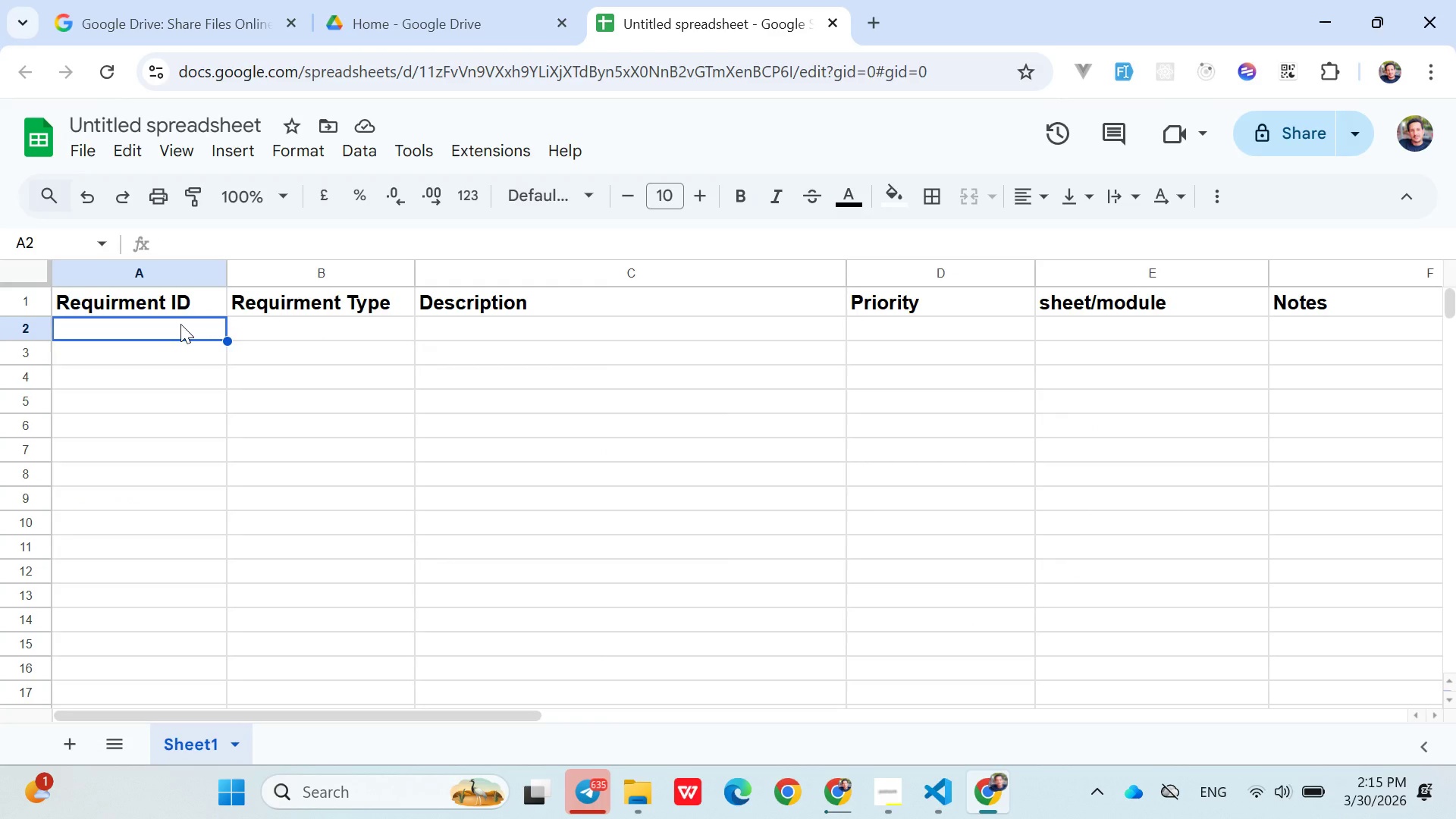 
type(SRS-001)
 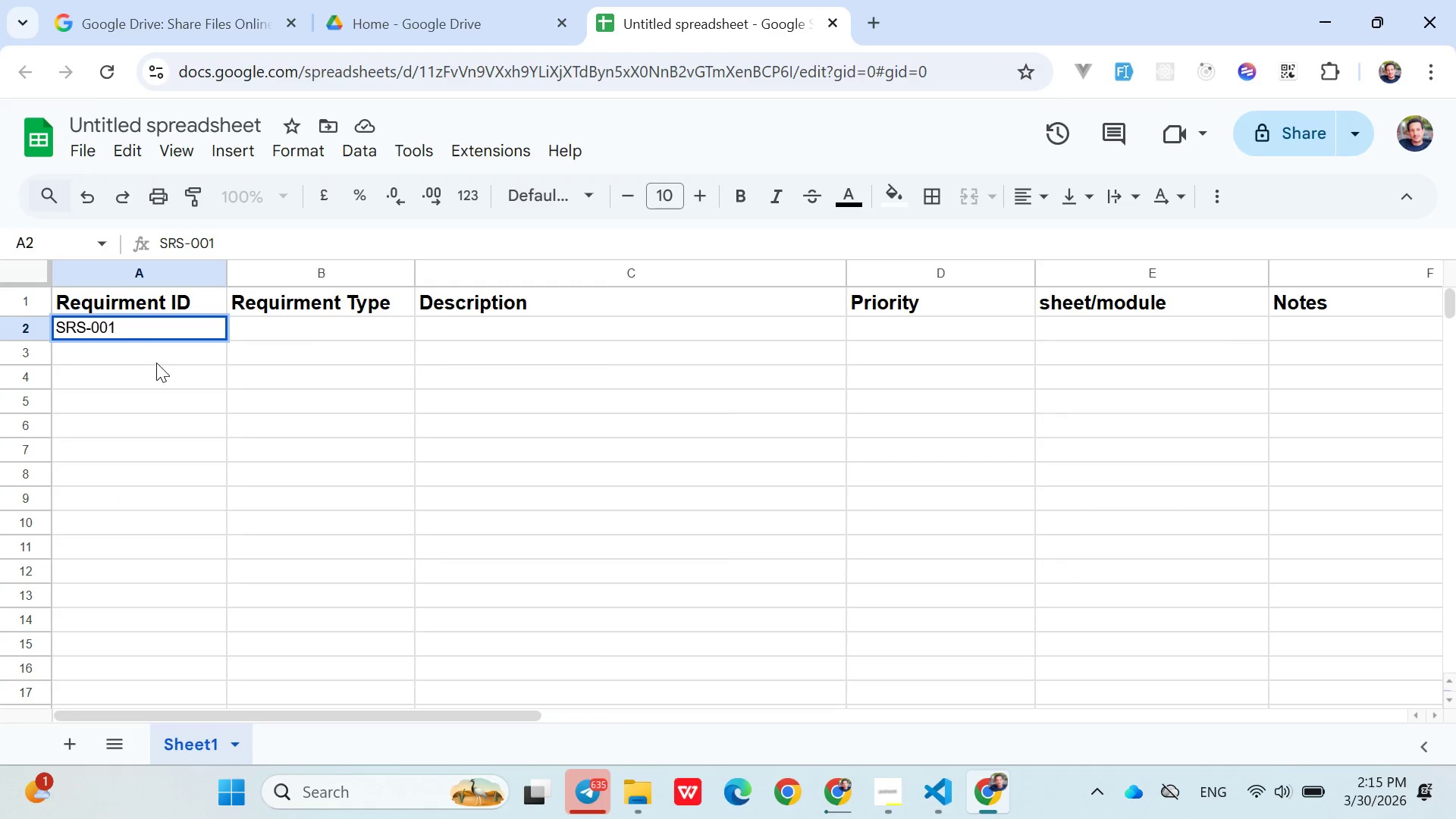 
left_click([154, 362])
 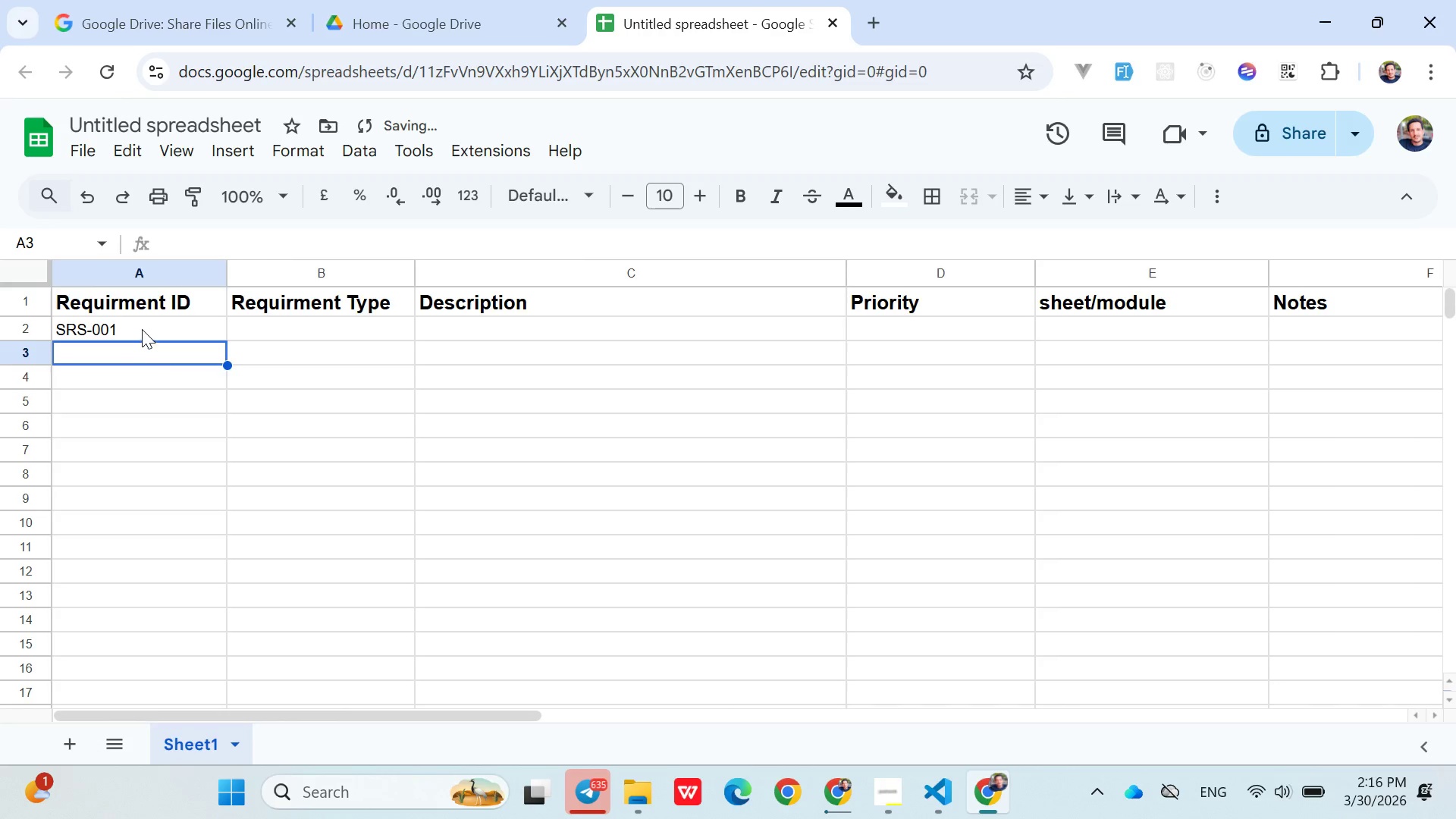 
left_click([142, 329])
 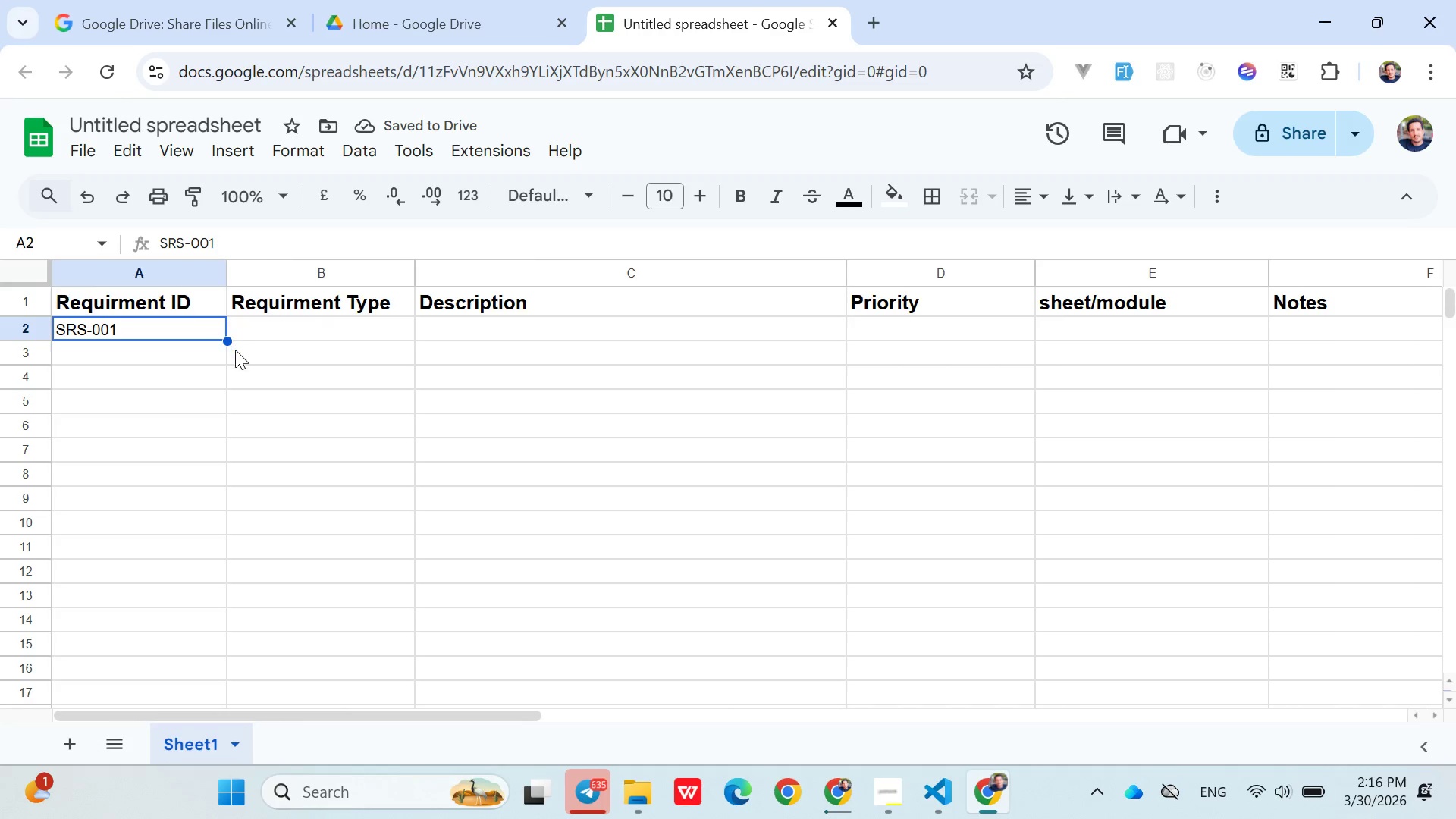 
left_click_drag(start_coordinate=[227, 336], to_coordinate=[215, 379])
 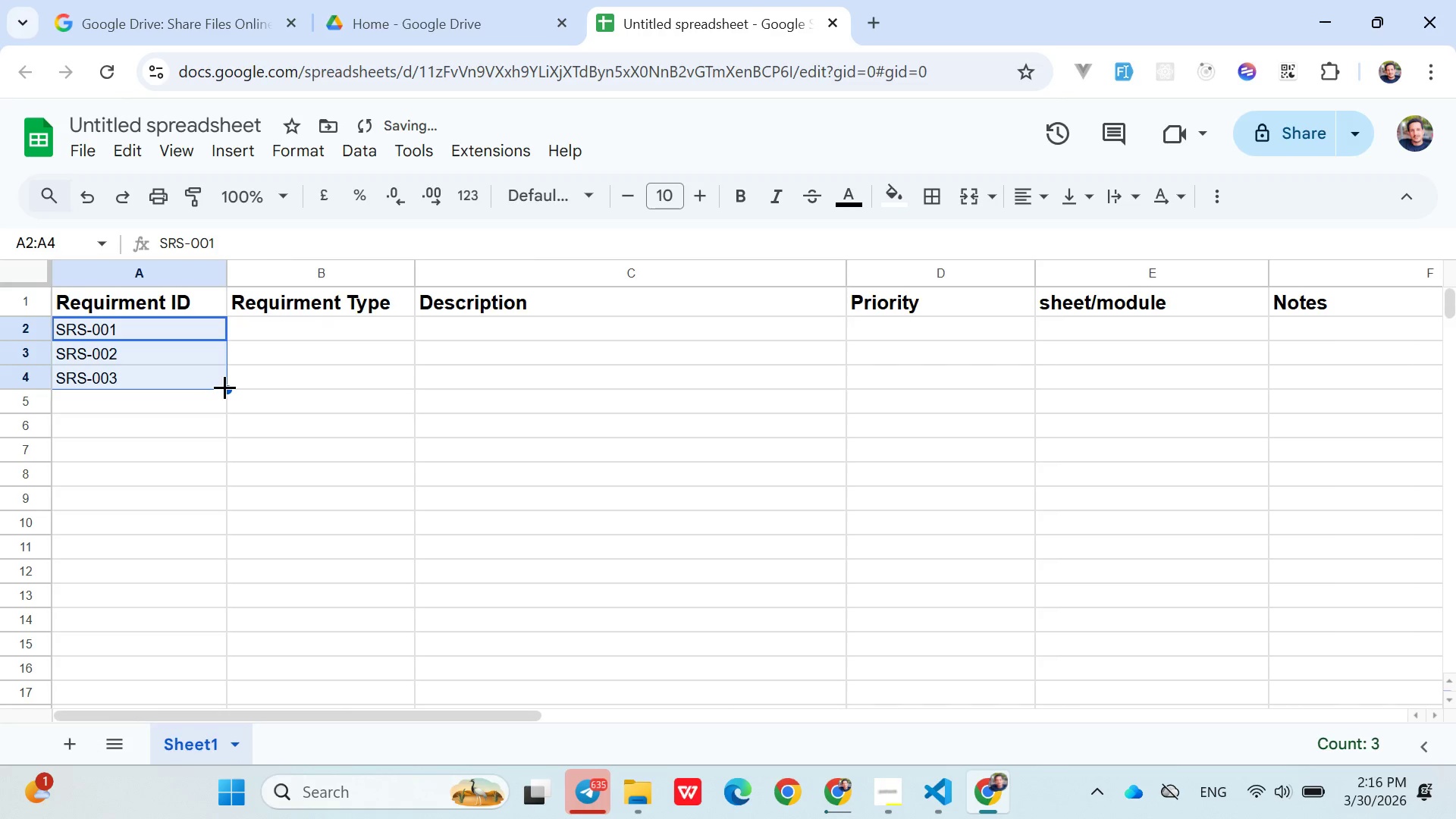 
left_click_drag(start_coordinate=[224, 390], to_coordinate=[219, 679])
 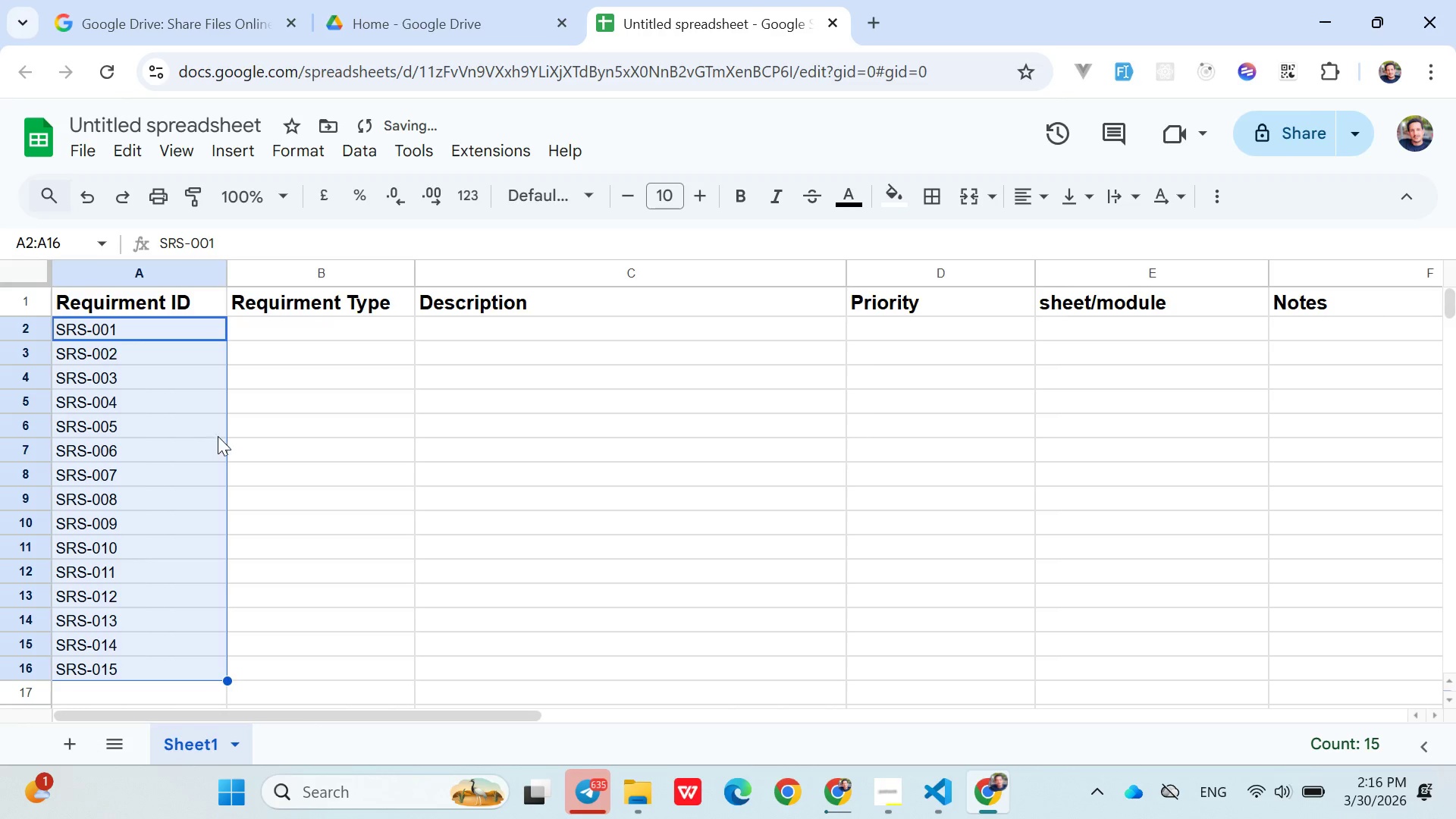 
scroll: coordinate [218, 436], scroll_direction: down, amount: 2.0
 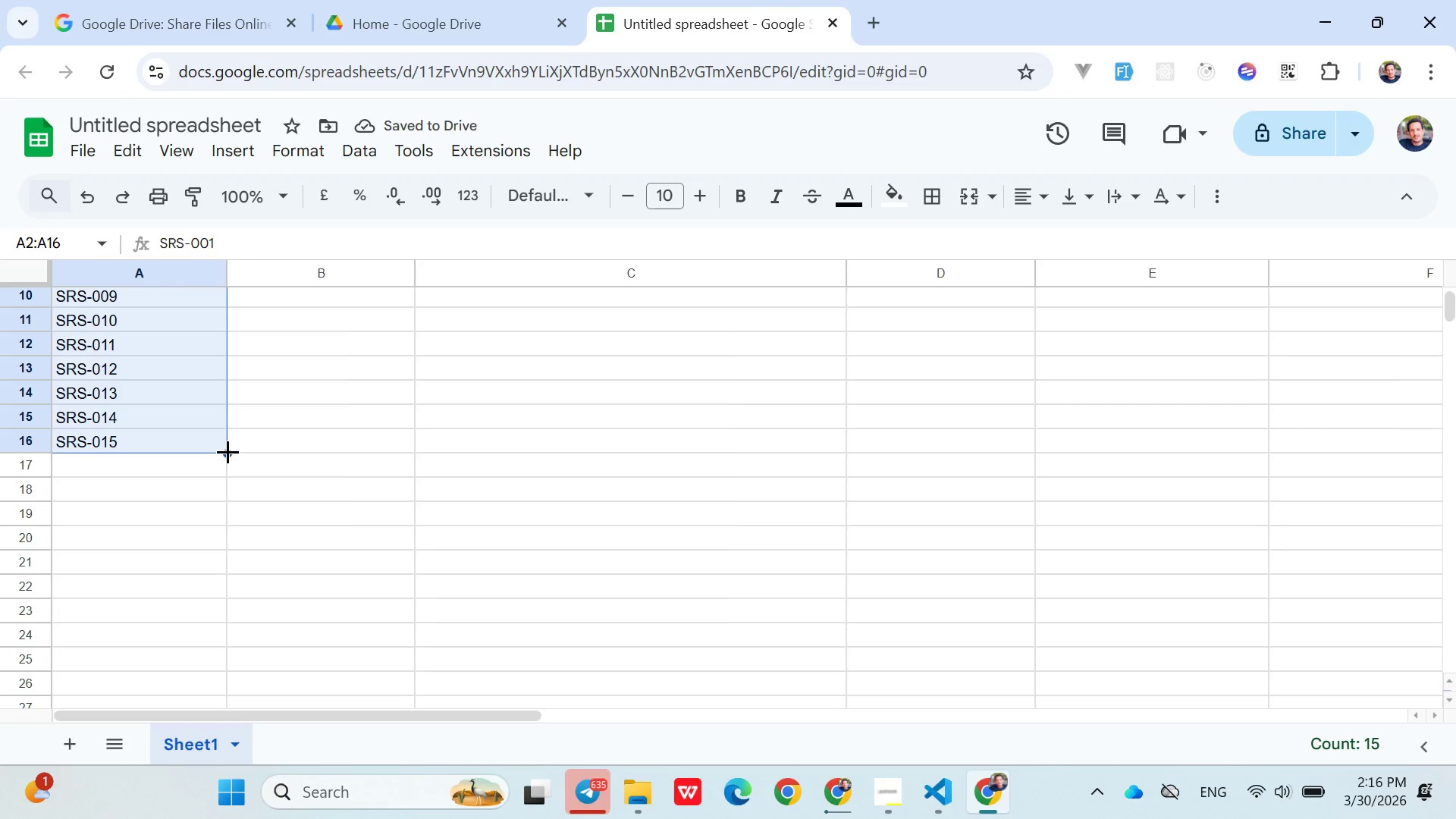 
left_click_drag(start_coordinate=[228, 451], to_coordinate=[225, 692])
 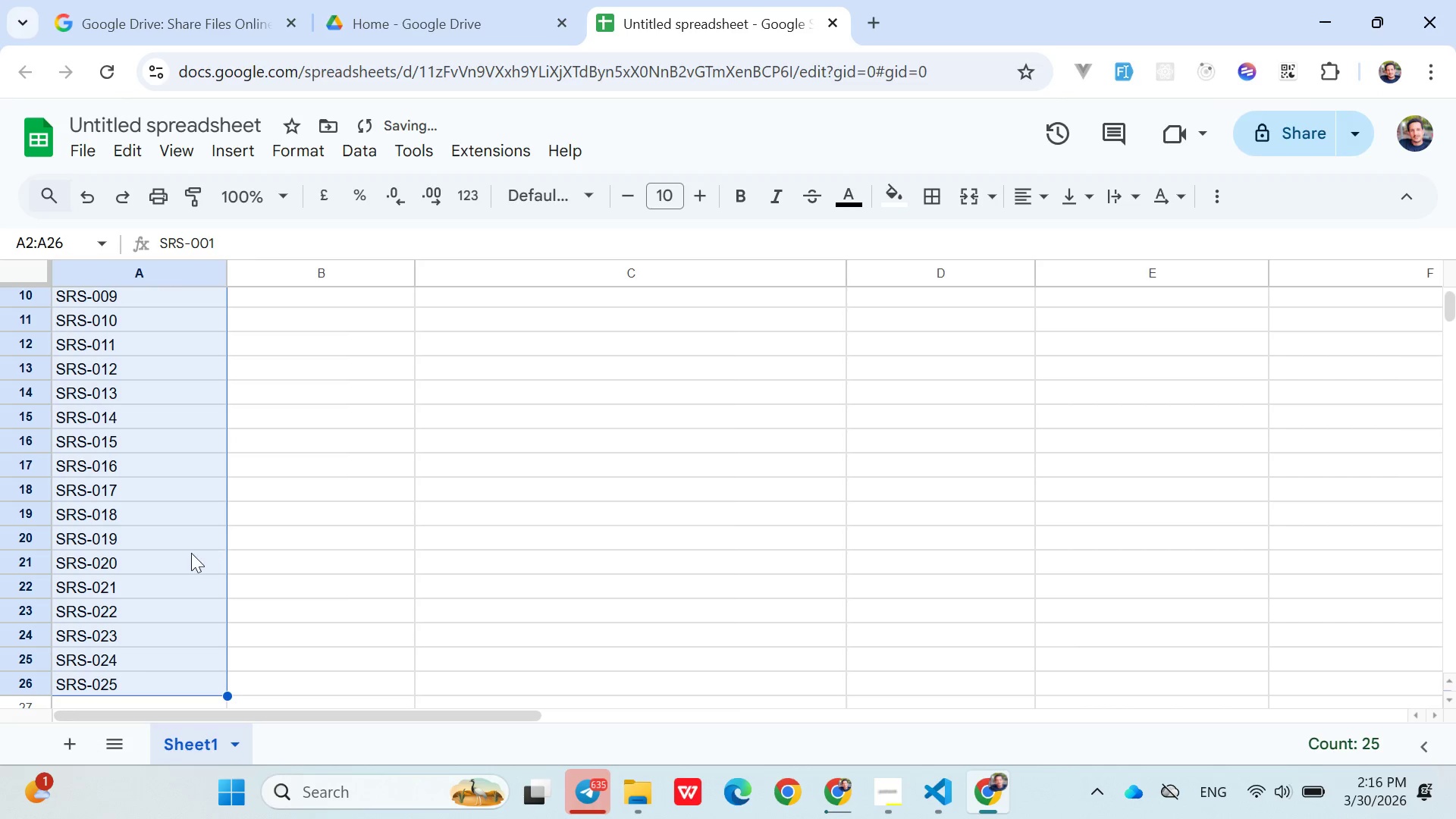 
scroll: coordinate [193, 552], scroll_direction: up, amount: 6.0
 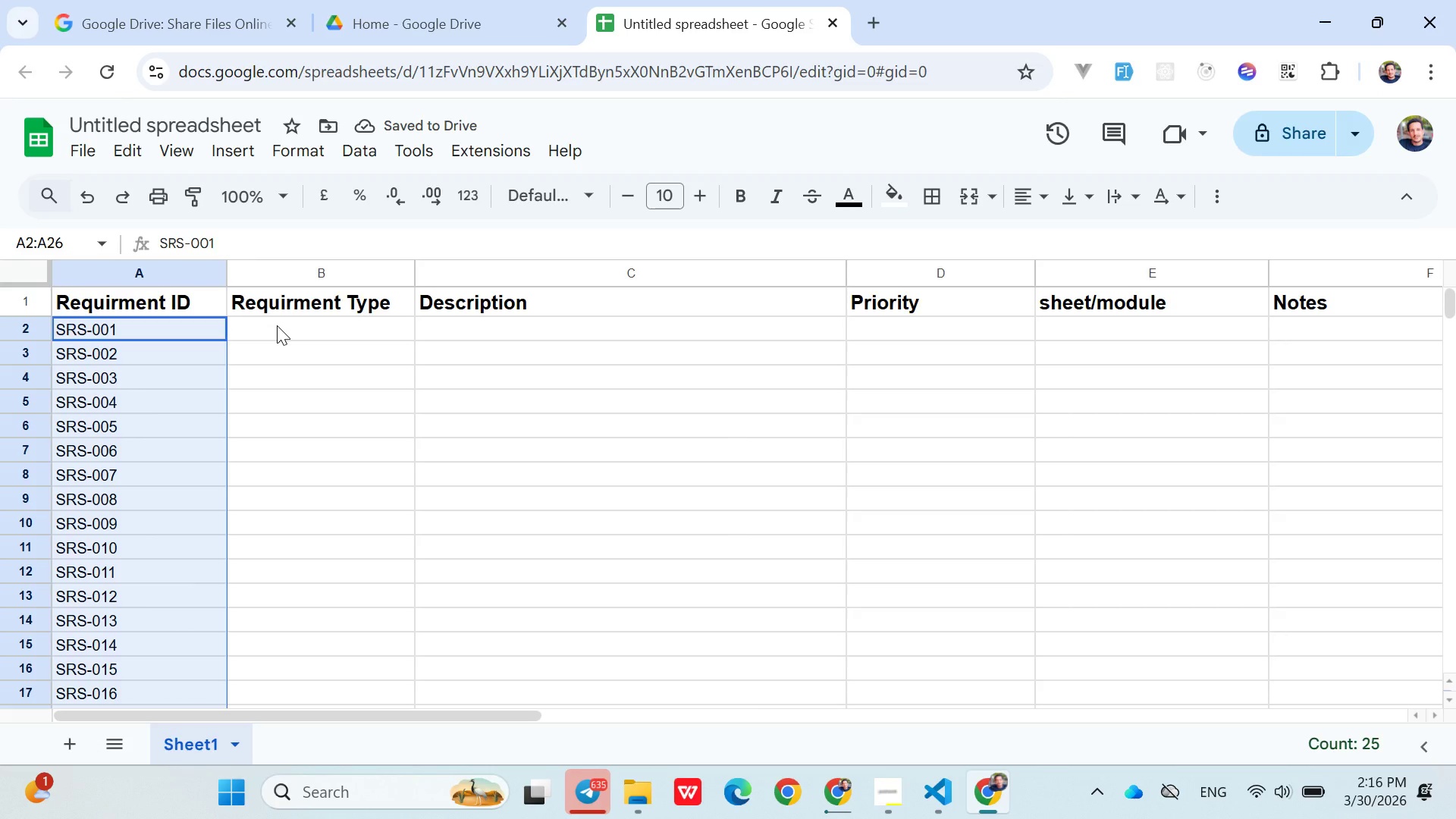 
left_click([277, 325])
 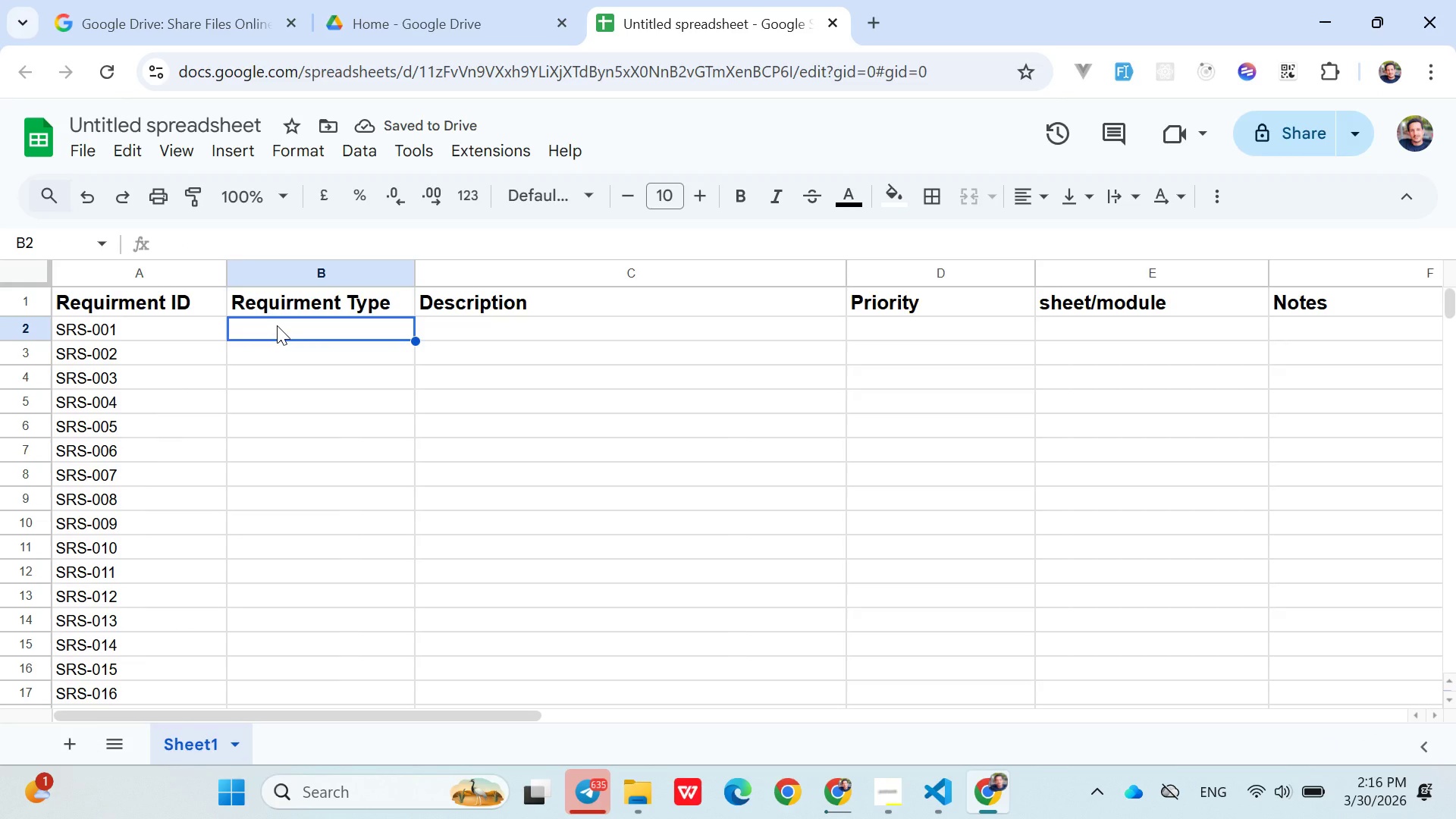 
double_click([277, 325])
 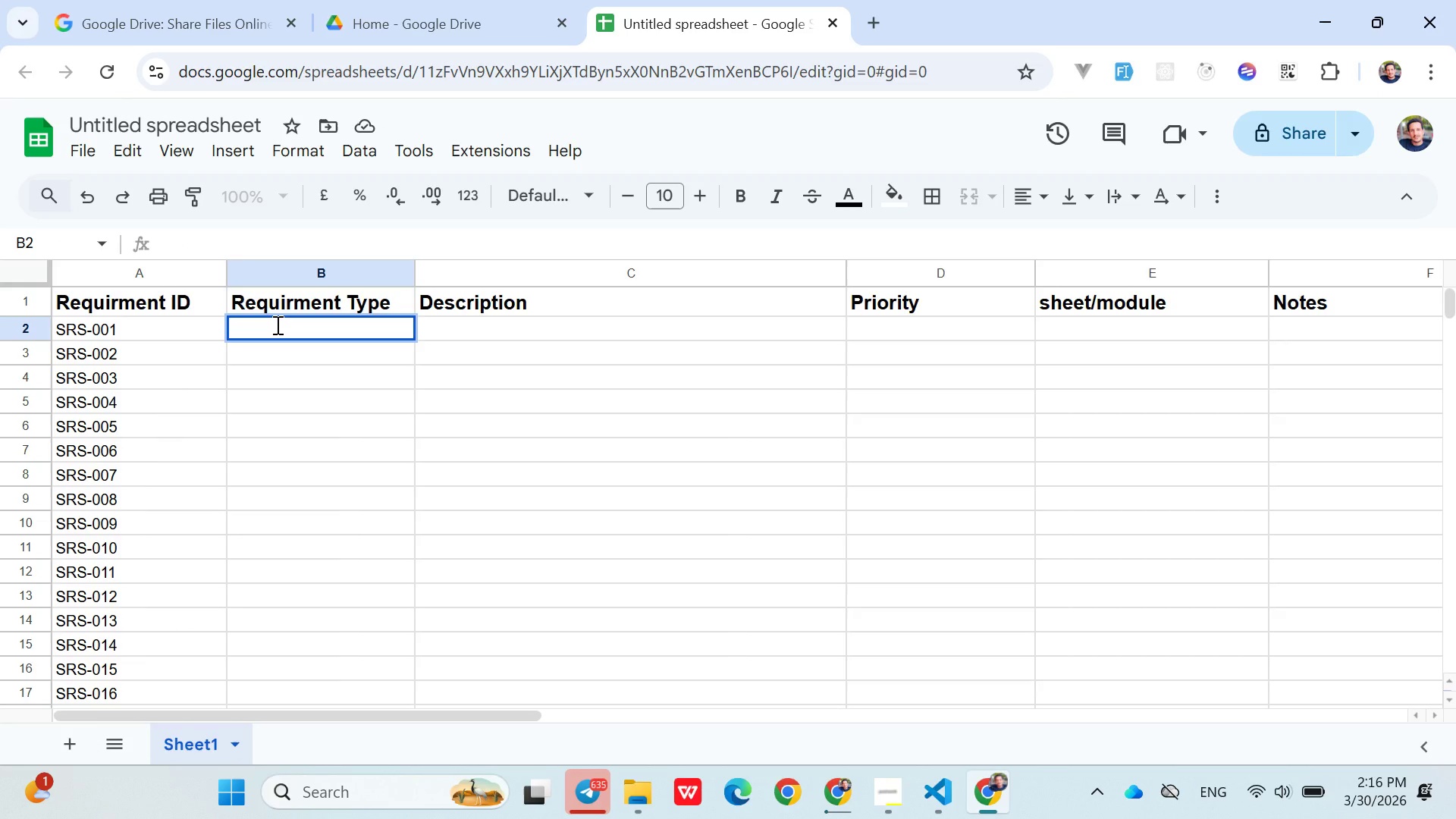 
type(Functional)
 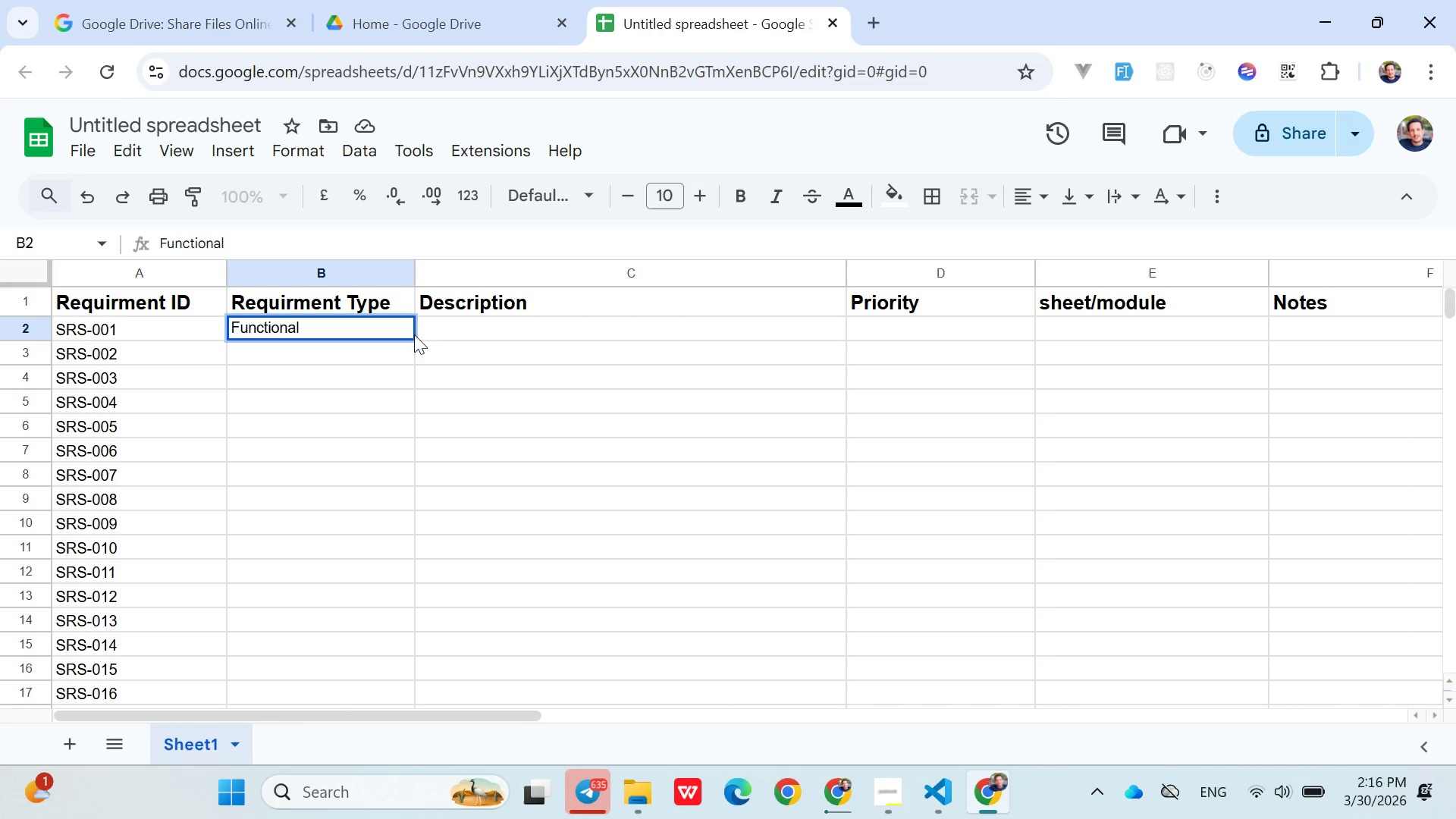 
left_click([438, 318])
 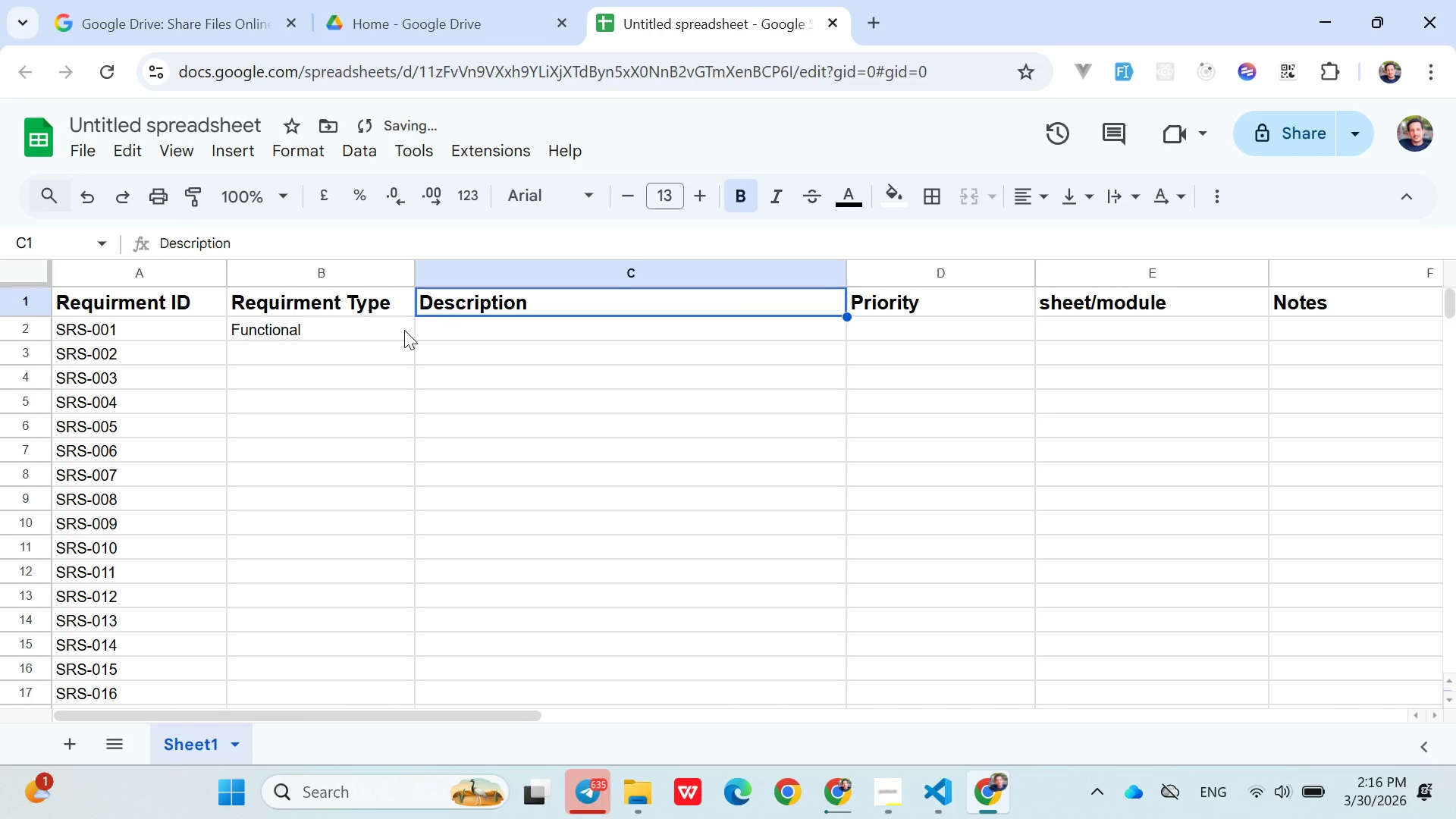 
left_click([404, 330])
 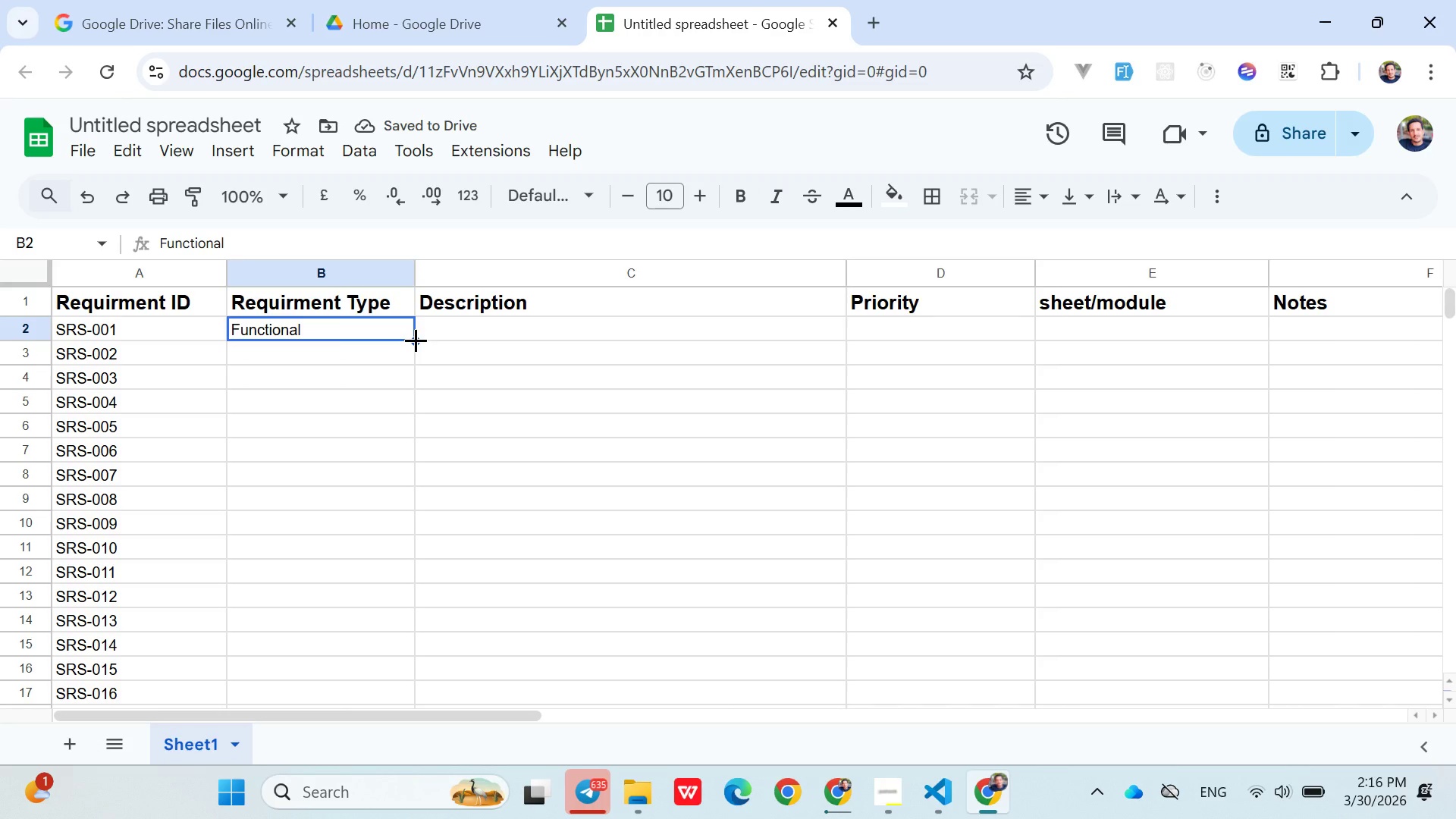 
left_click_drag(start_coordinate=[416, 340], to_coordinate=[370, 343])
 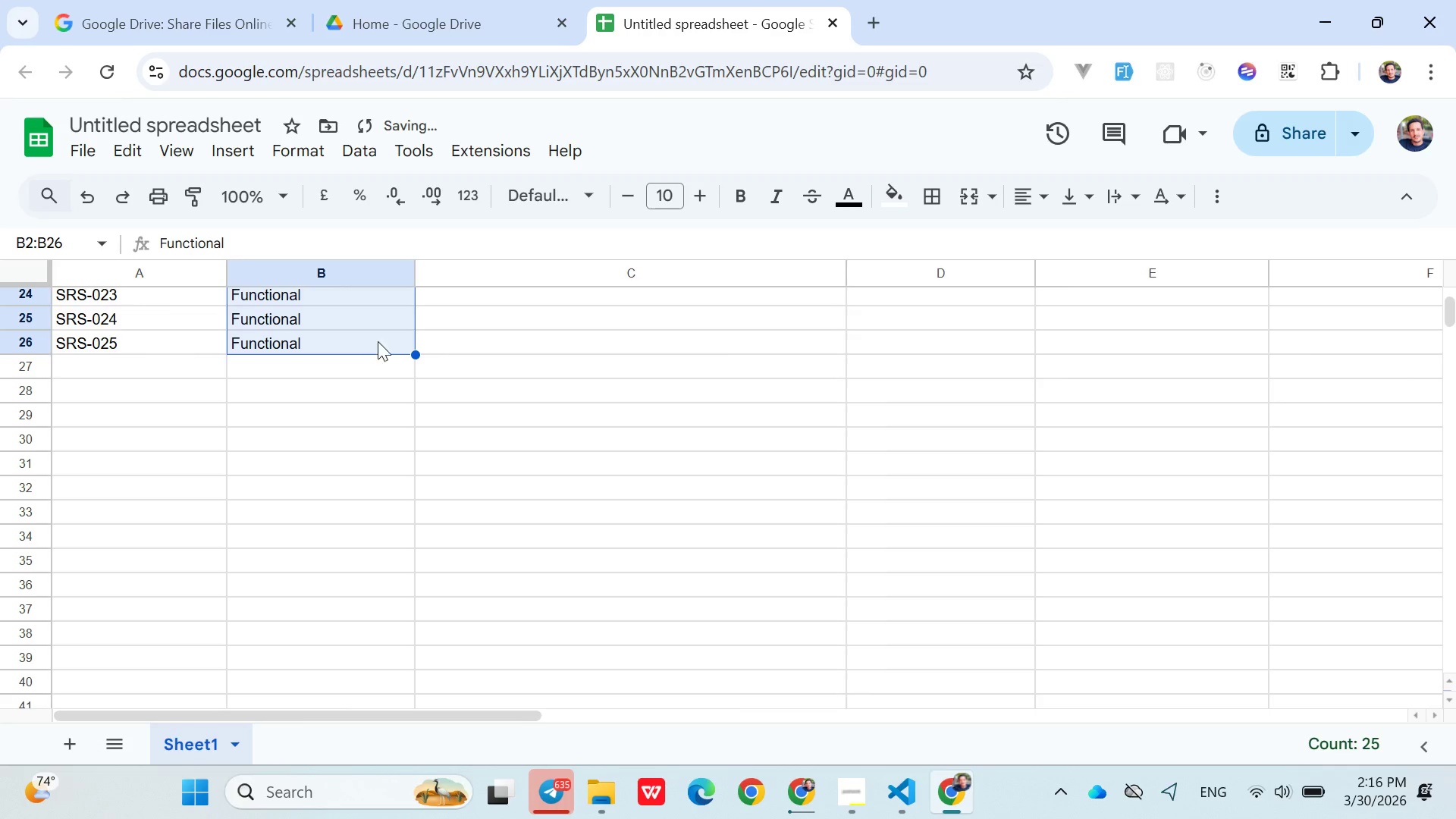 
scroll: coordinate [407, 505], scroll_direction: down, amount: 5.0
 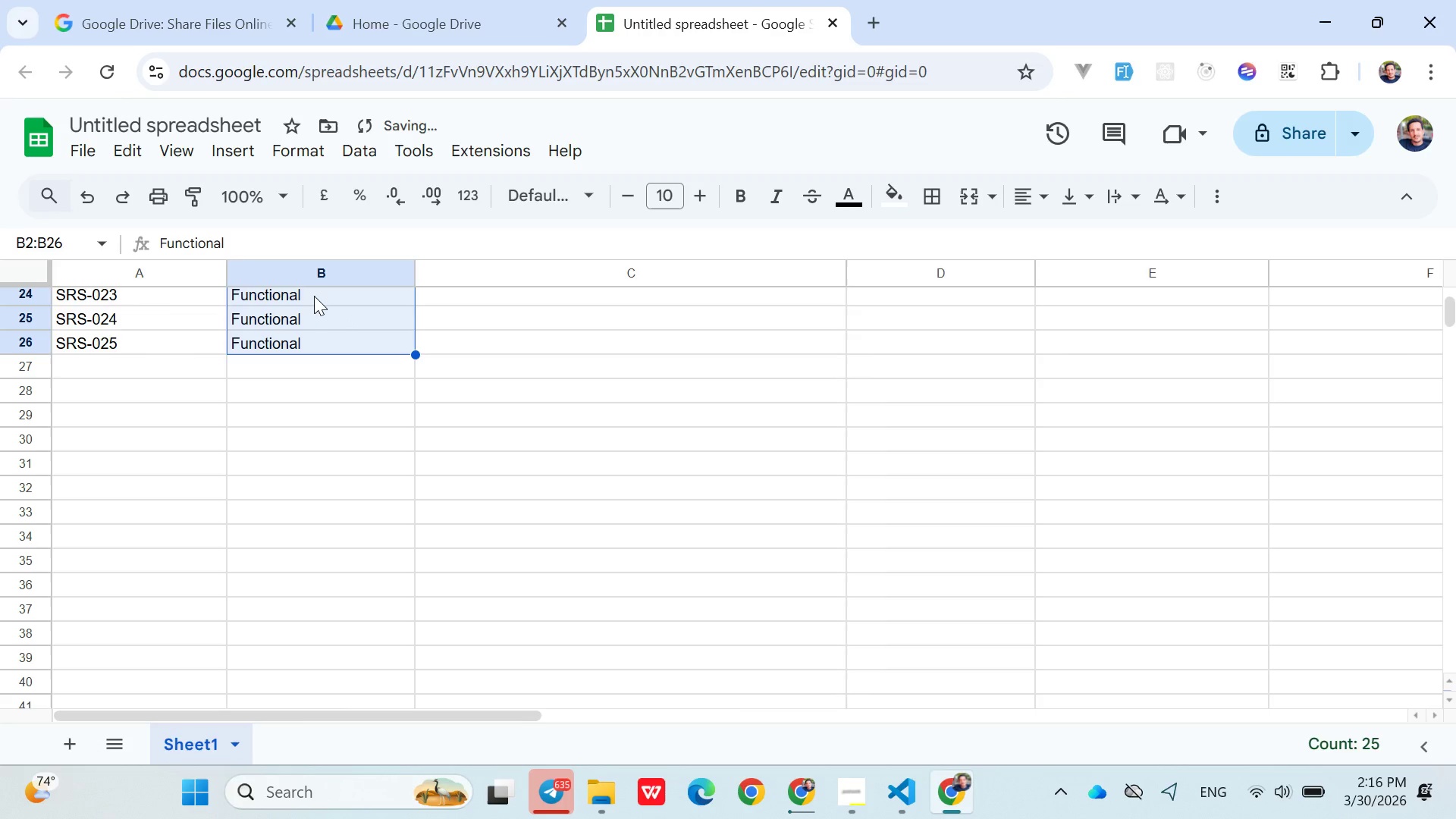 
left_click([435, 355])
 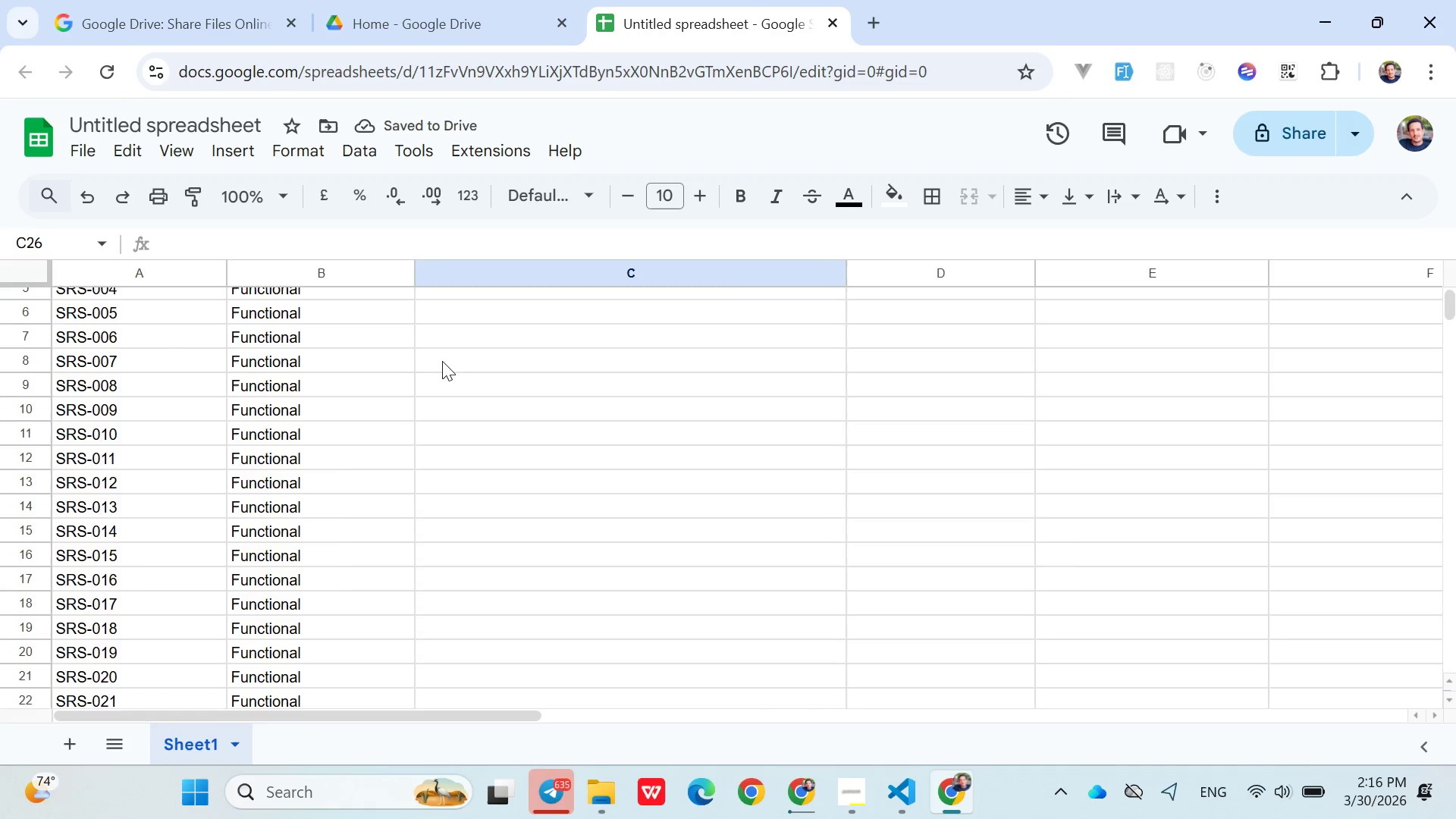 
scroll: coordinate [442, 361], scroll_direction: up, amount: 9.0
 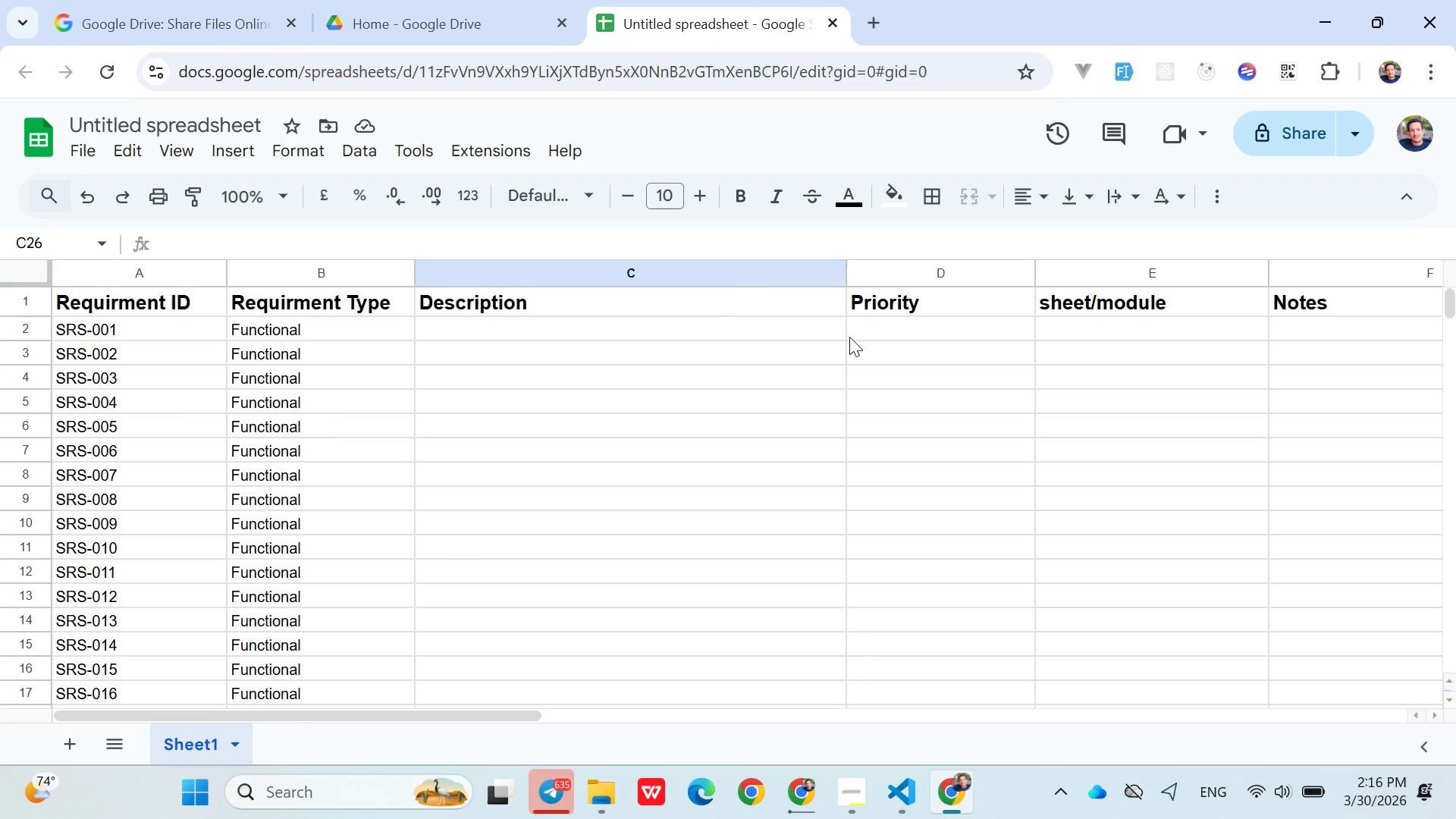 
left_click([869, 331])
 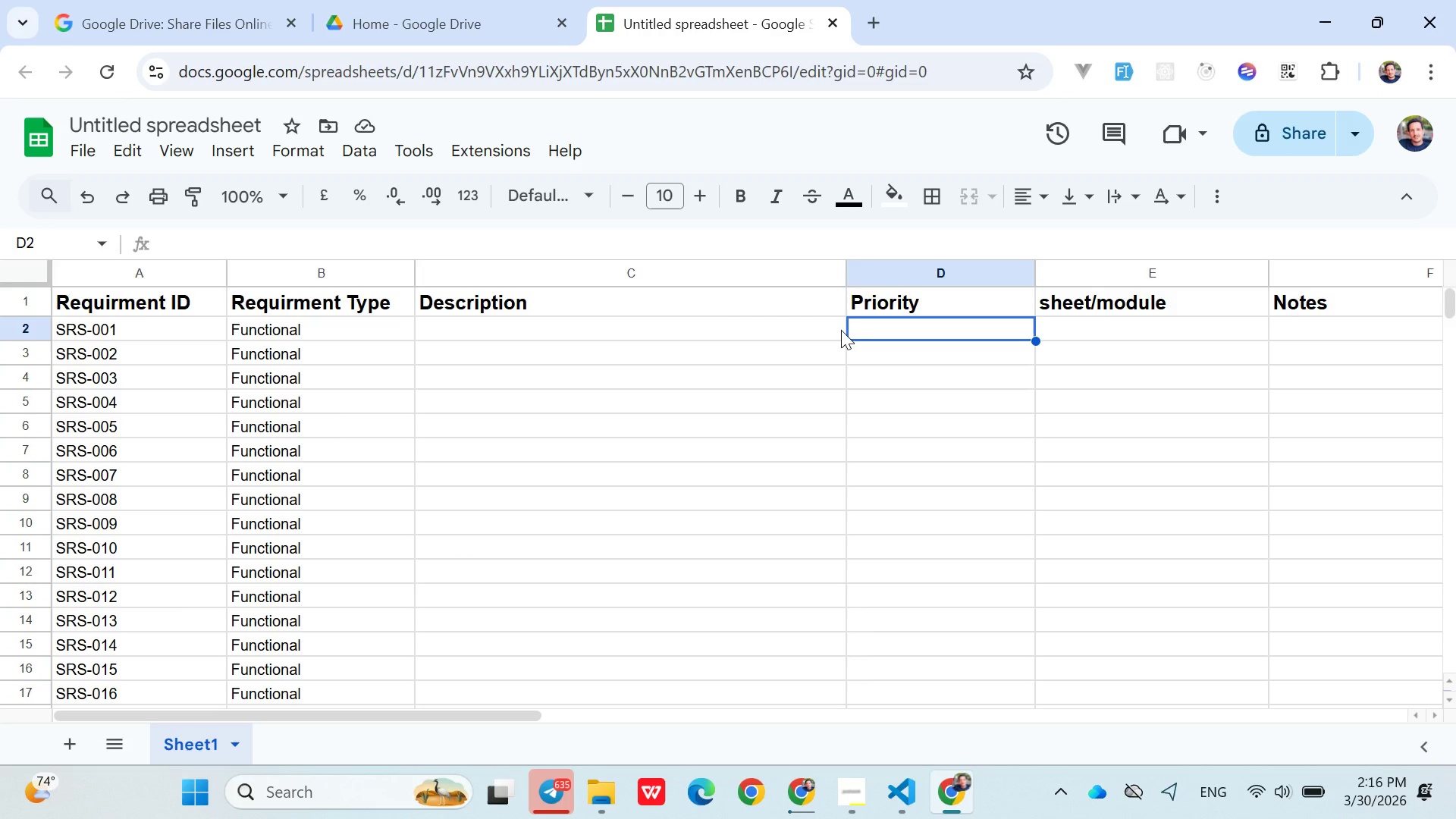 
type(Hign)
key(Backspace)
type(h)
 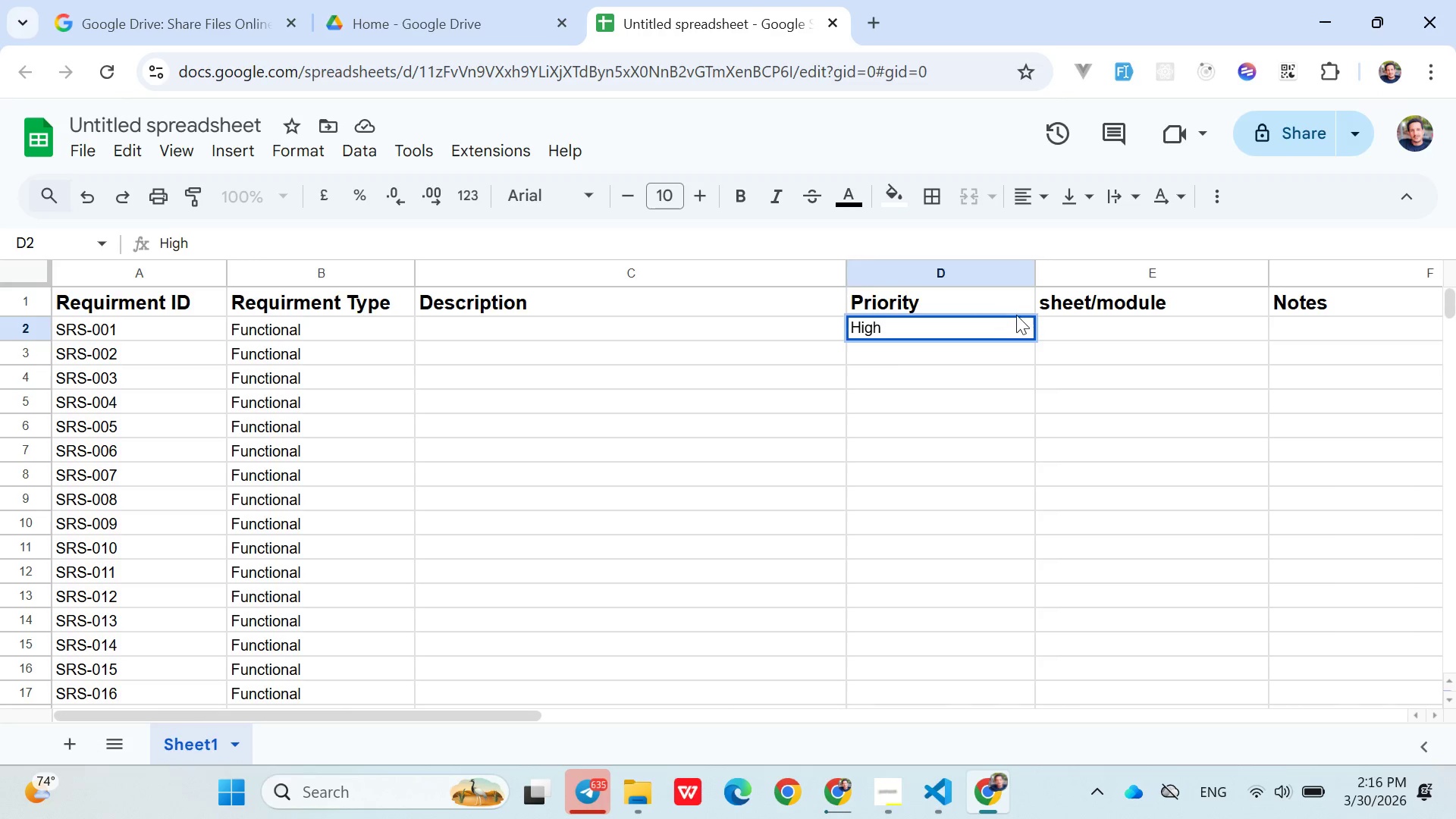 
left_click([1043, 315])
 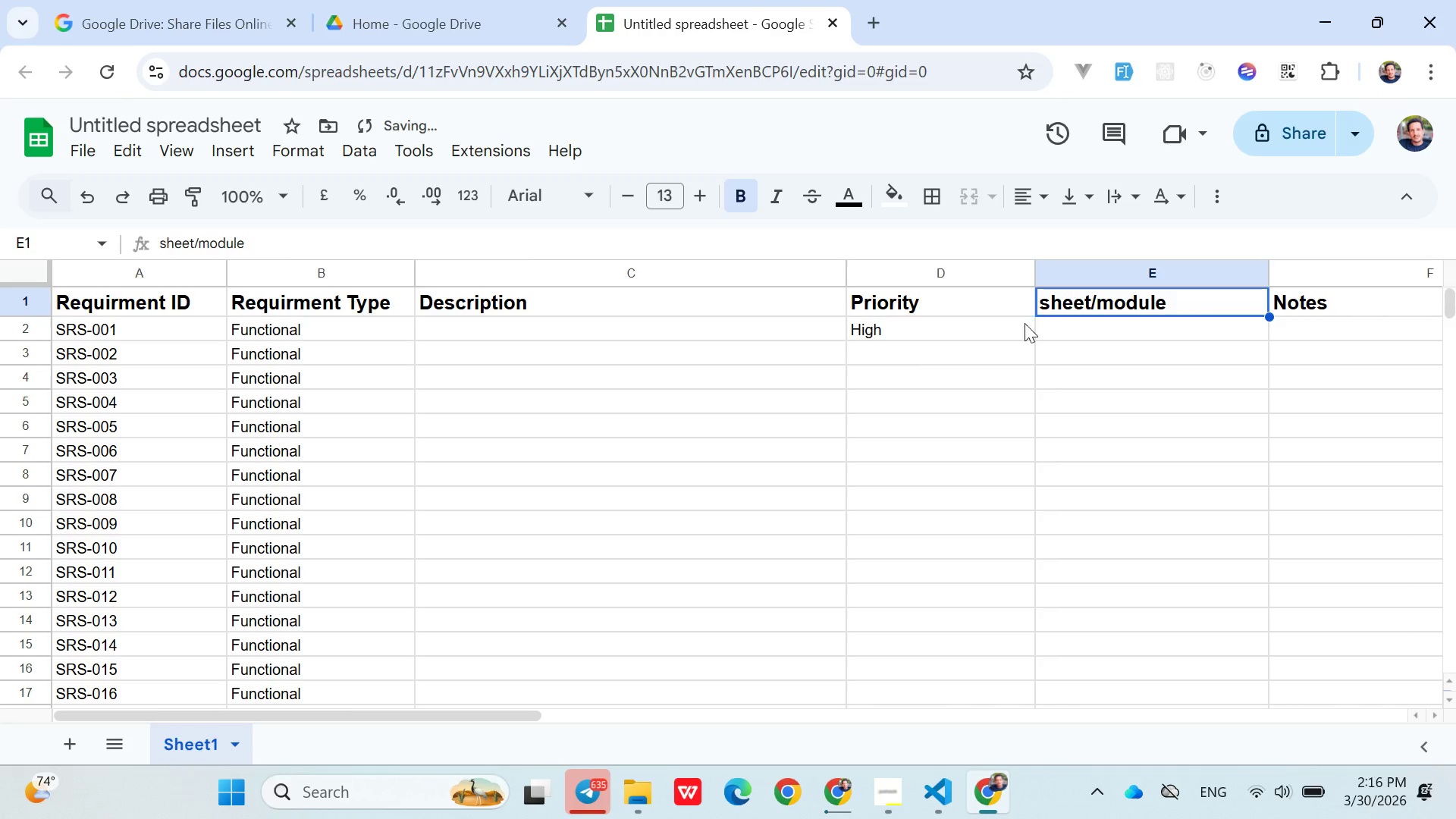 
left_click([1025, 323])
 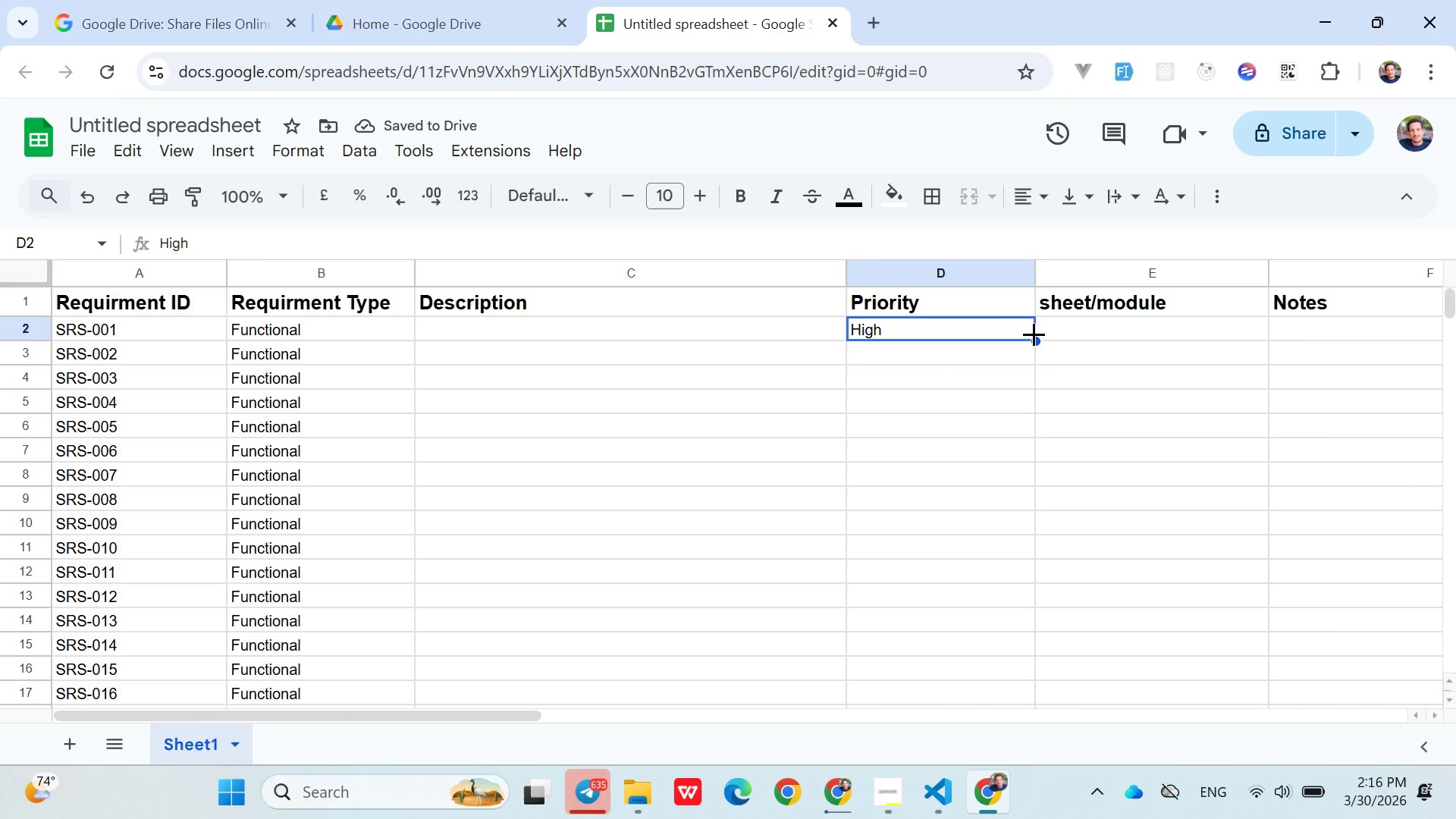 
left_click_drag(start_coordinate=[1035, 337], to_coordinate=[1006, 298])
 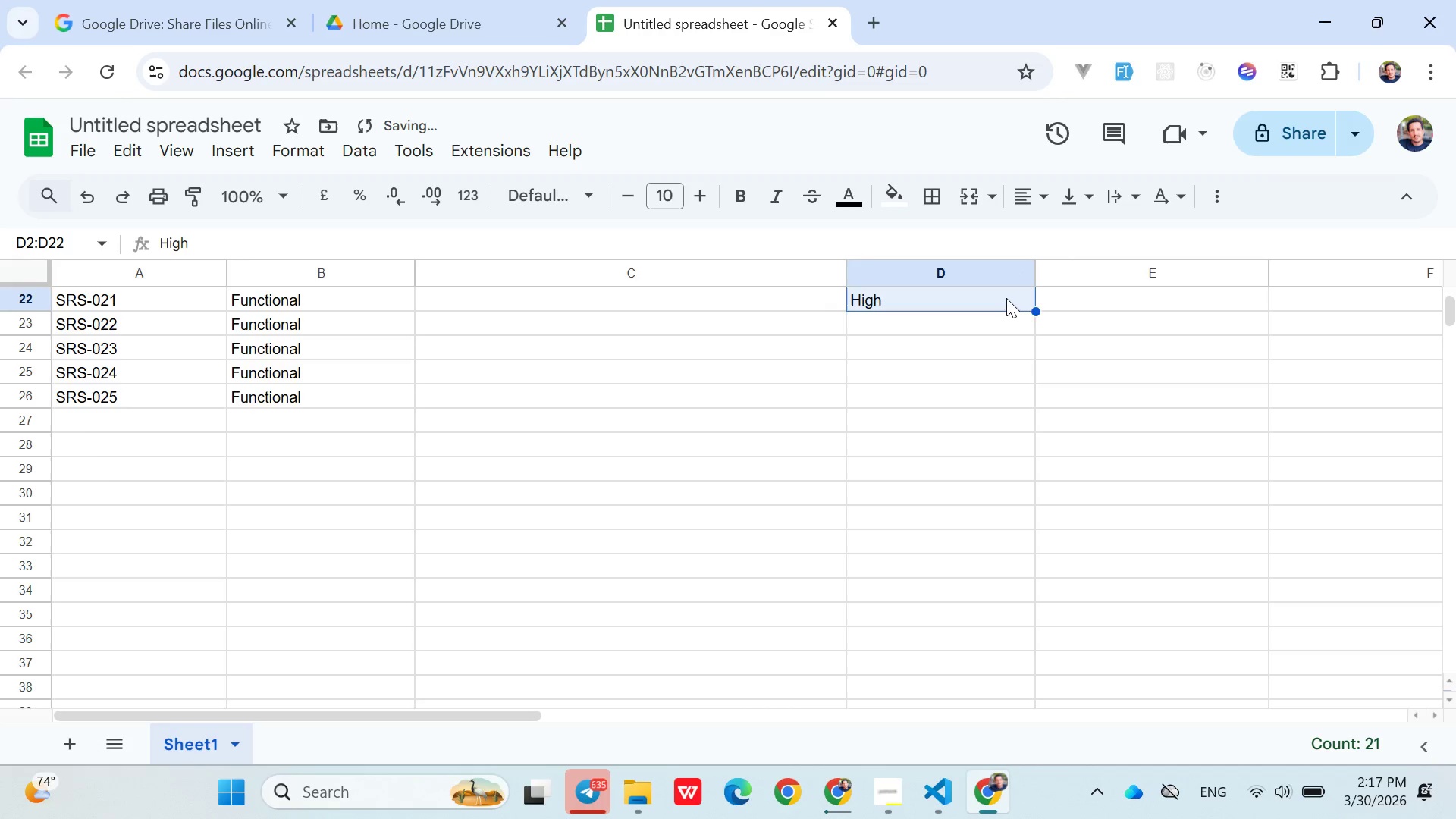 
scroll: coordinate [1049, 400], scroll_direction: down, amount: 5.0
 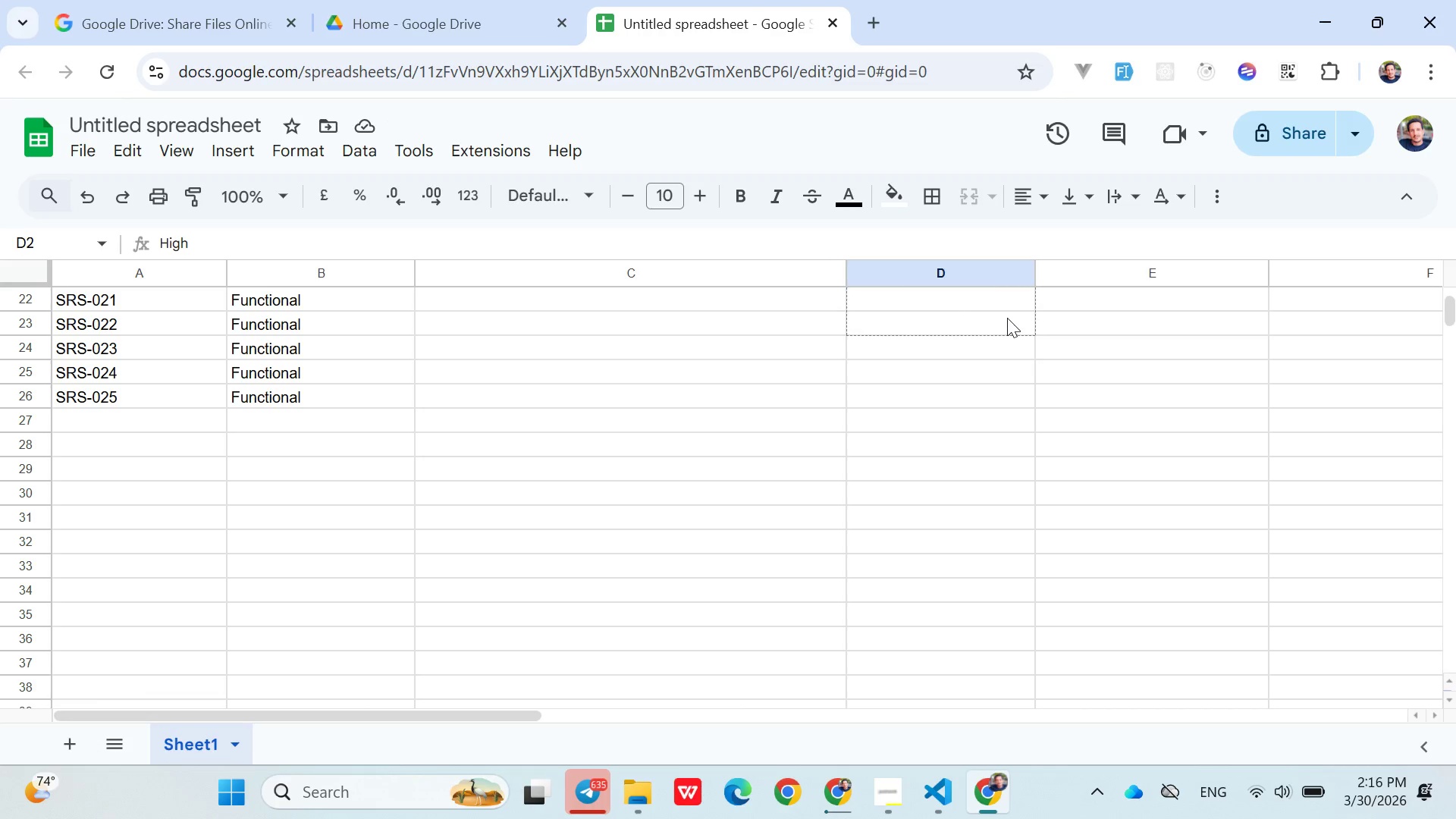 
scroll: coordinate [1006, 298], scroll_direction: up, amount: 3.0
 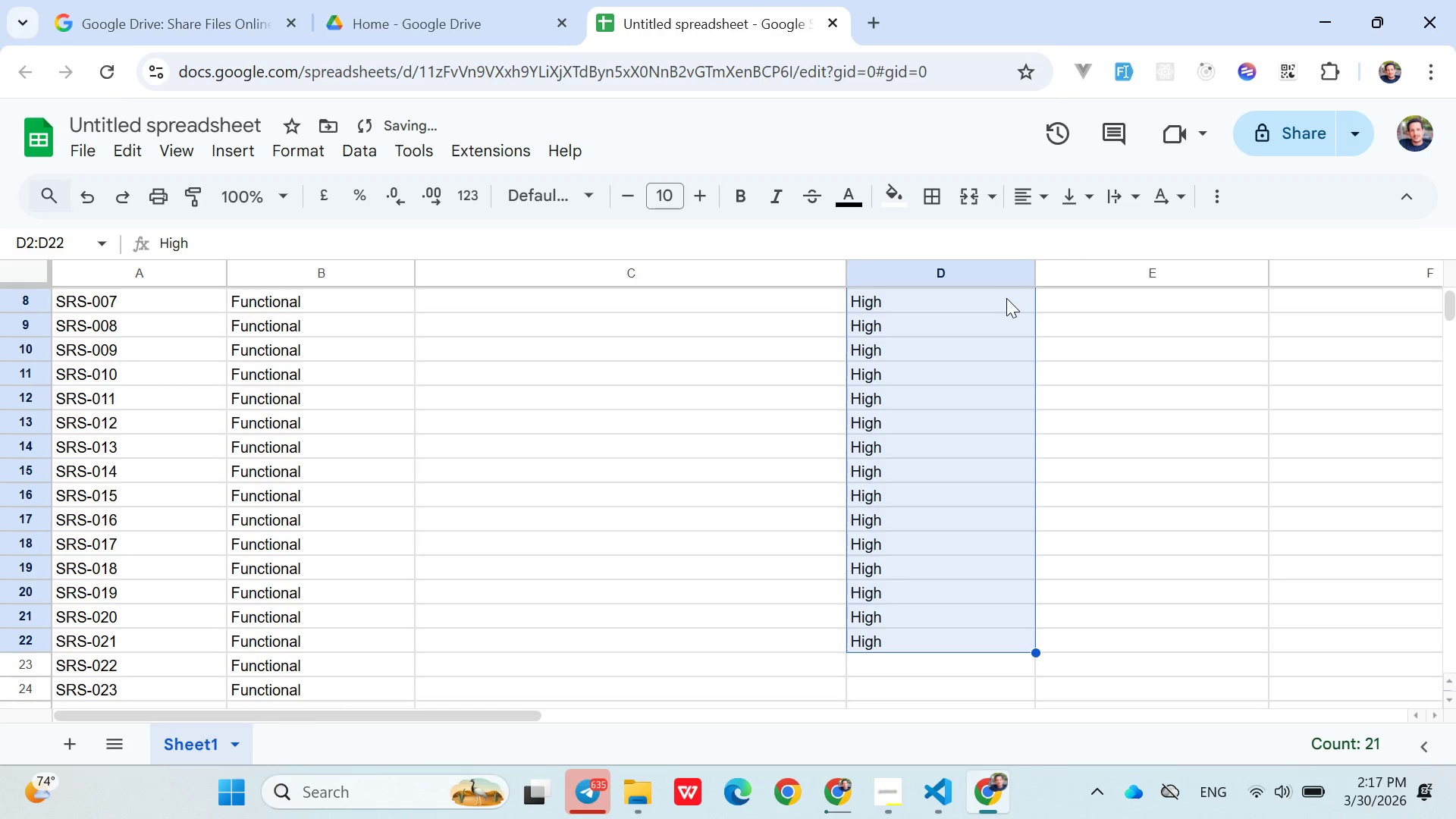 
left_click([1006, 298])
 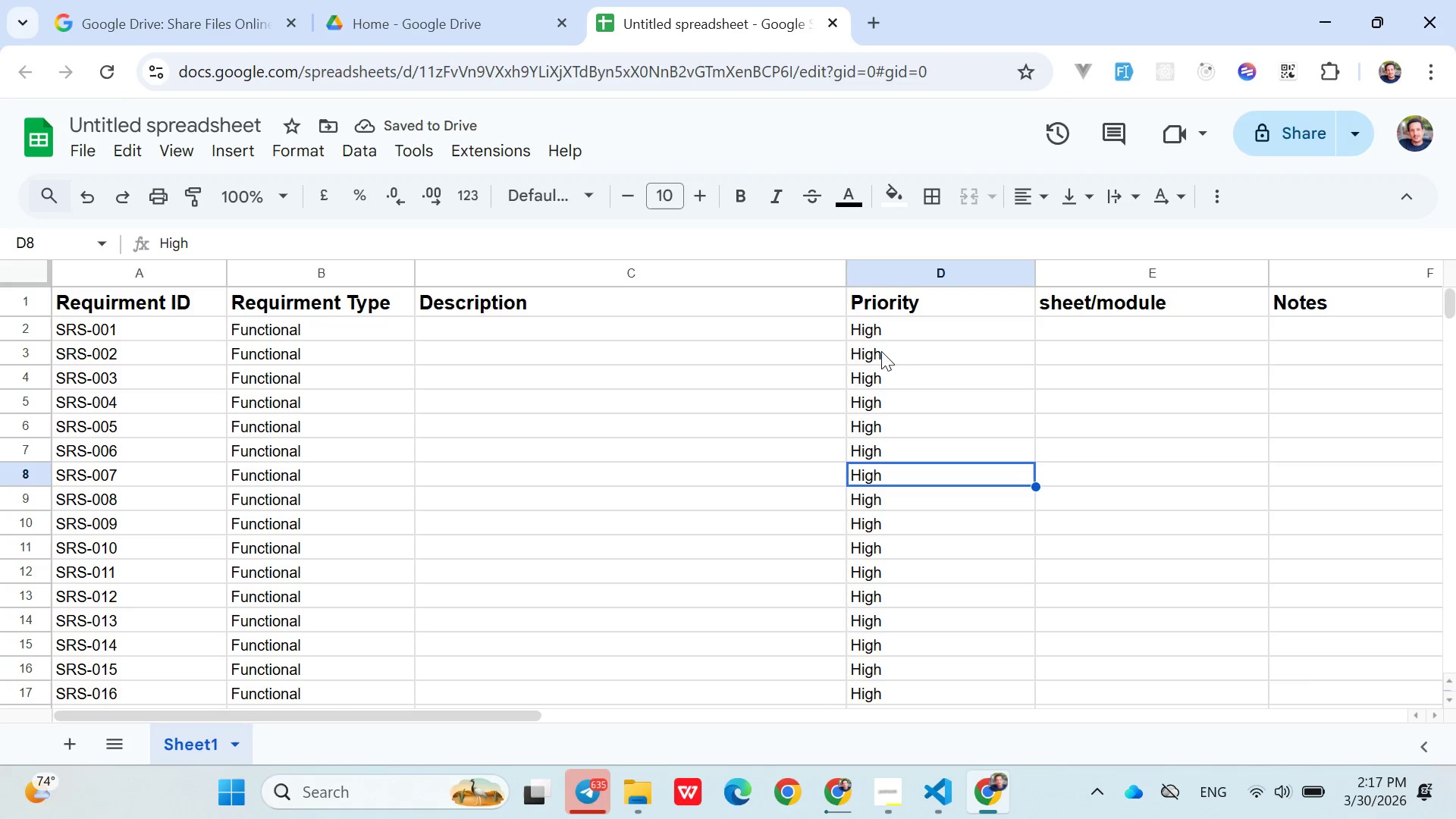 
left_click([1095, 322])
 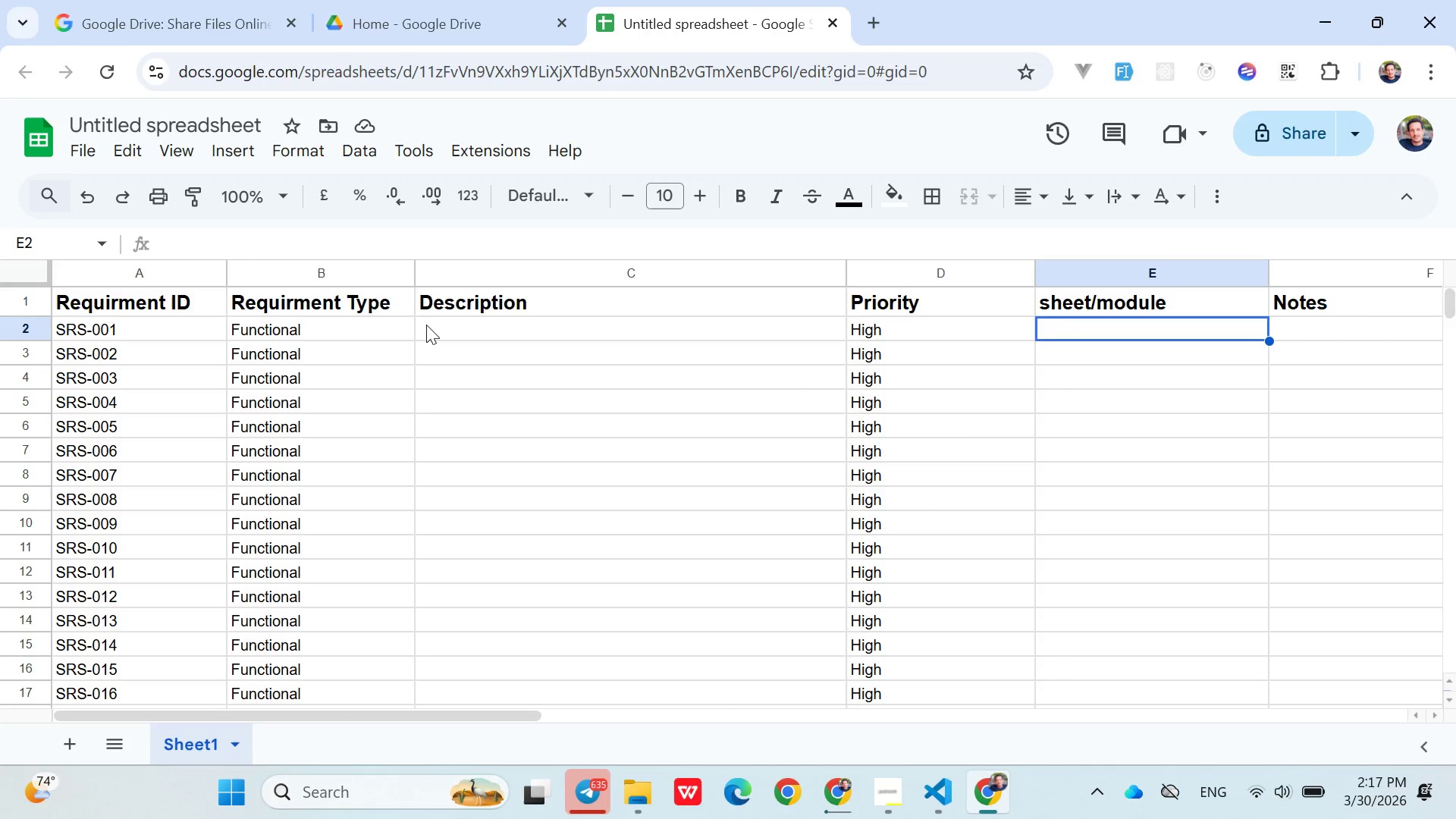 
left_click([431, 328])
 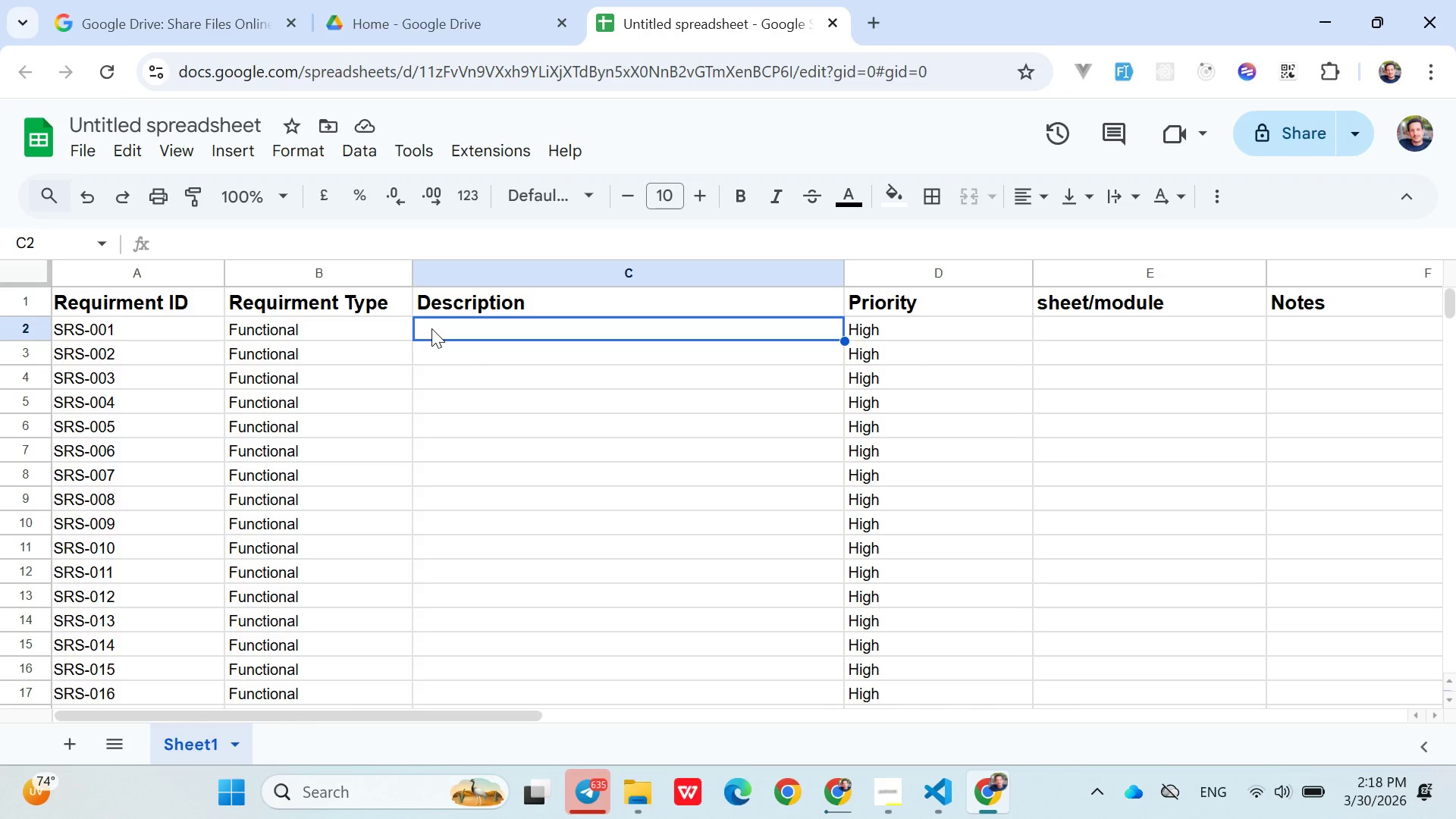 
wait(100.56)
 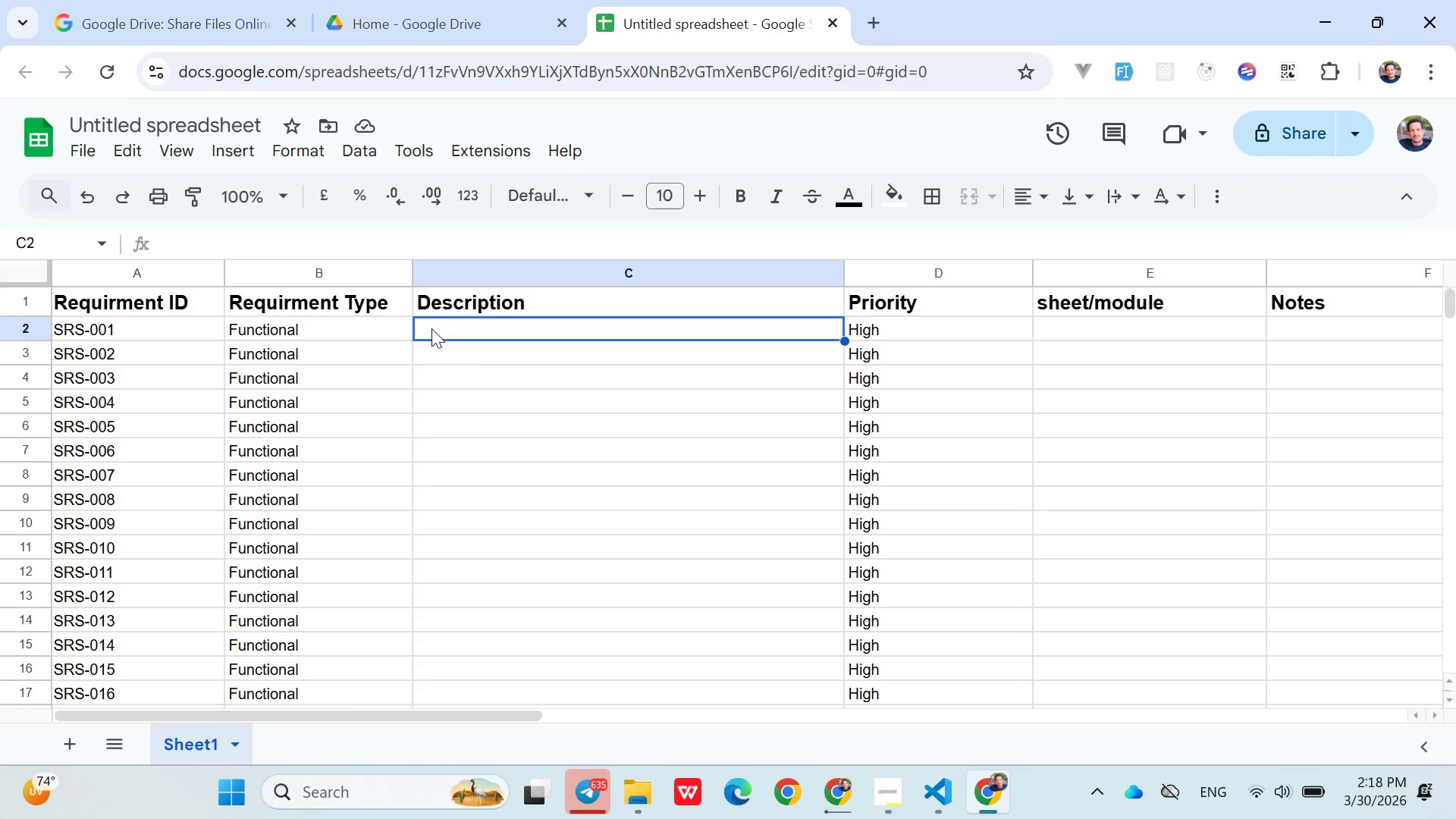 
double_click([479, 330])
 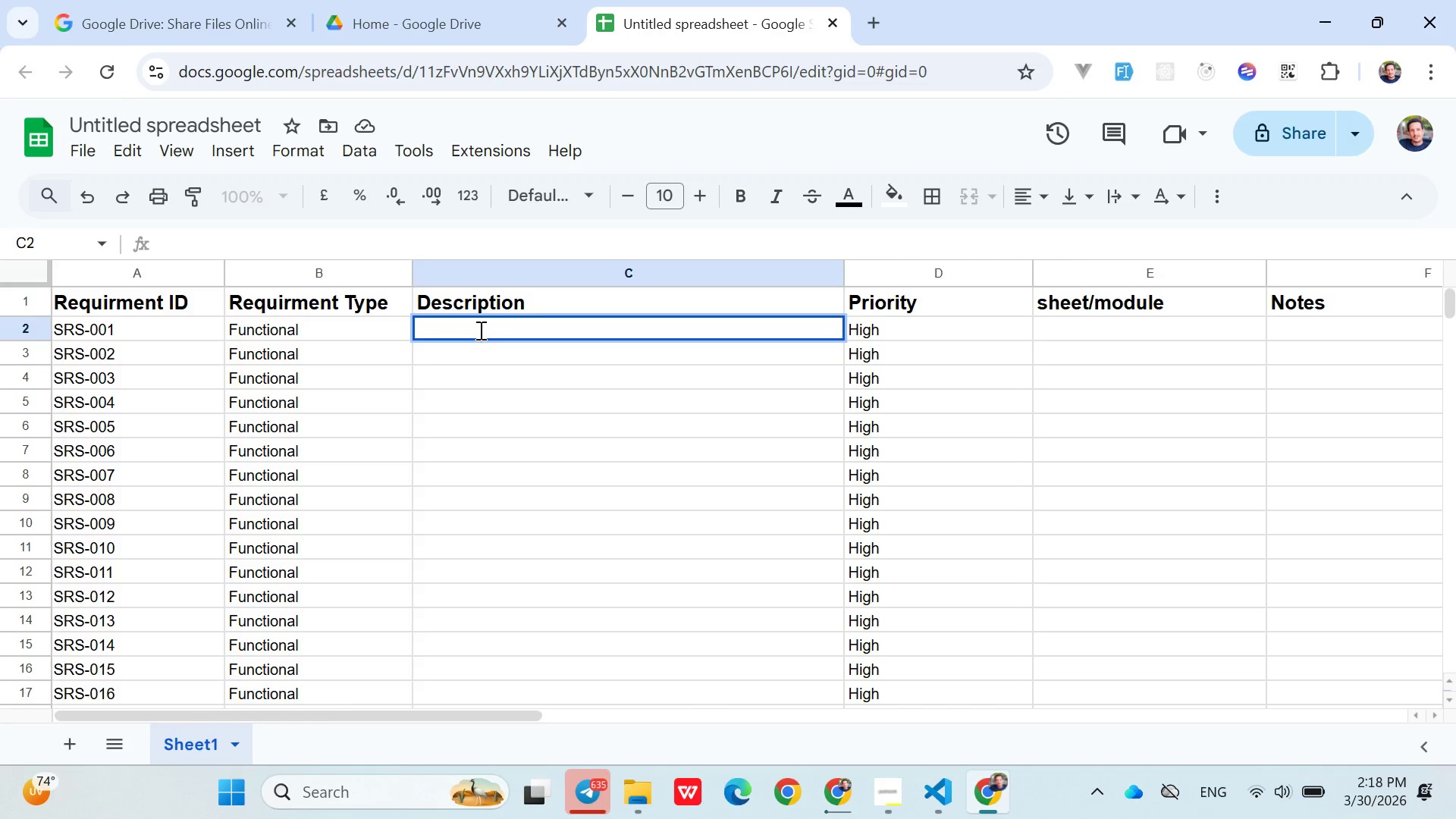 
type(Mainain students records)
 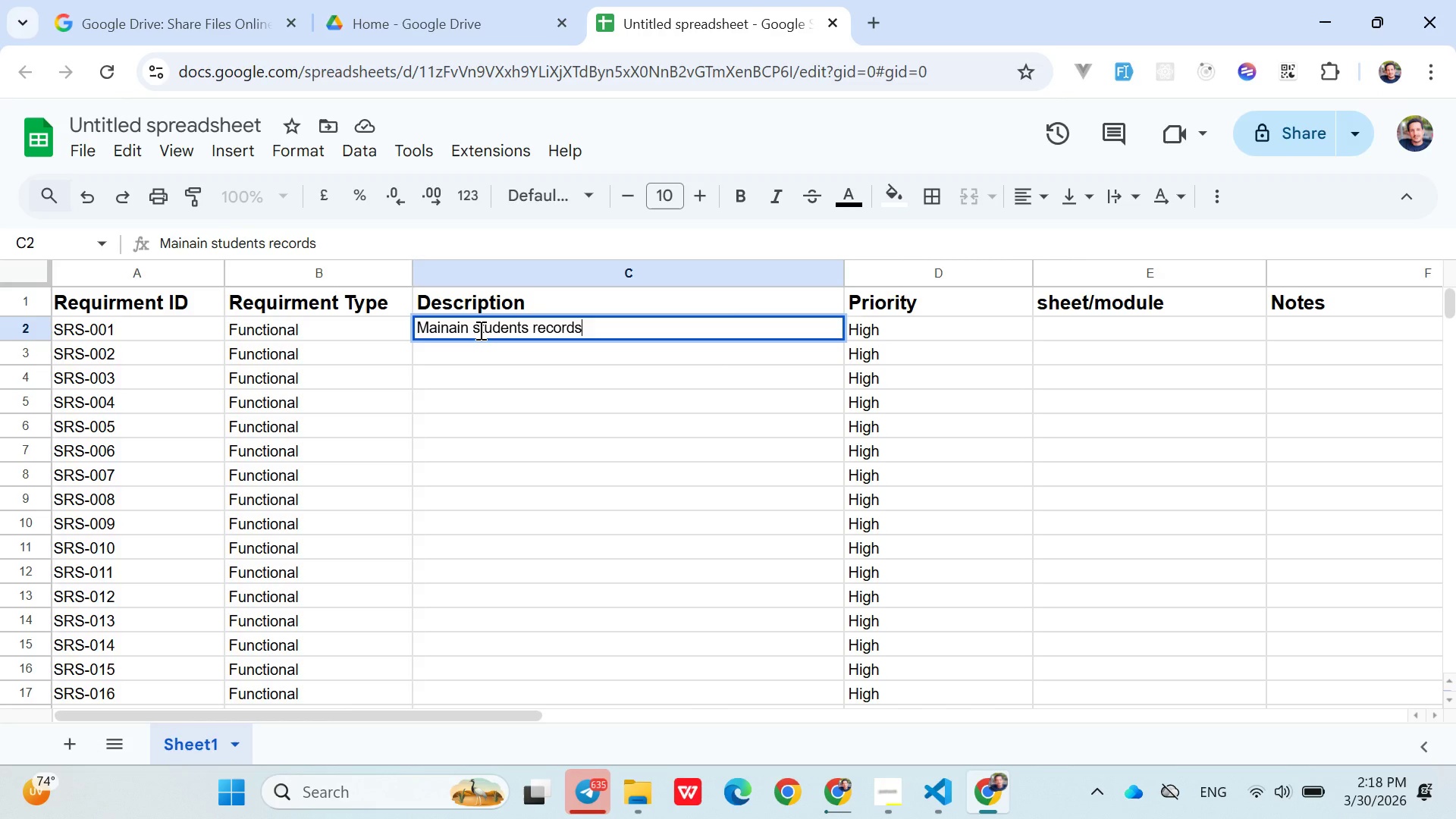 
wait(7.23)
 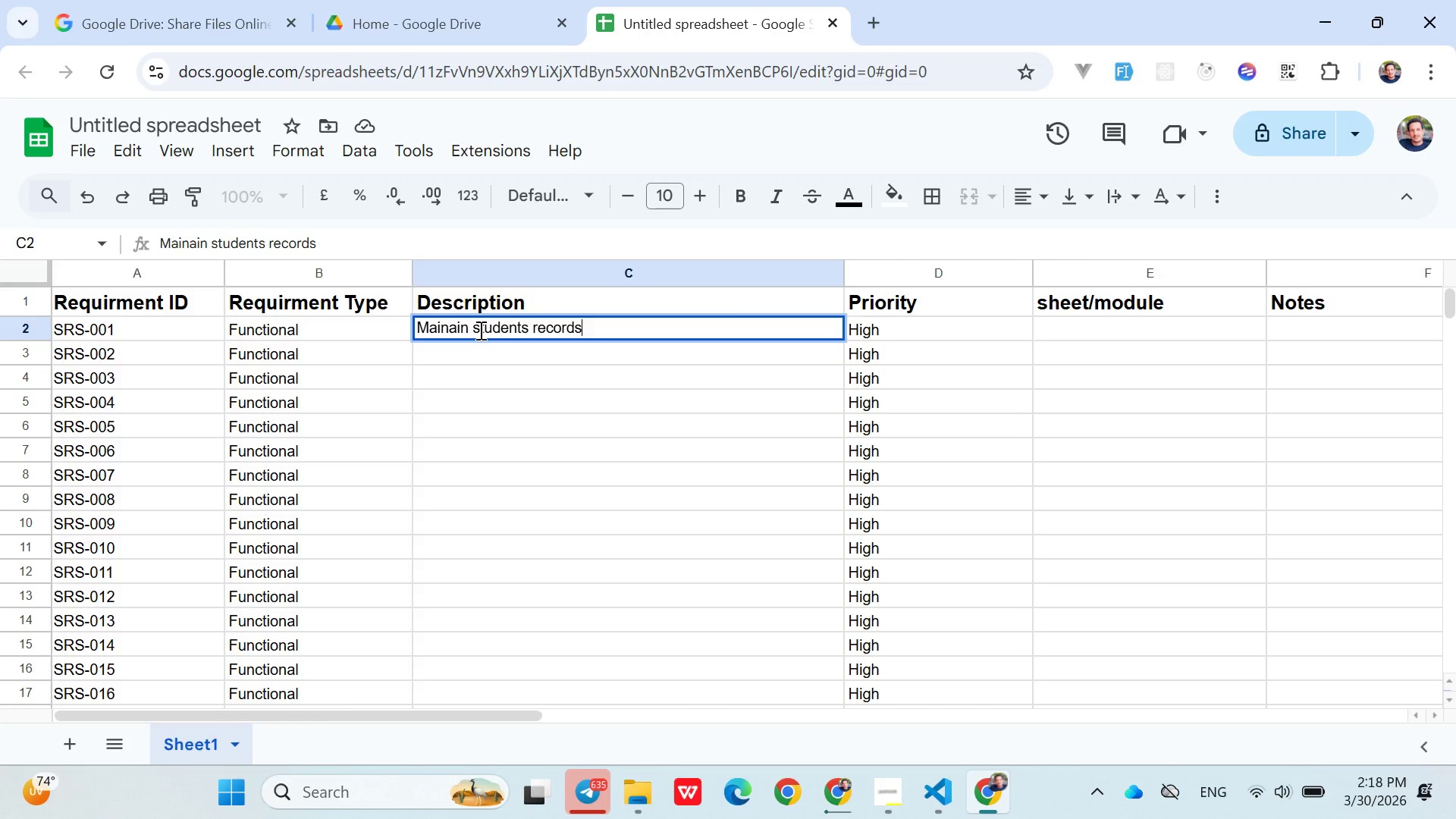 
type( with Id,Name,Age,ClassSectionParent Name,Contact)
 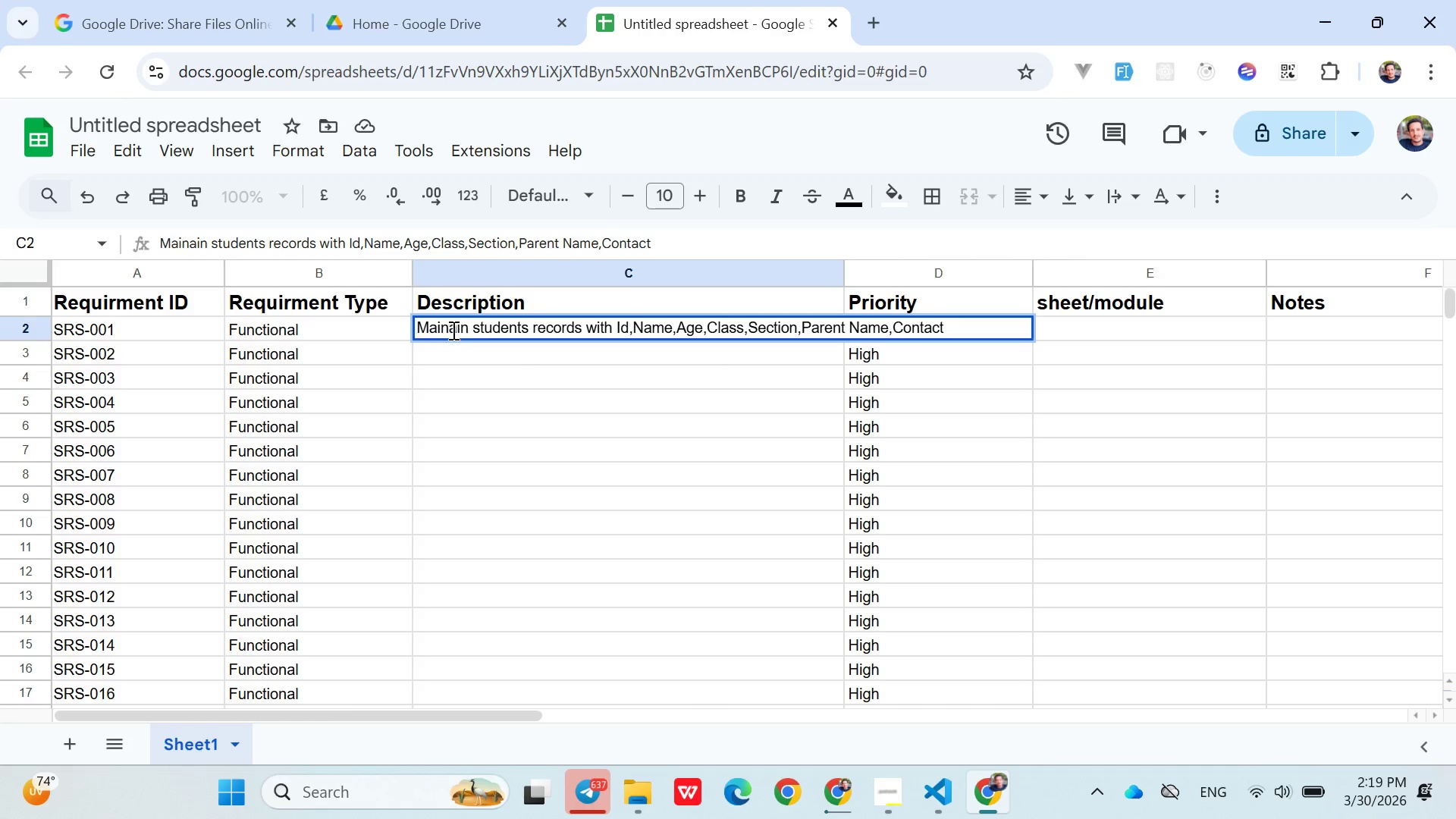 
left_click([509, 355])
 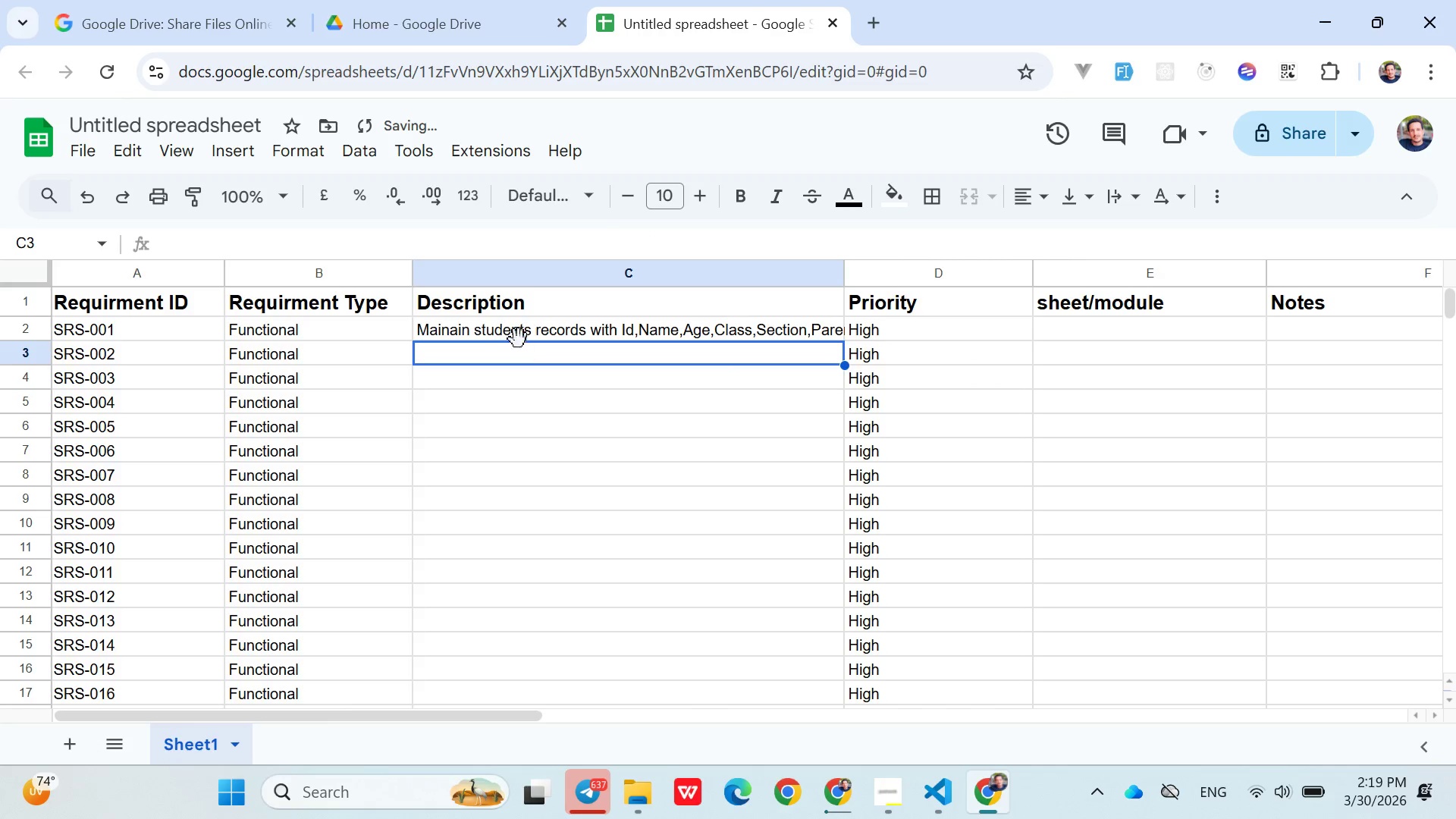 
left_click([522, 334])
 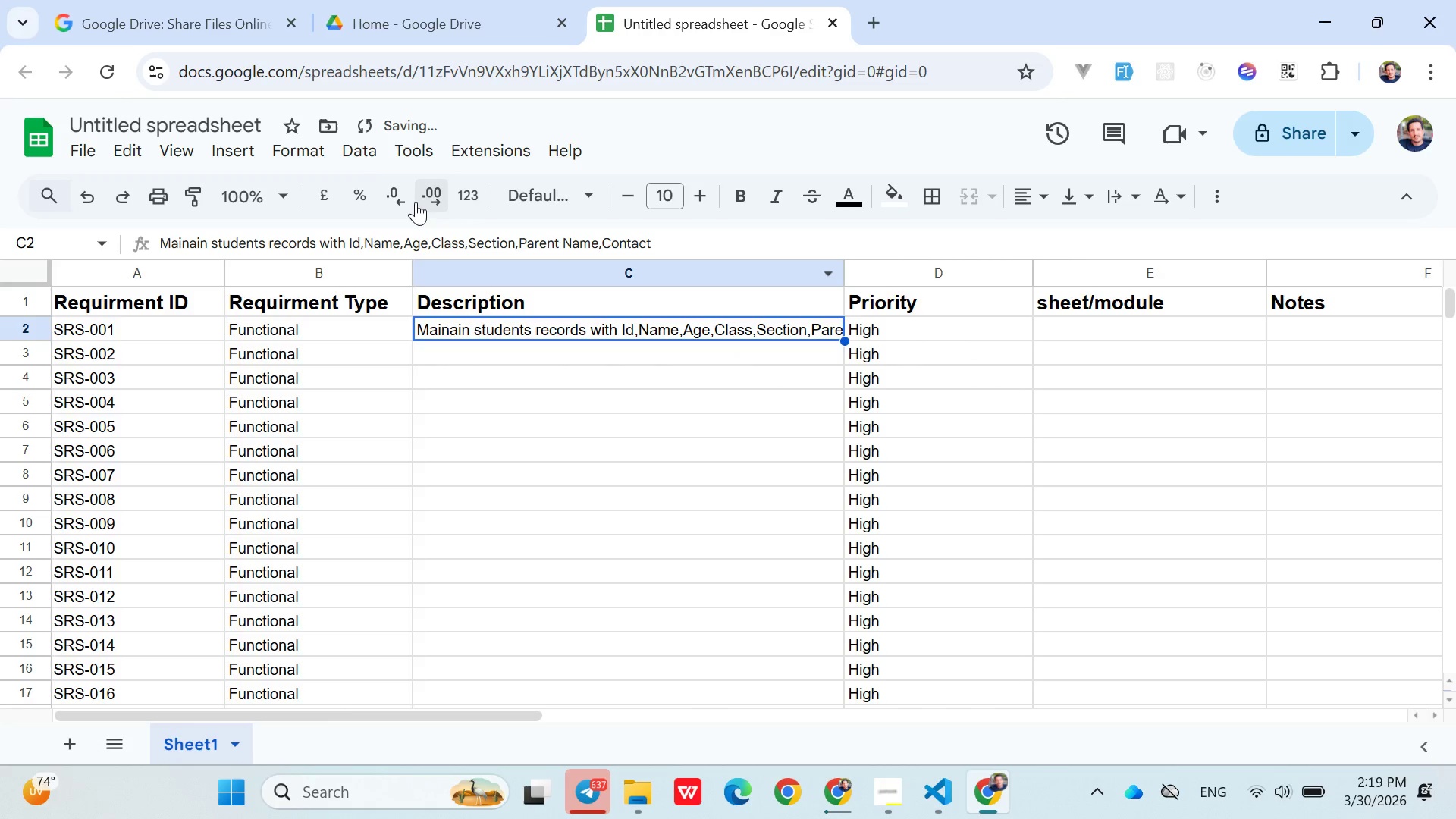 
mouse_move([316, 161])
 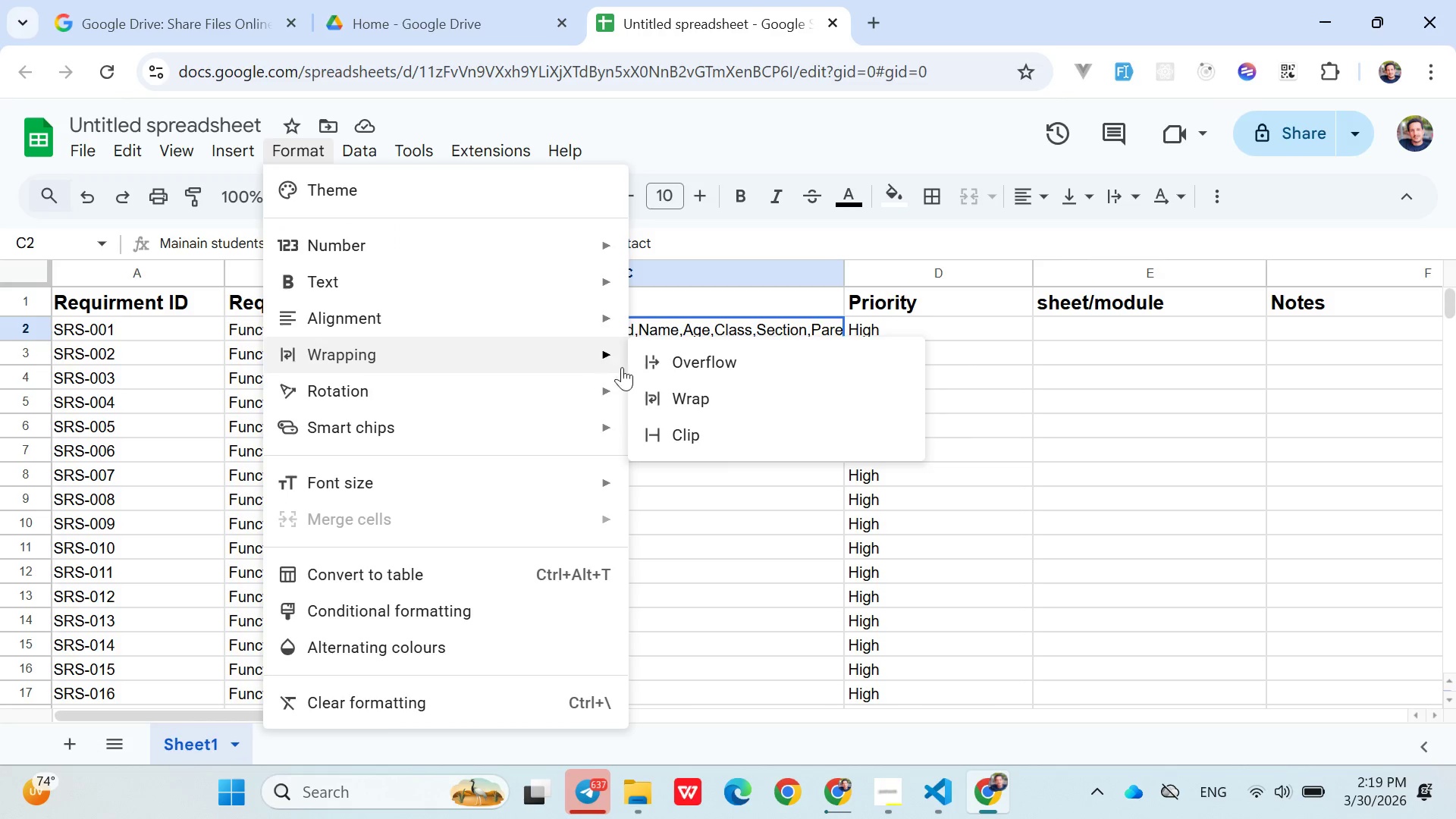 
left_click([676, 392])
 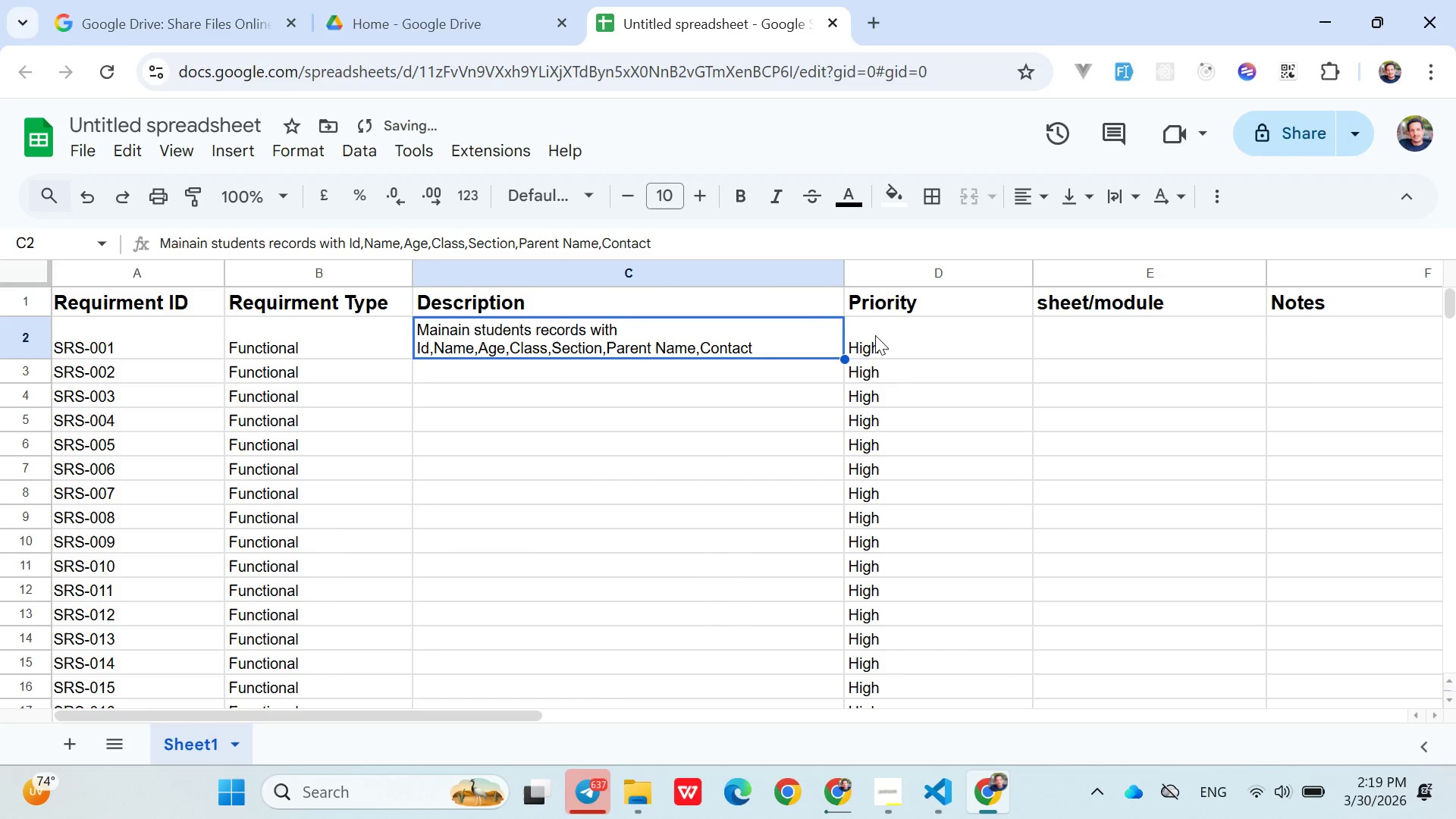 
left_click([763, 374])
 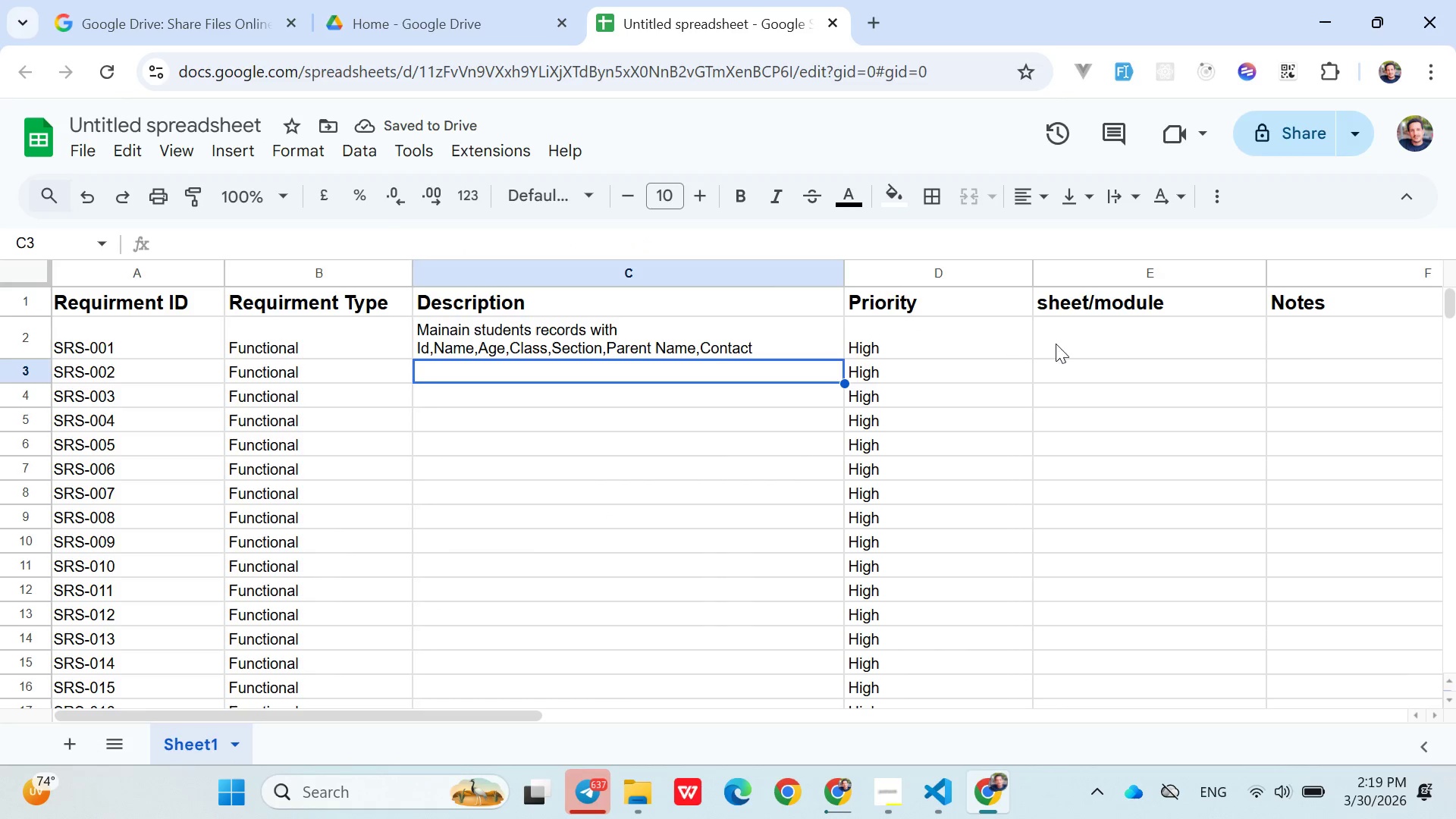 
left_click([1060, 344])
 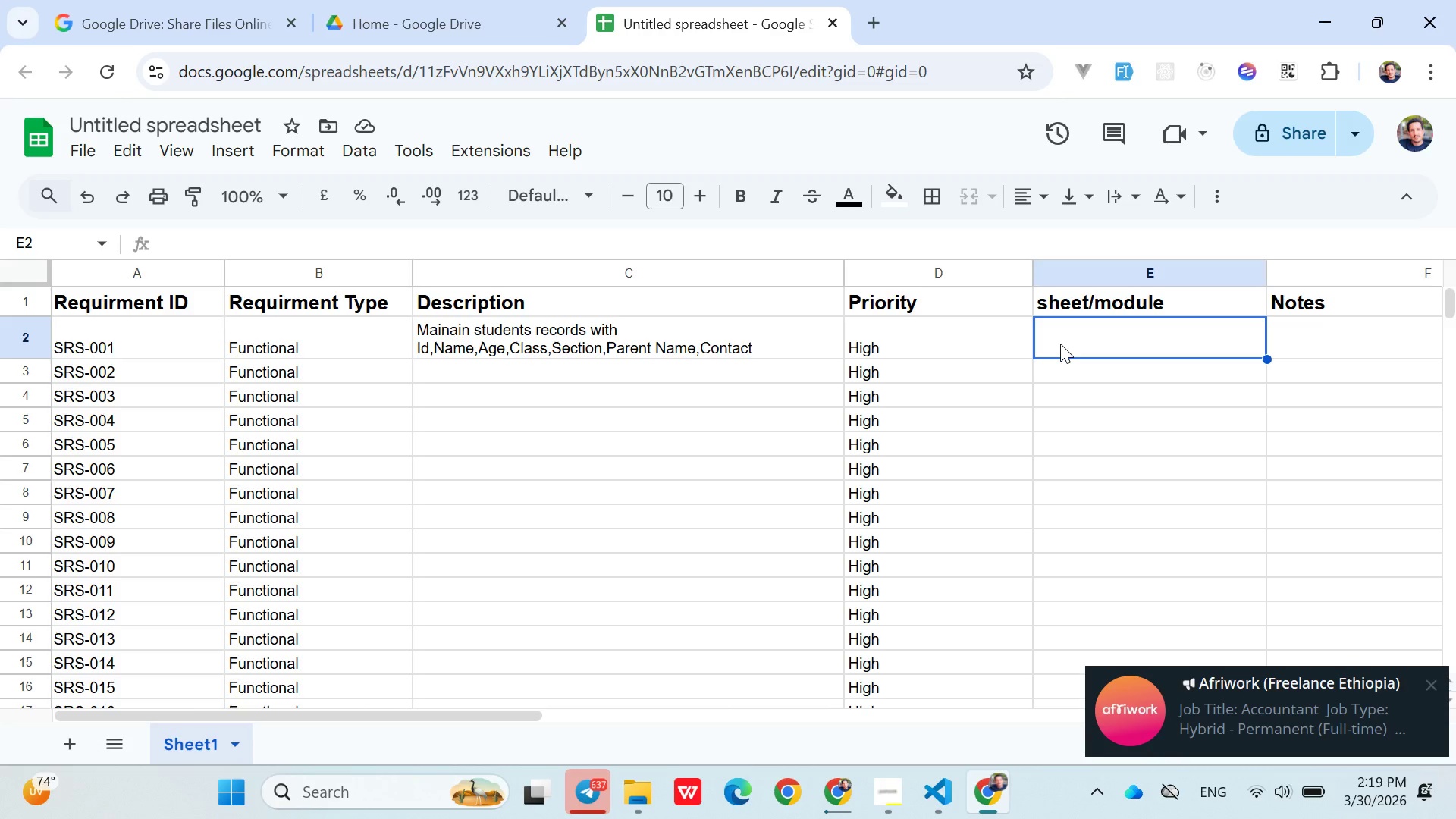 
wait(7.66)
 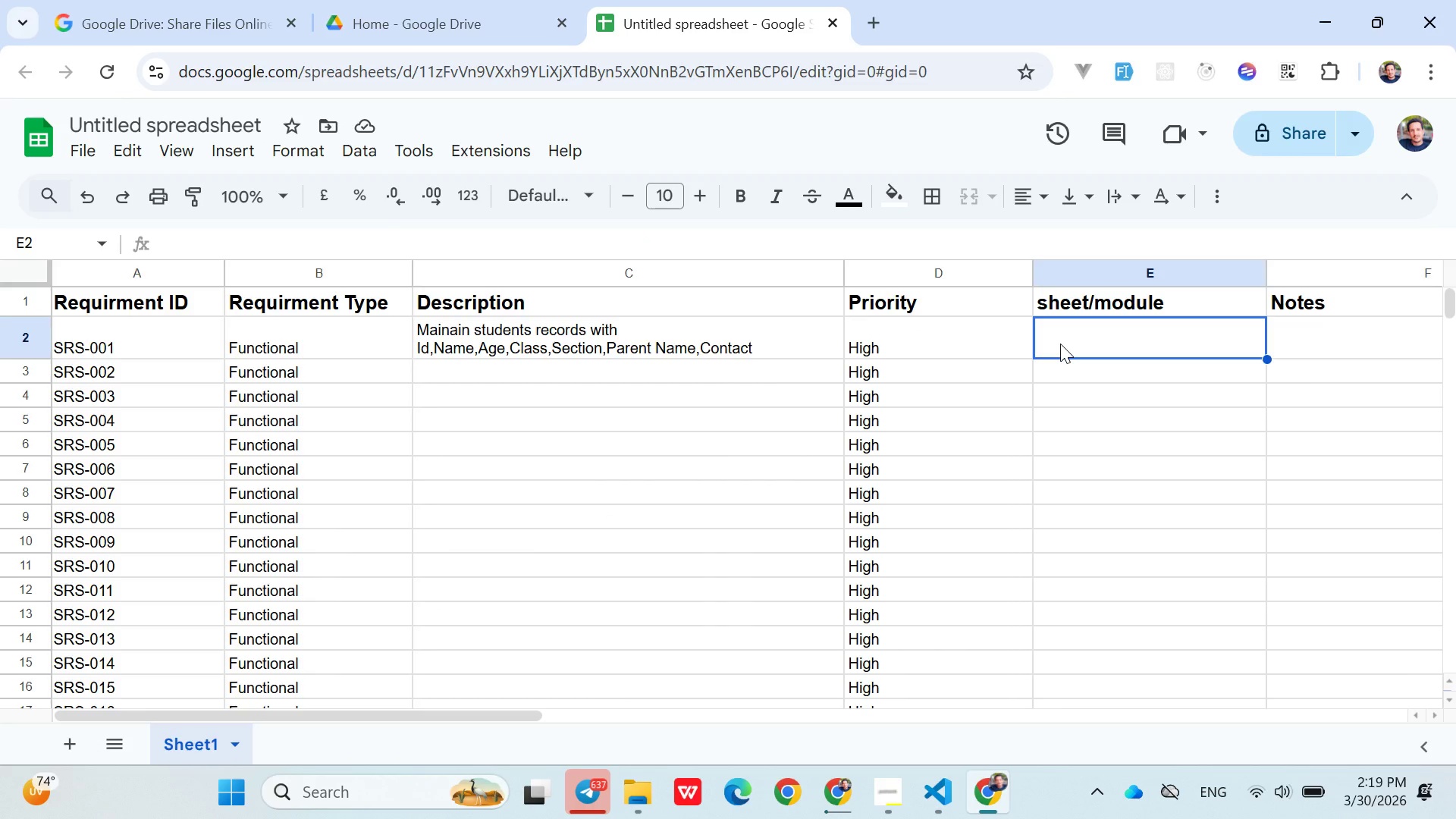 
left_click([1250, 532])
 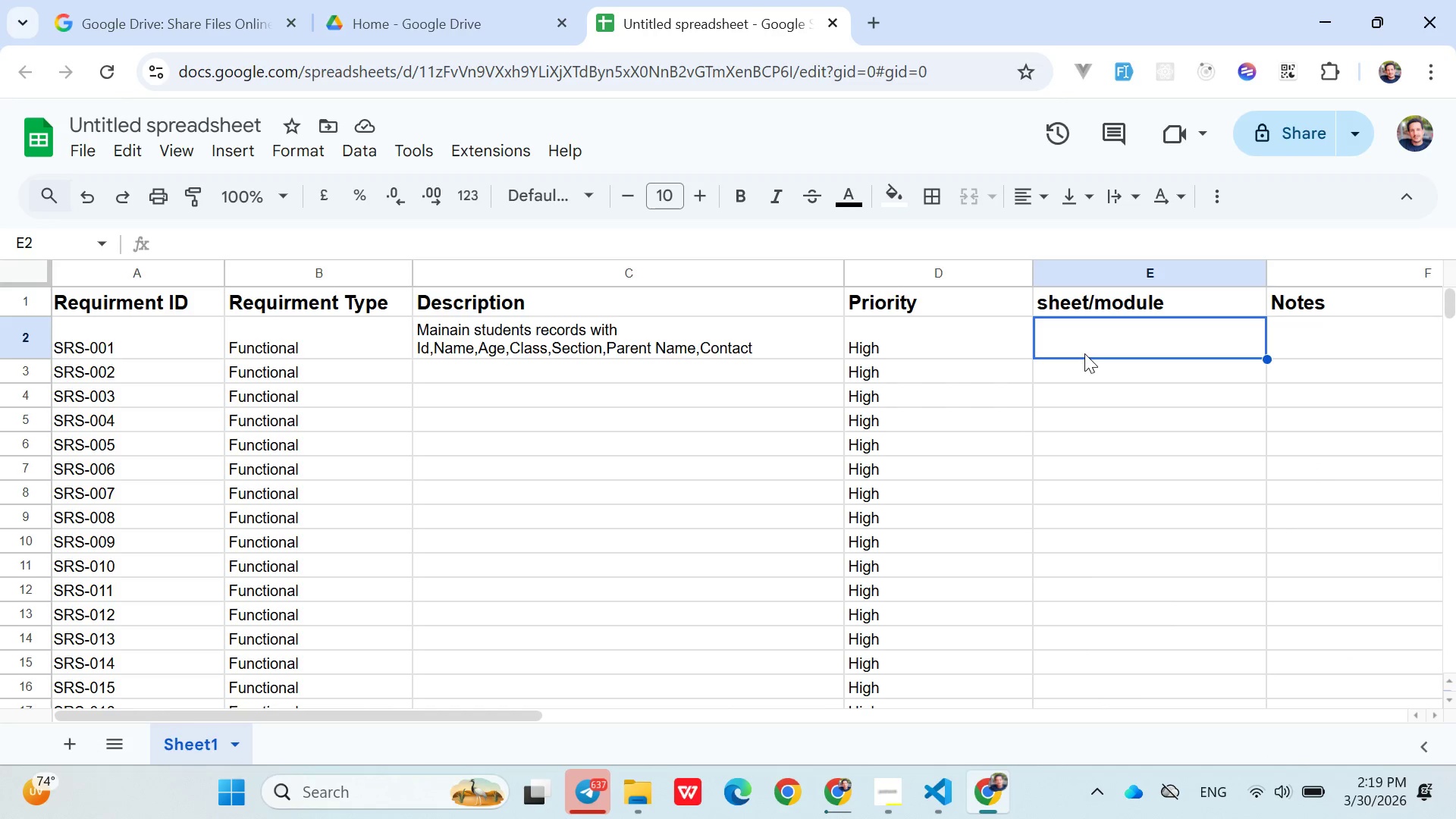 
double_click([1084, 353])
 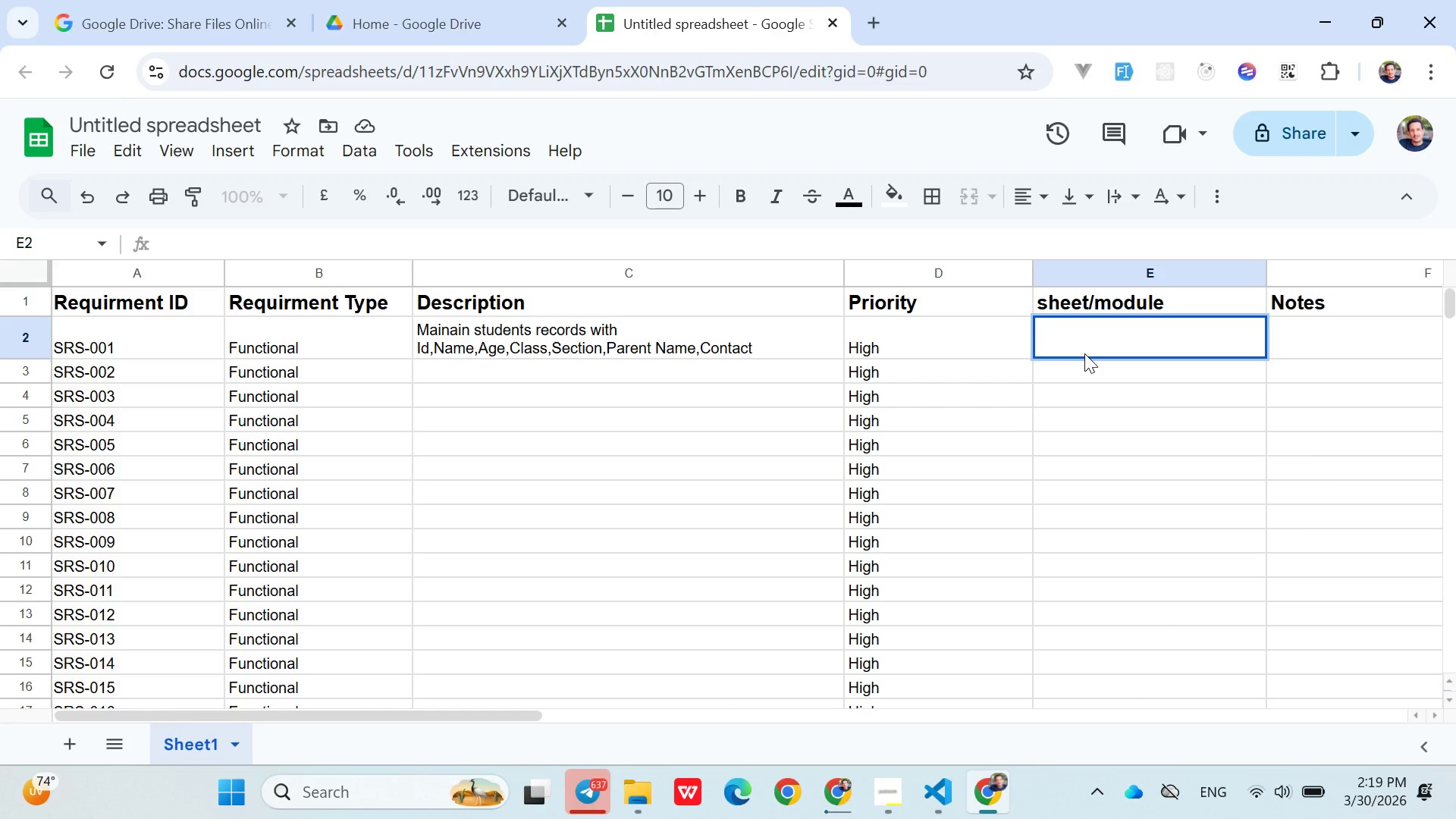 
type(Students module)
 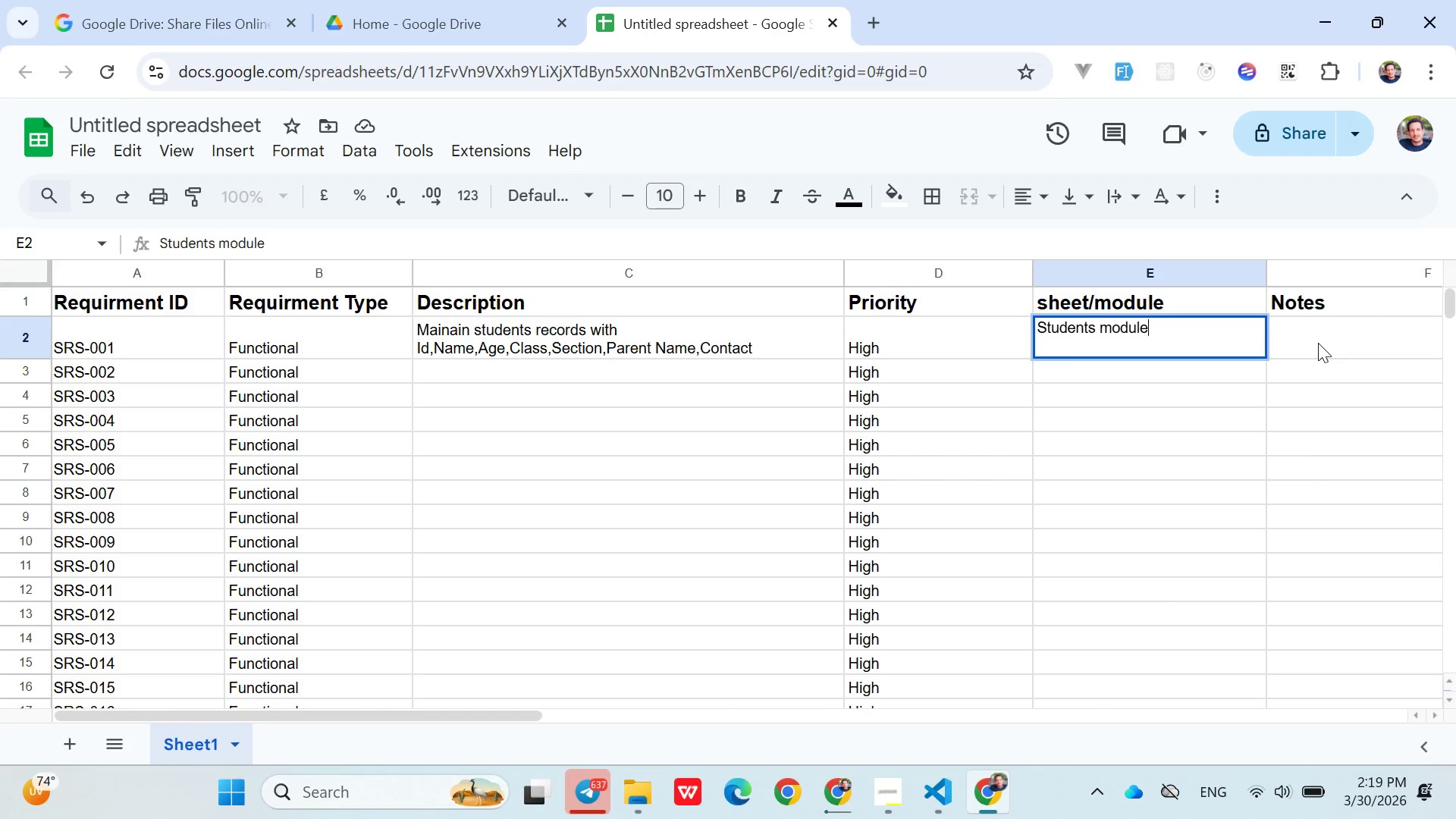 
left_click([1305, 333])
 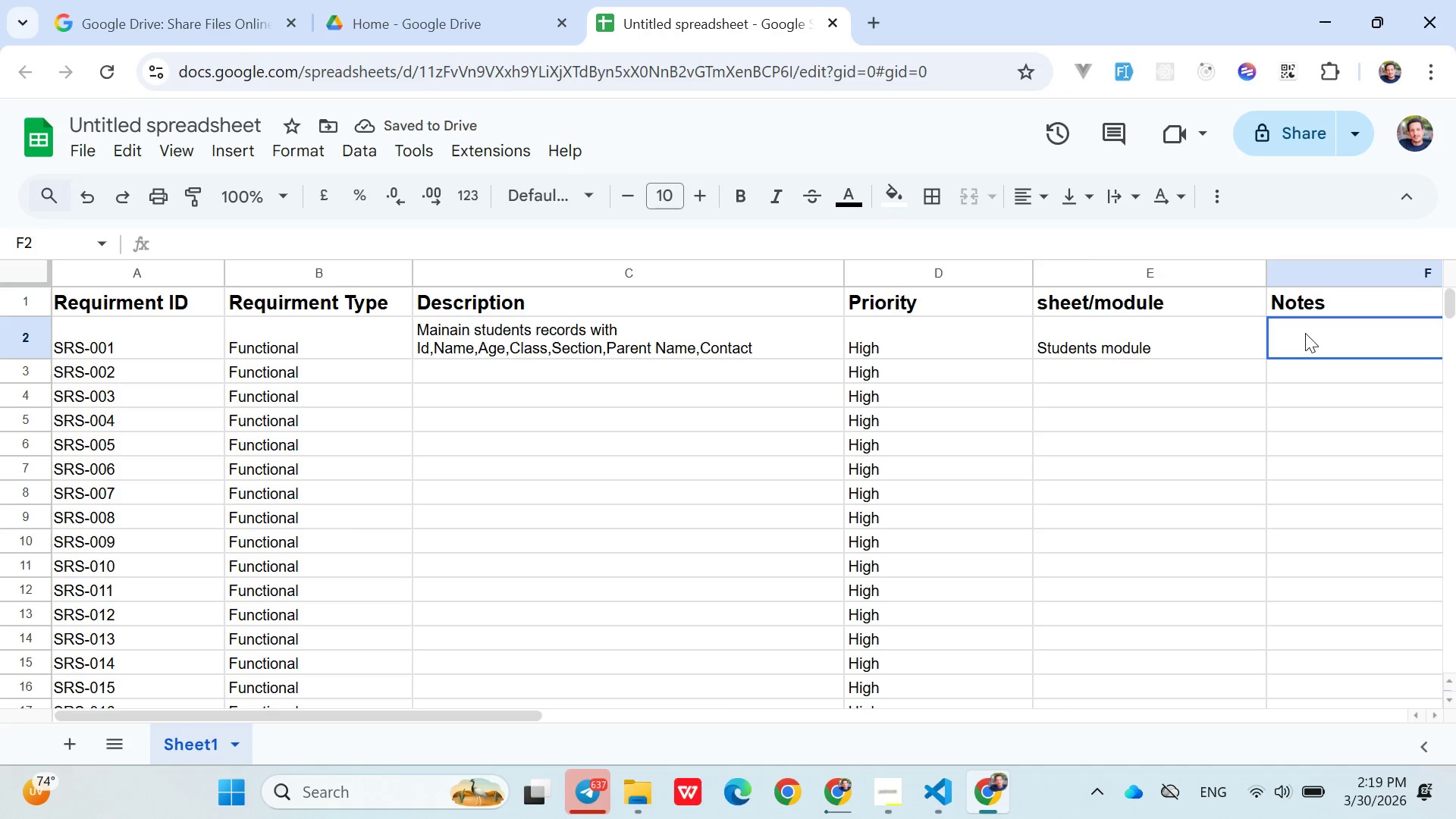 
type(used)
key(Backspace)
key(Backspace)
key(Backspace)
key(Backspace)
type(Use data validation fo )
key(Backspace)
type(r Class/Section)
 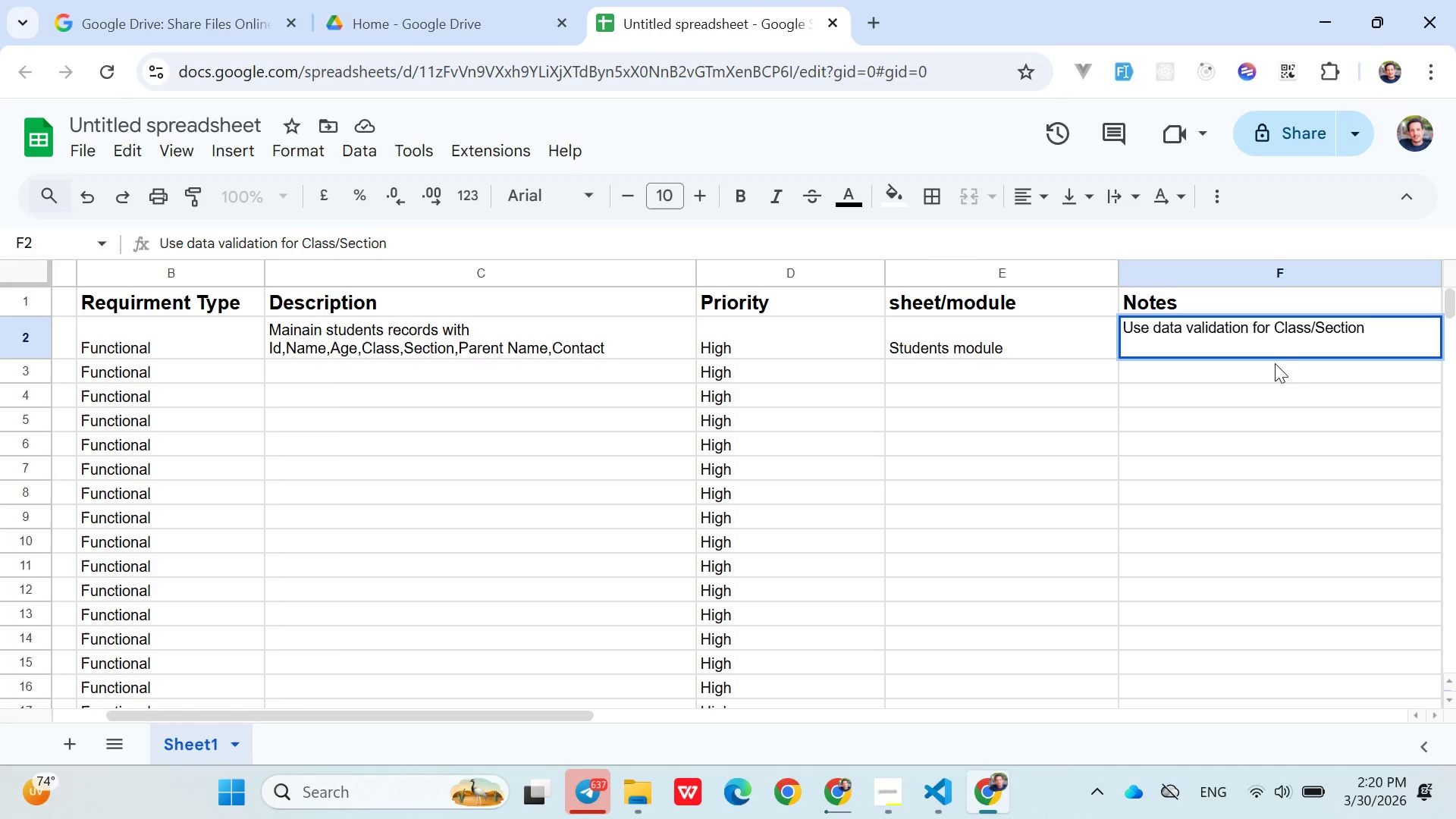 
left_click_drag(start_coordinate=[1034, 353], to_coordinate=[1041, 365])
 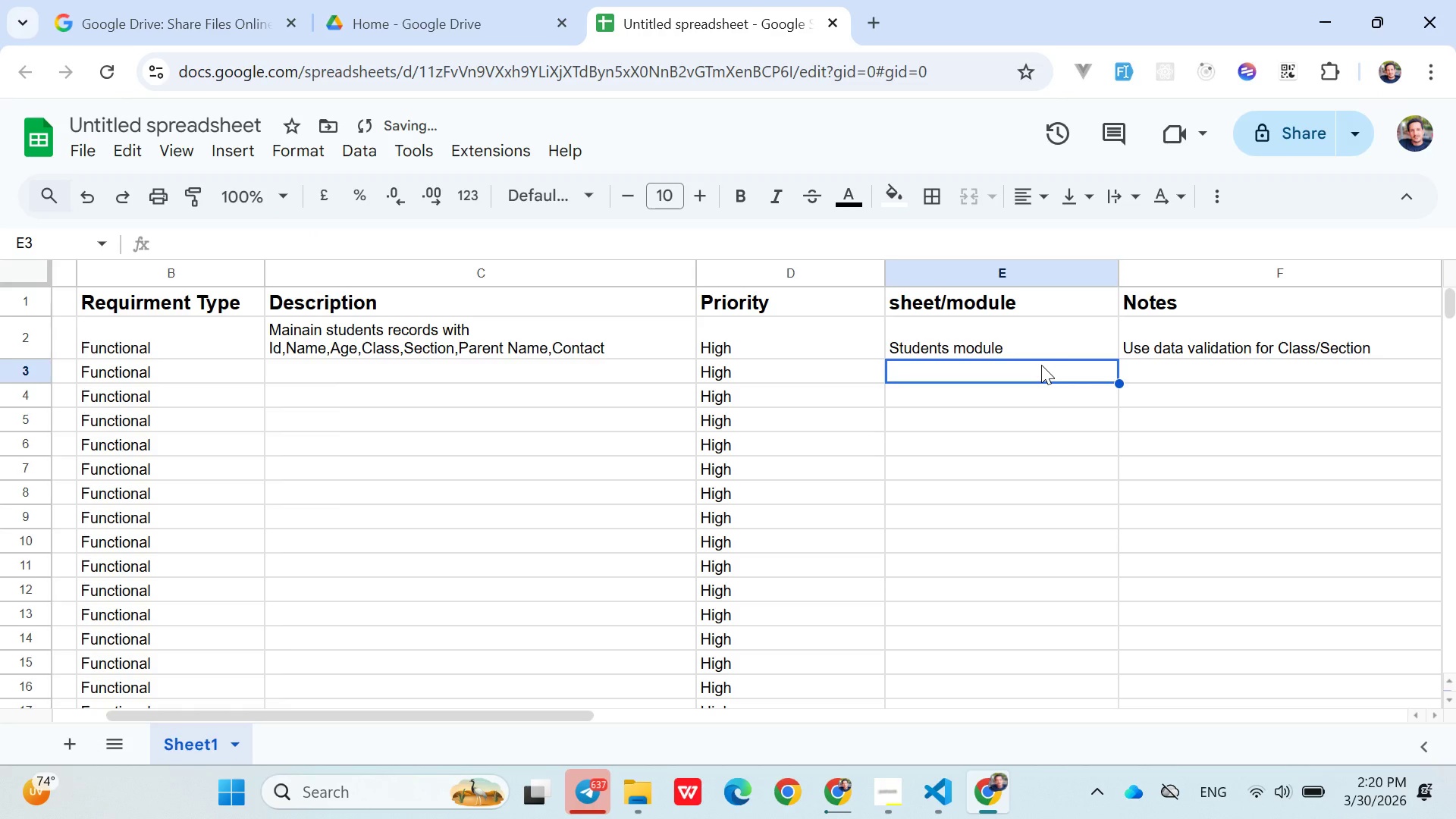 
left_click([1041, 365])
 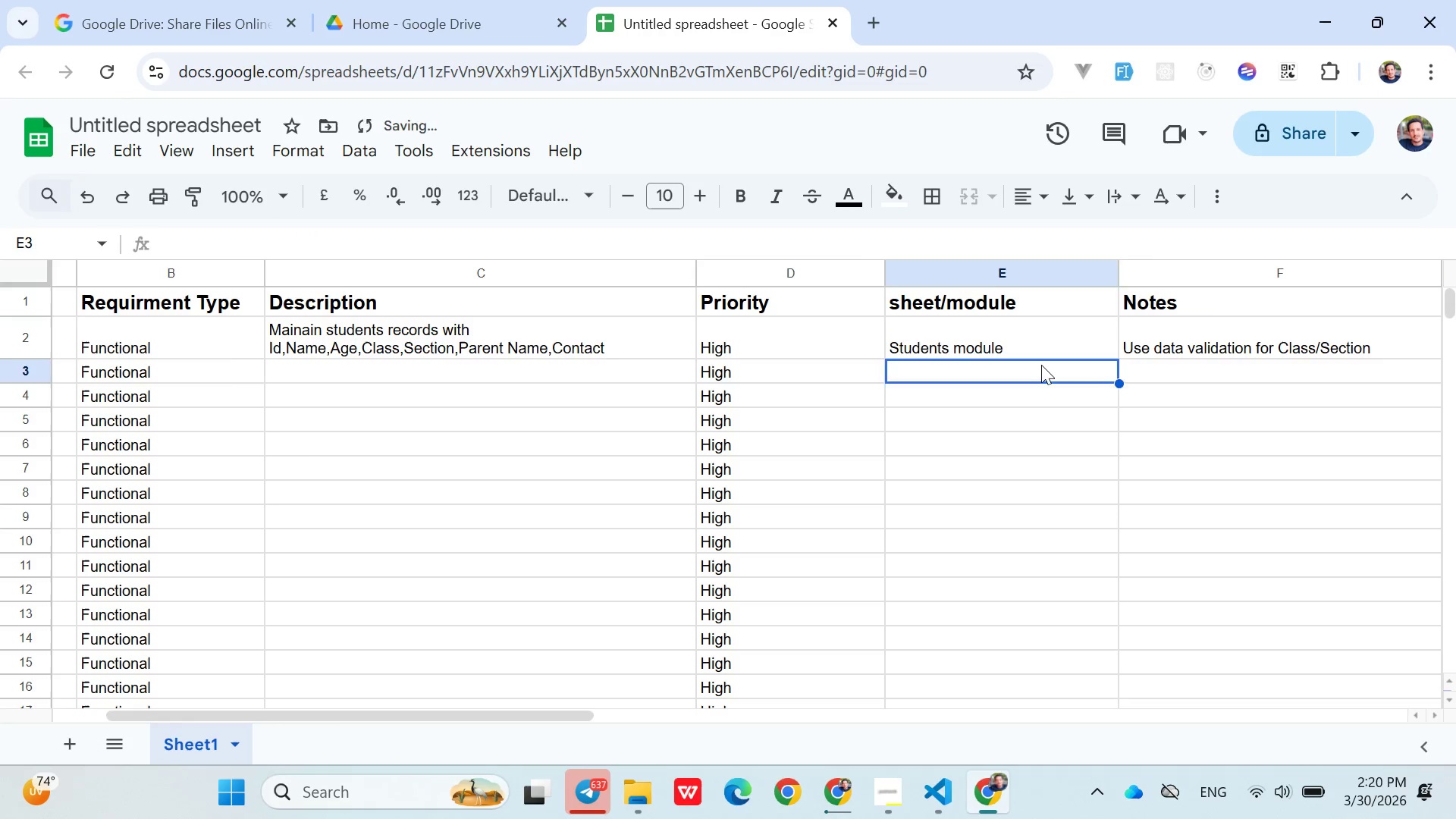 
hold_key(key=ArrowLeft, duration=1.0)
 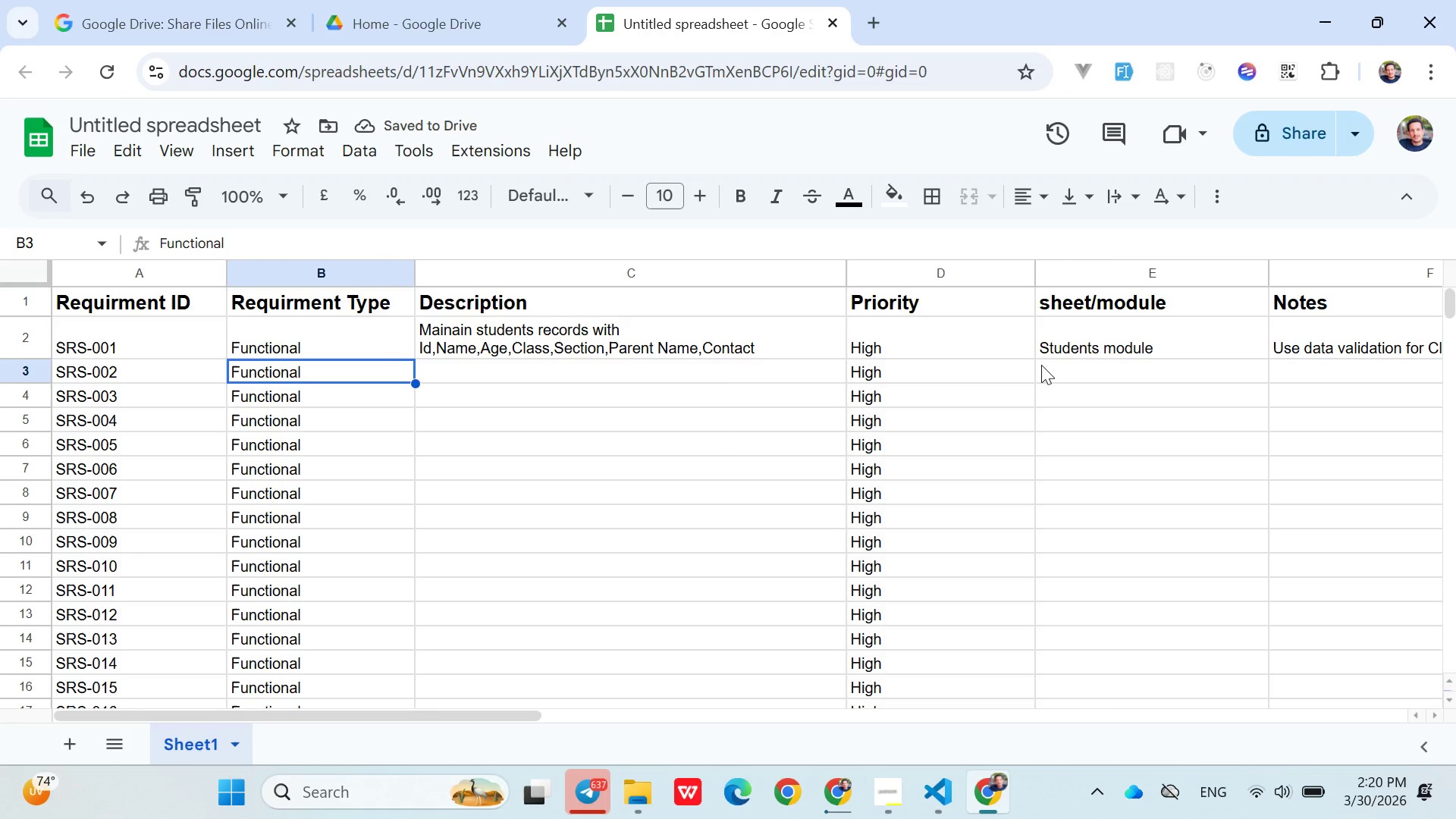 
key(ArrowRight)
 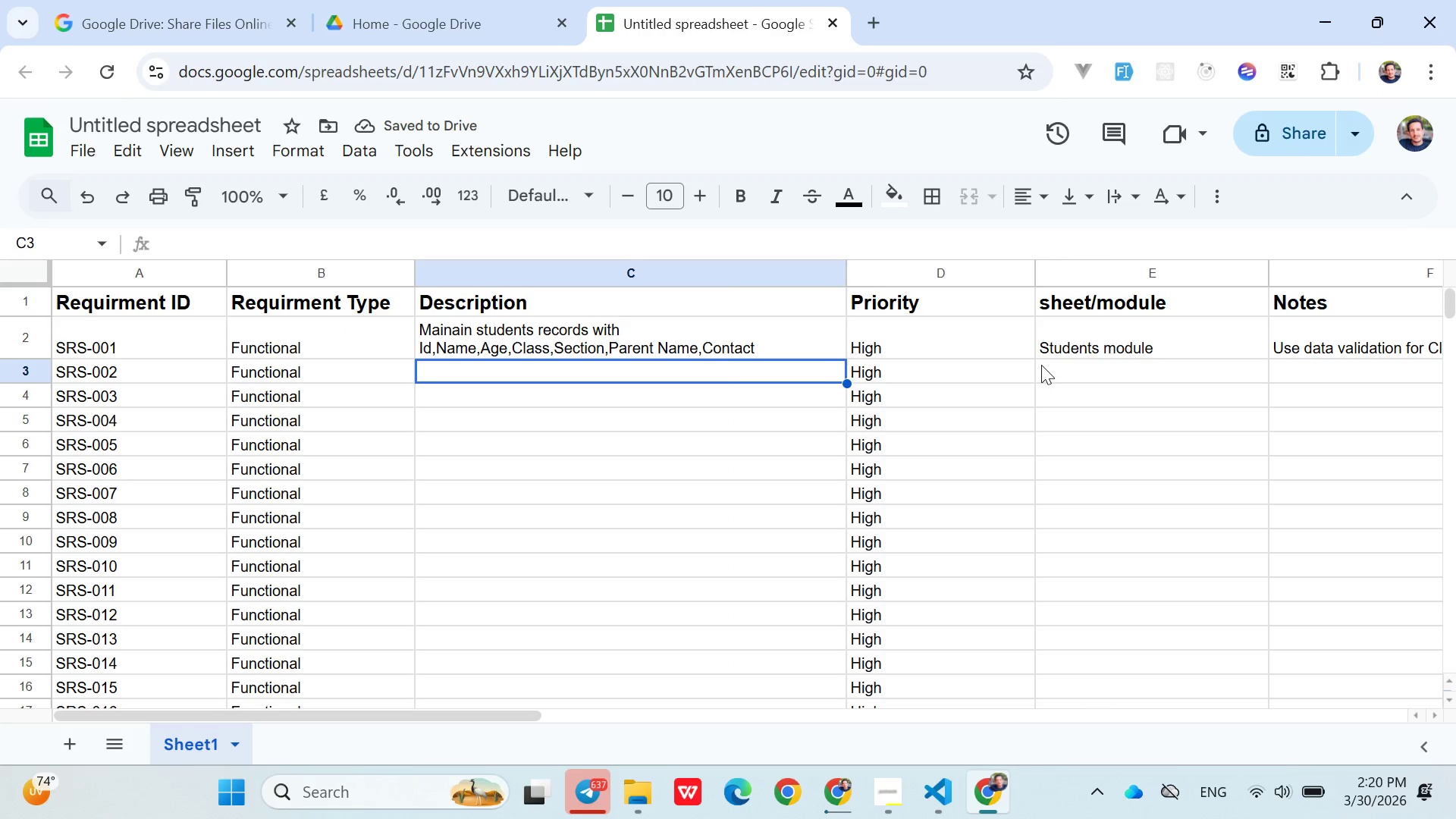 
key(ArrowRight)
 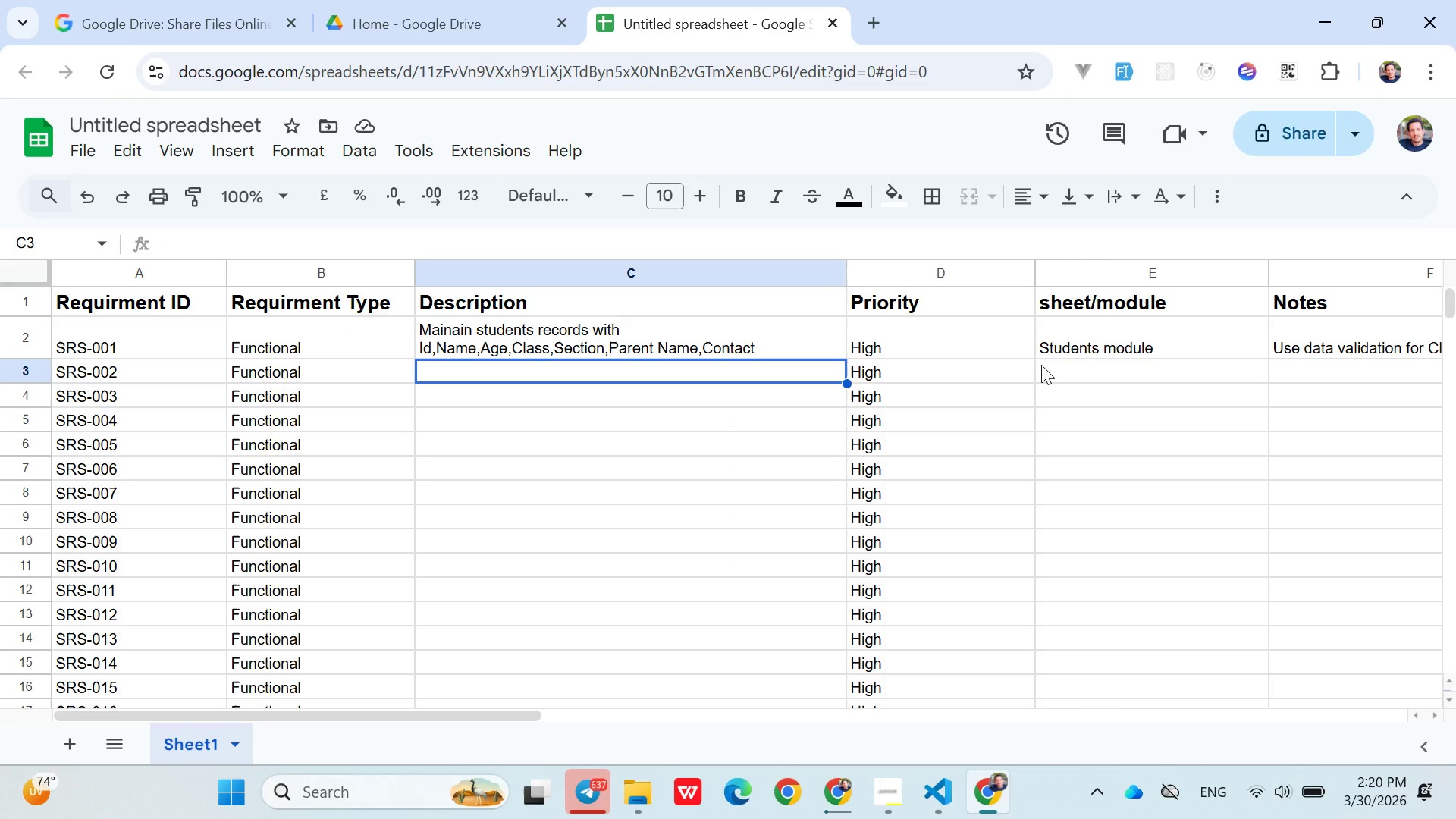 
wait(12.8)
 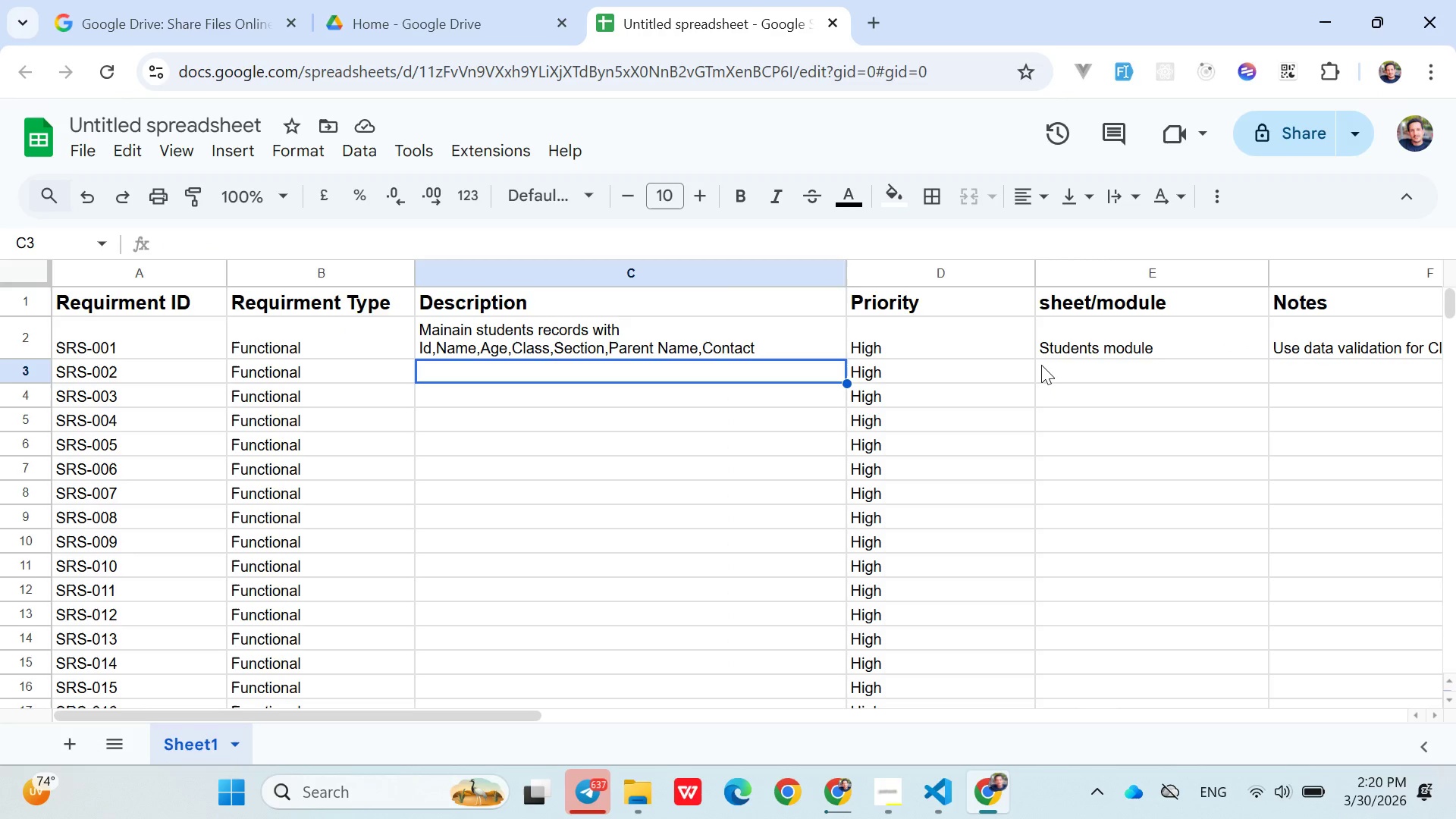 
type(m)
key(Backspace)
key(Backspace)
type(Mainten)
key(Backspace)
key(Backspace)
type(ain )
 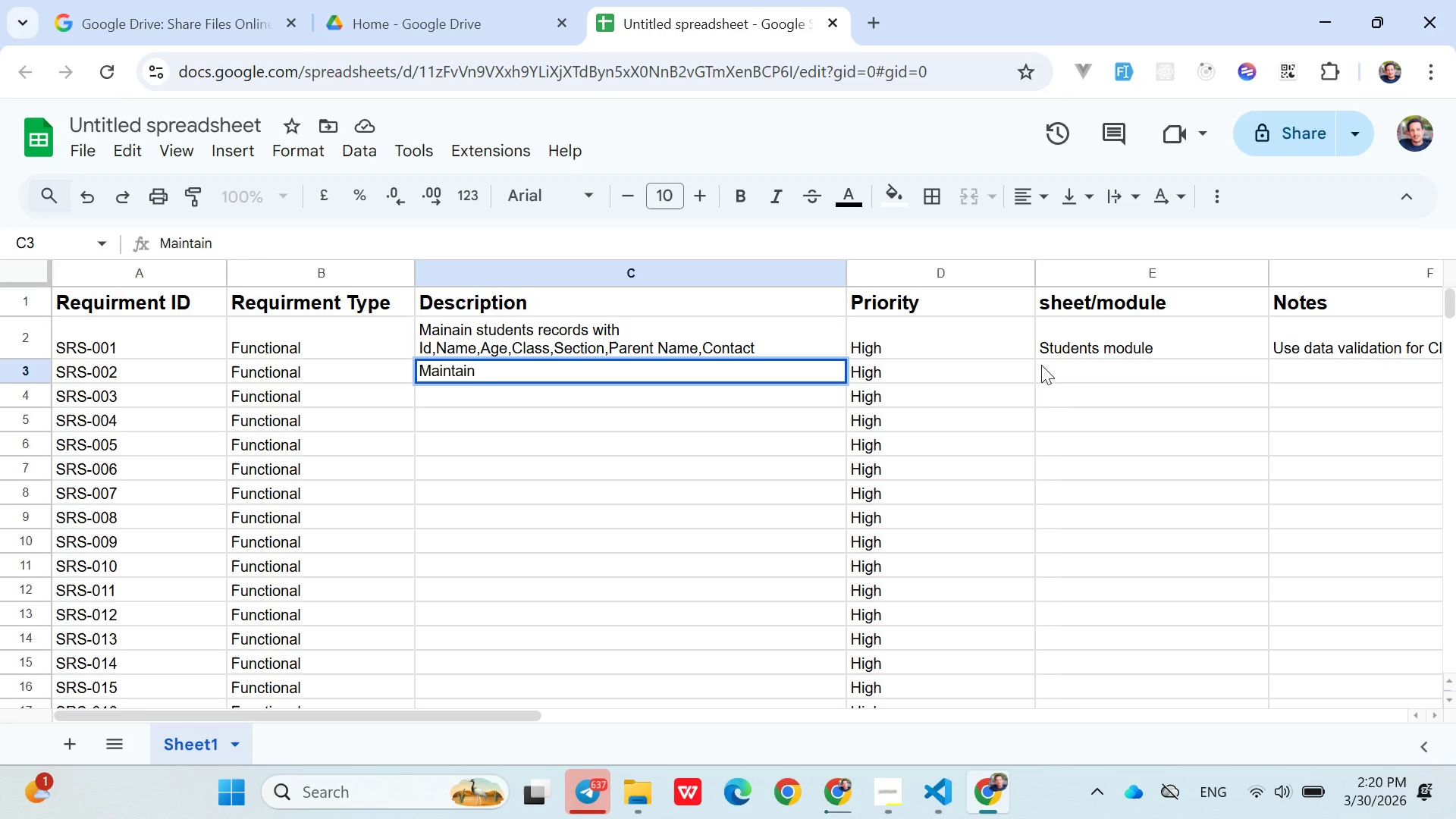 
wait(8.17)
 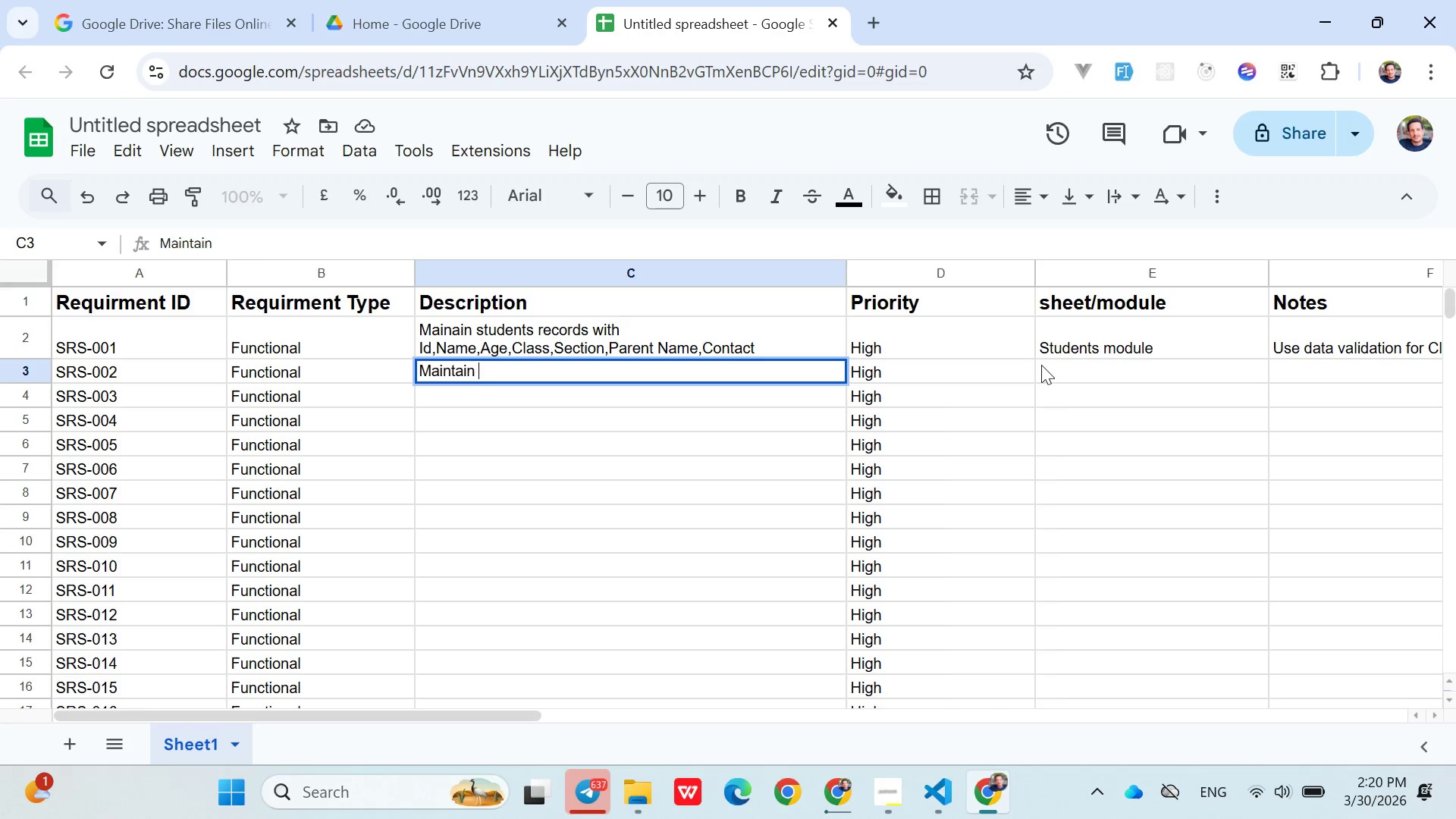 
hold_key(key=ShiftLeft, duration=0.36)
 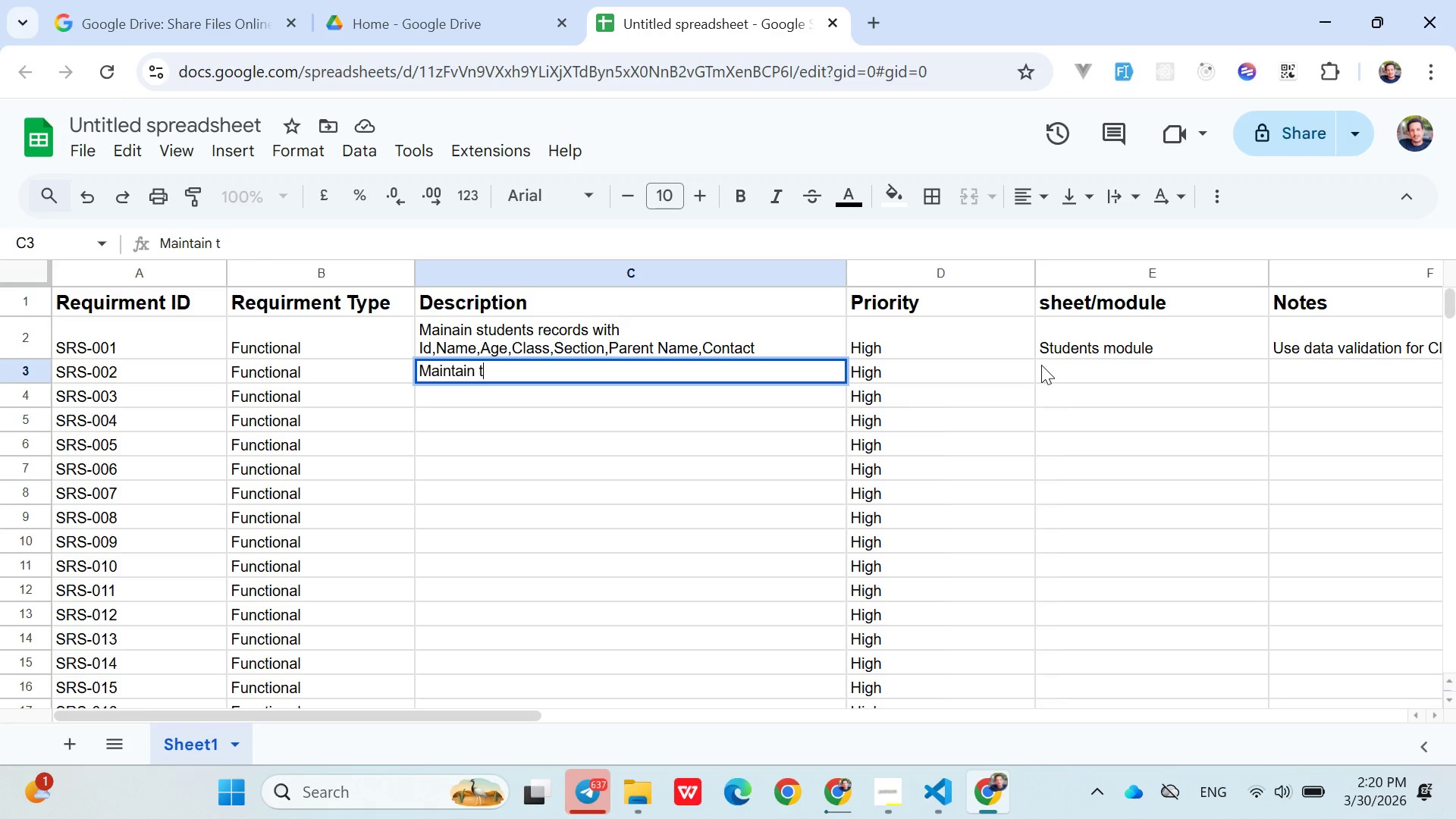 
type(teacher records with Id,name,subject )
 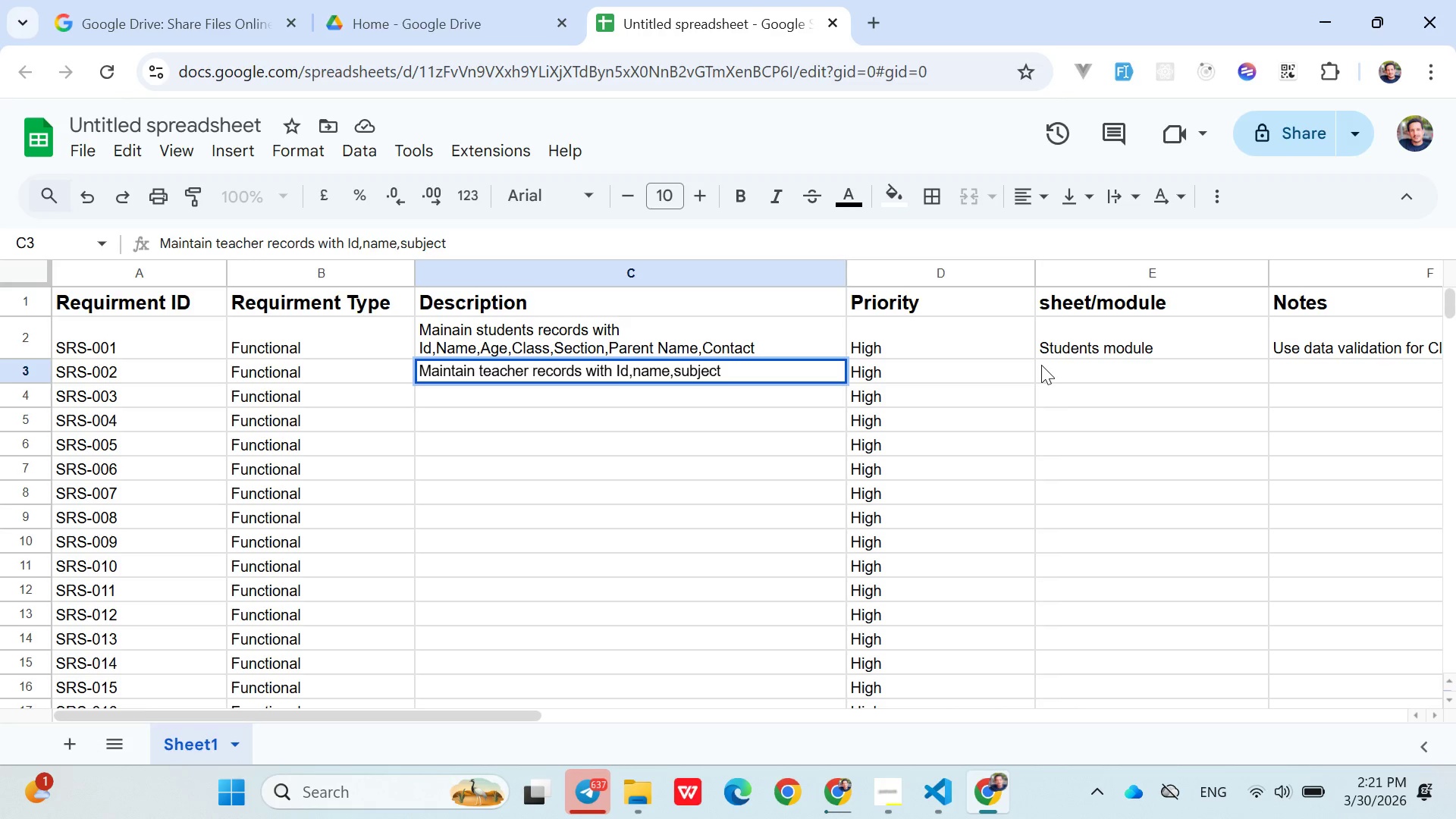 
wait(7.62)
 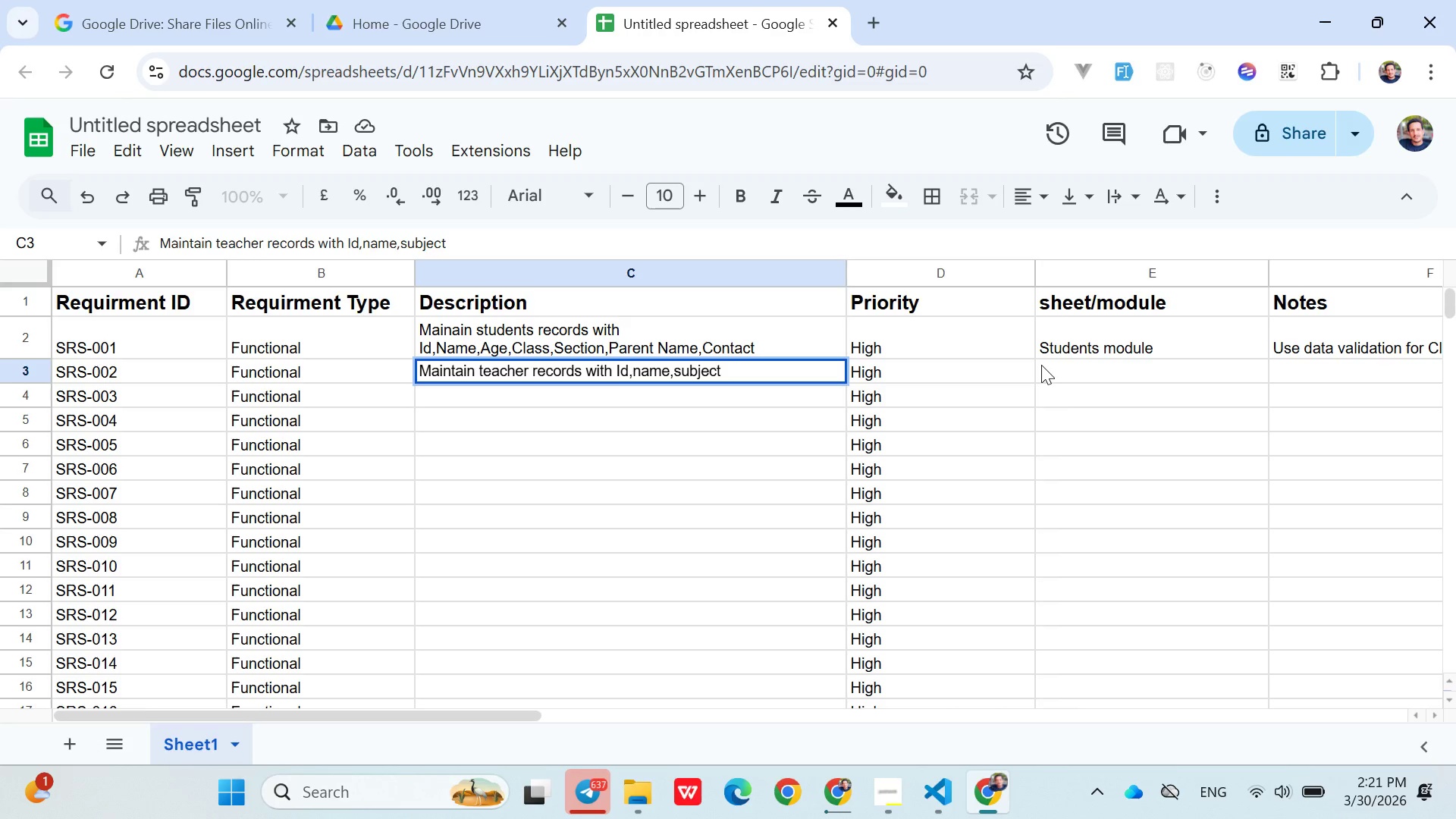 
key(Backspace)
type(,Class Assigned)
 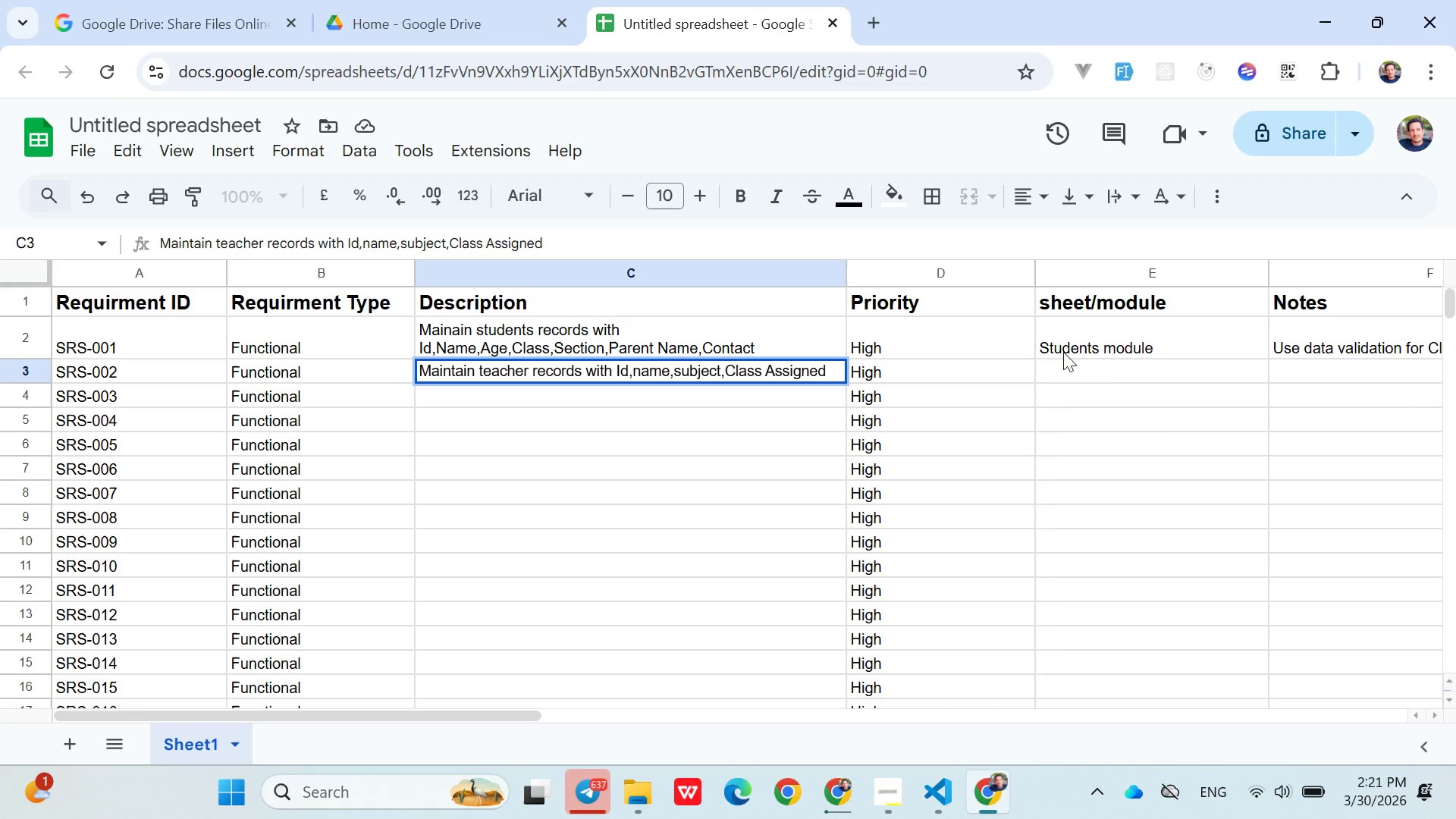 
left_click([640, 370])
 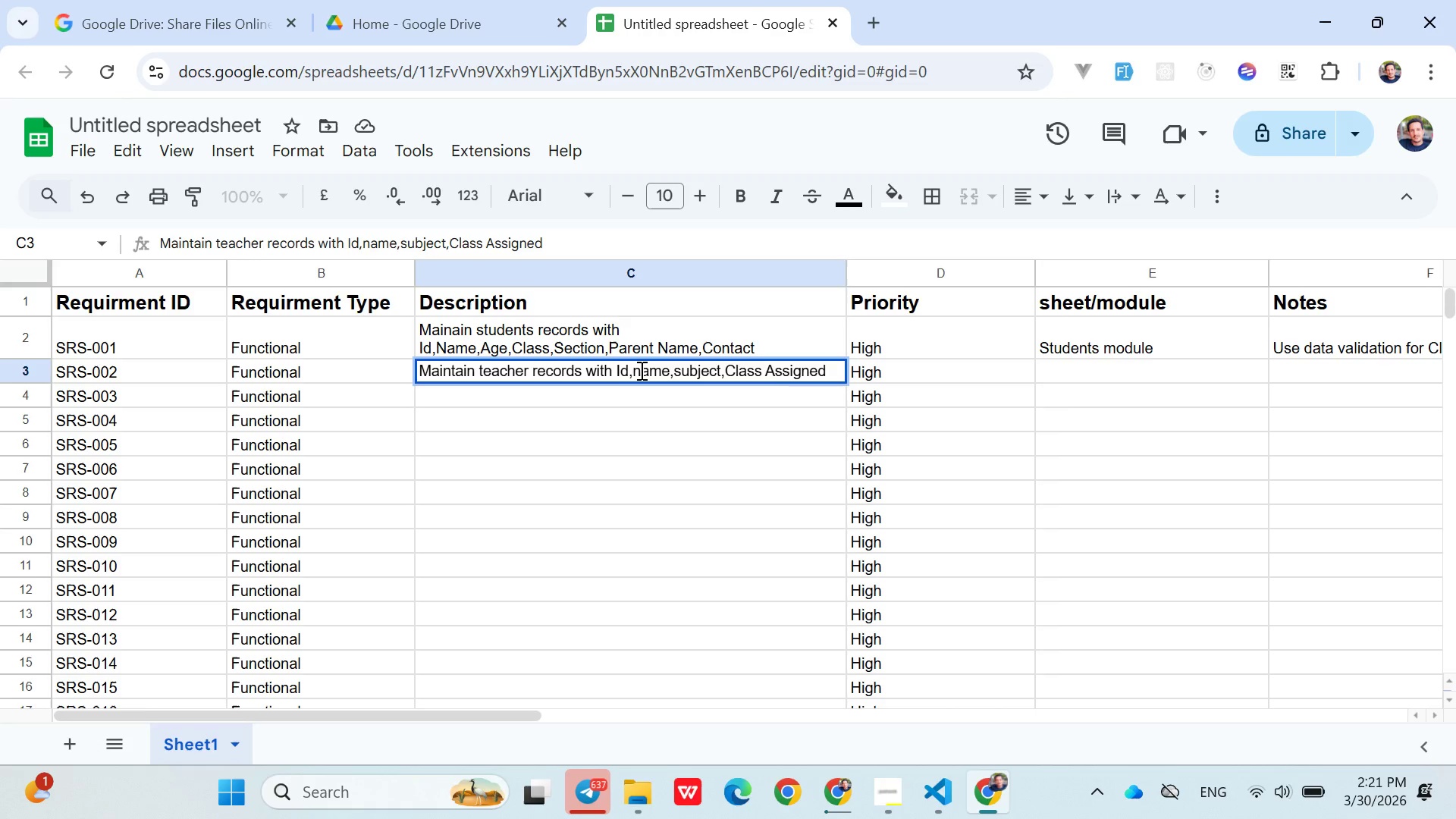 
key(Backspace)
 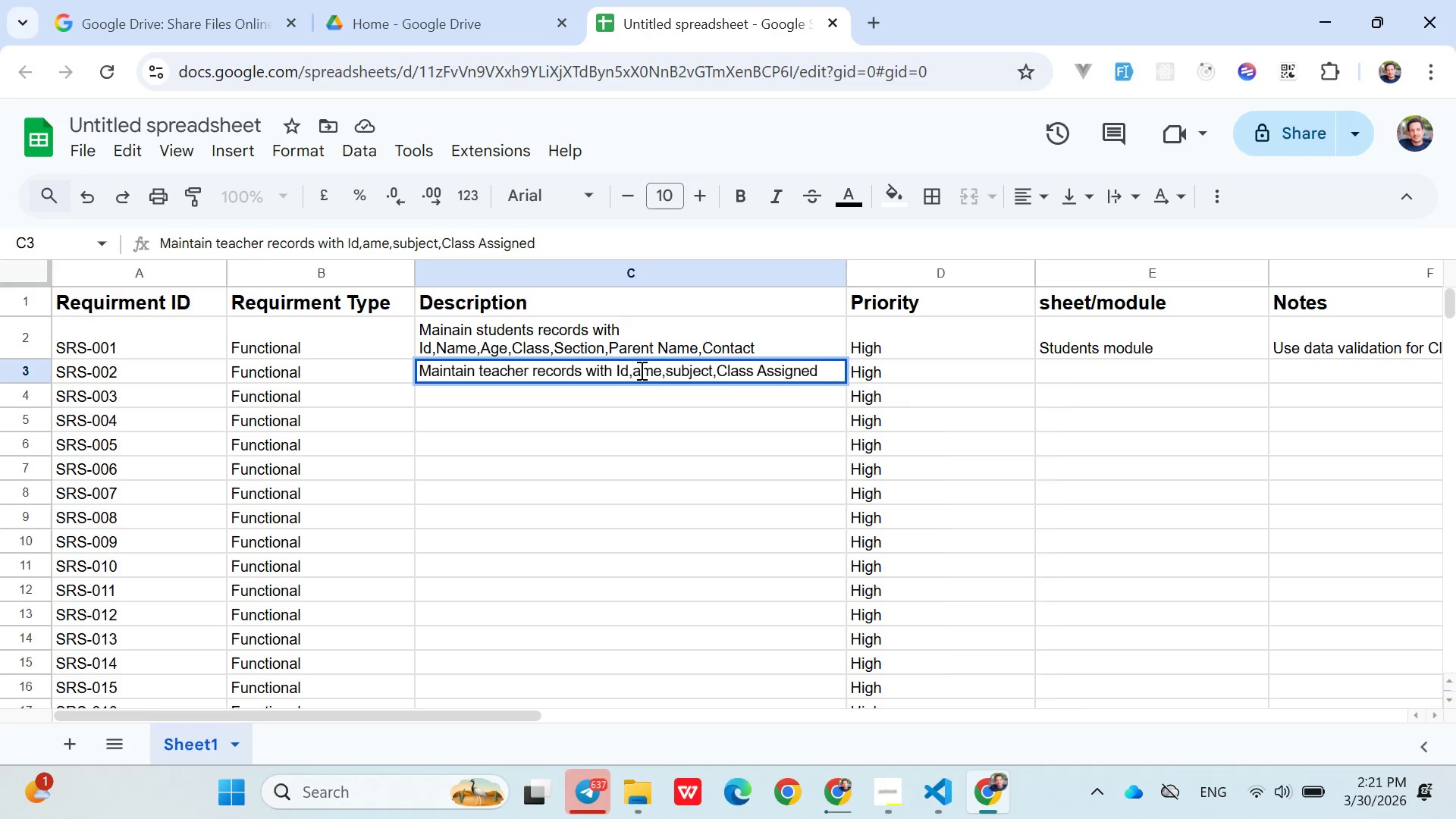 
key(Shift+ShiftLeft)
 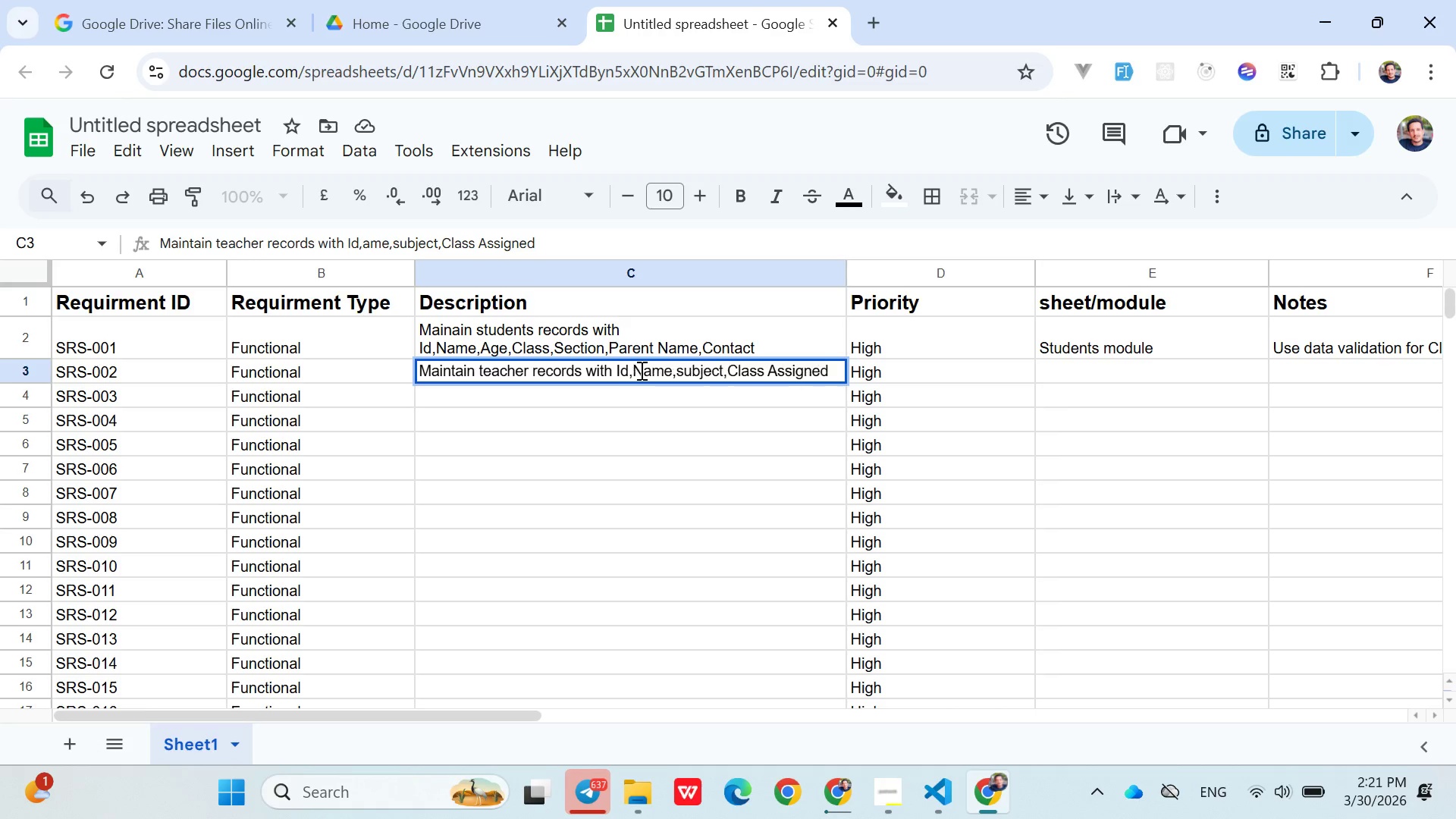 
key(Shift+N)
 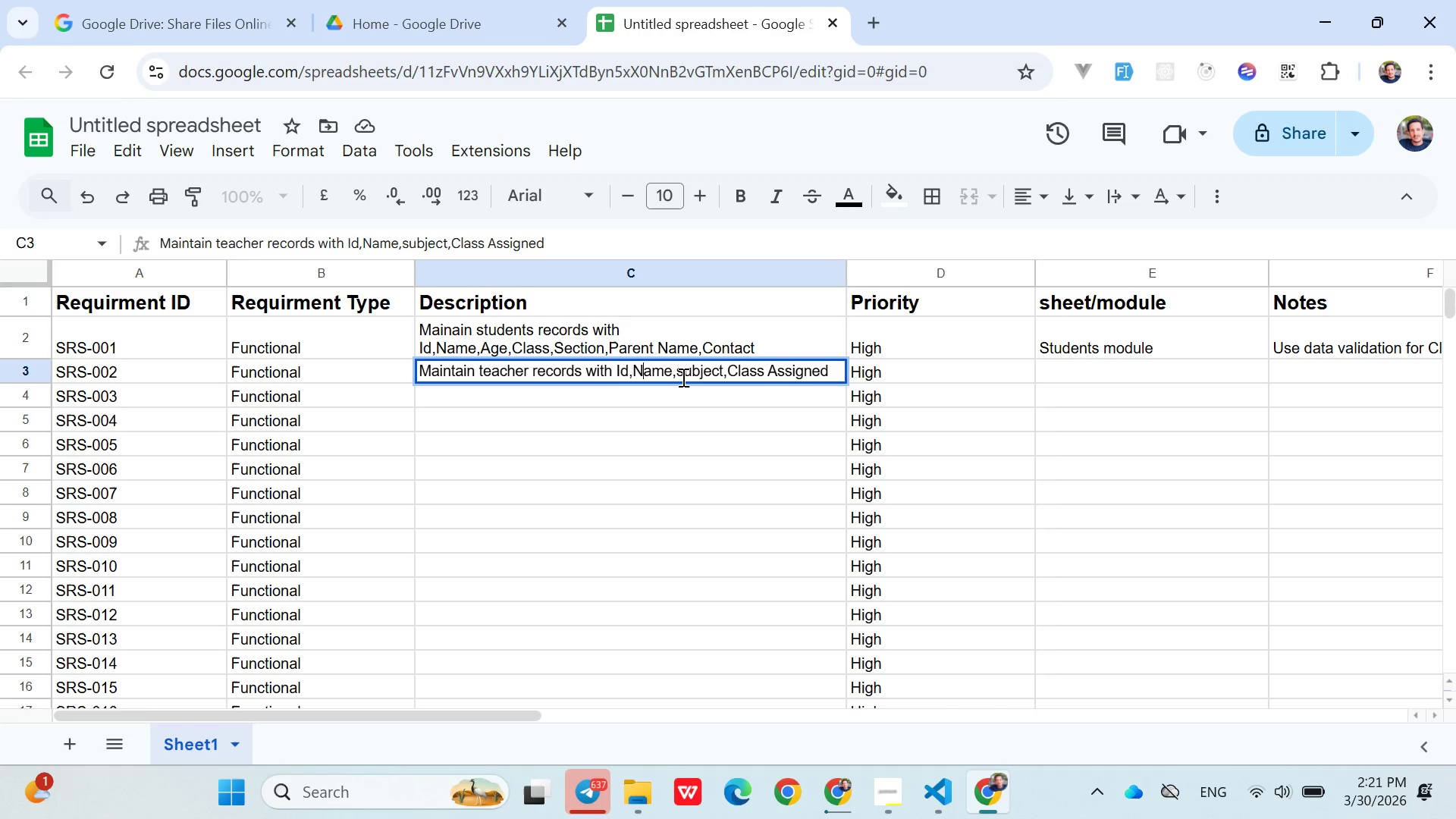 
left_click([686, 380])
 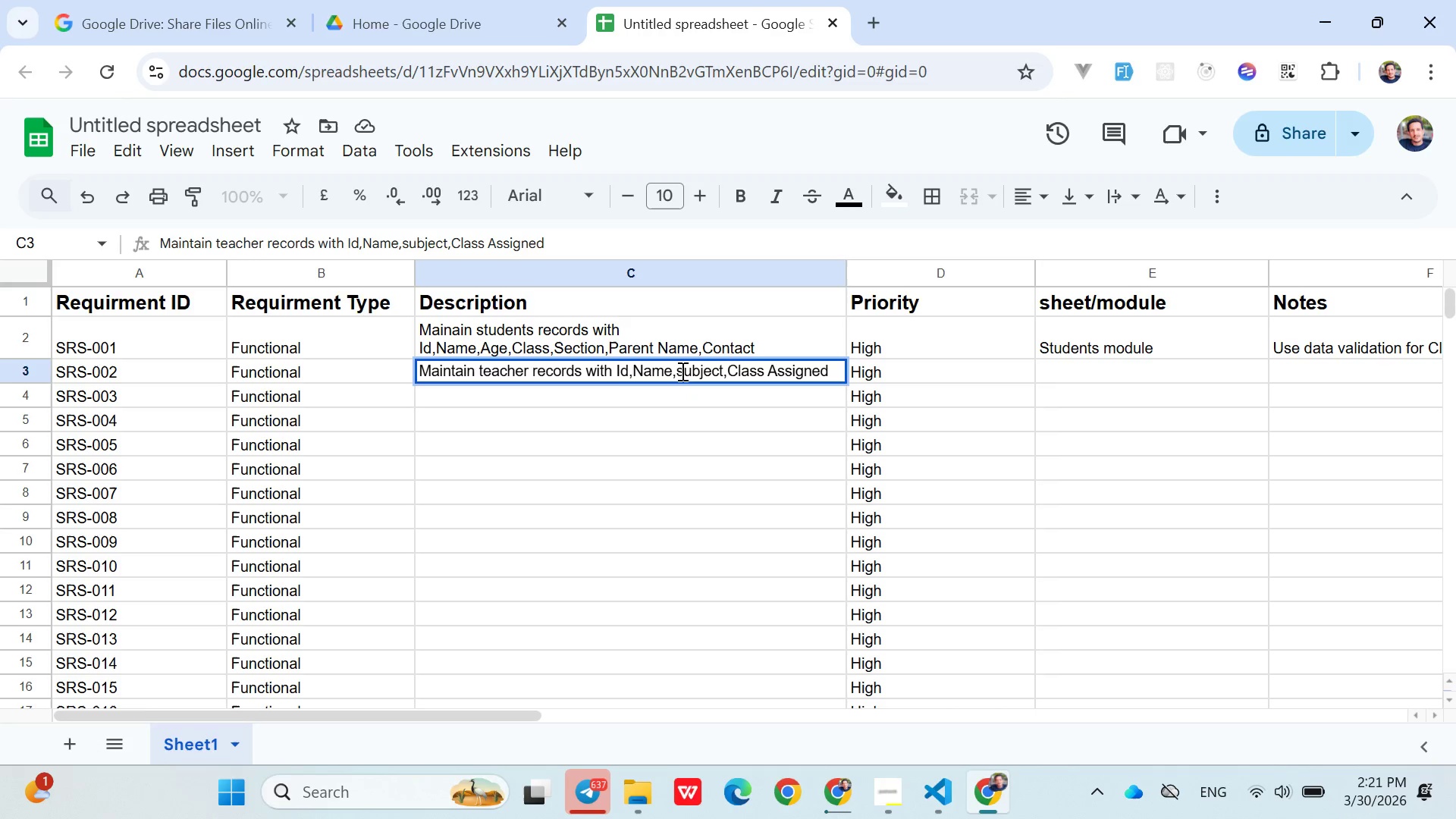 
left_click([680, 371])
 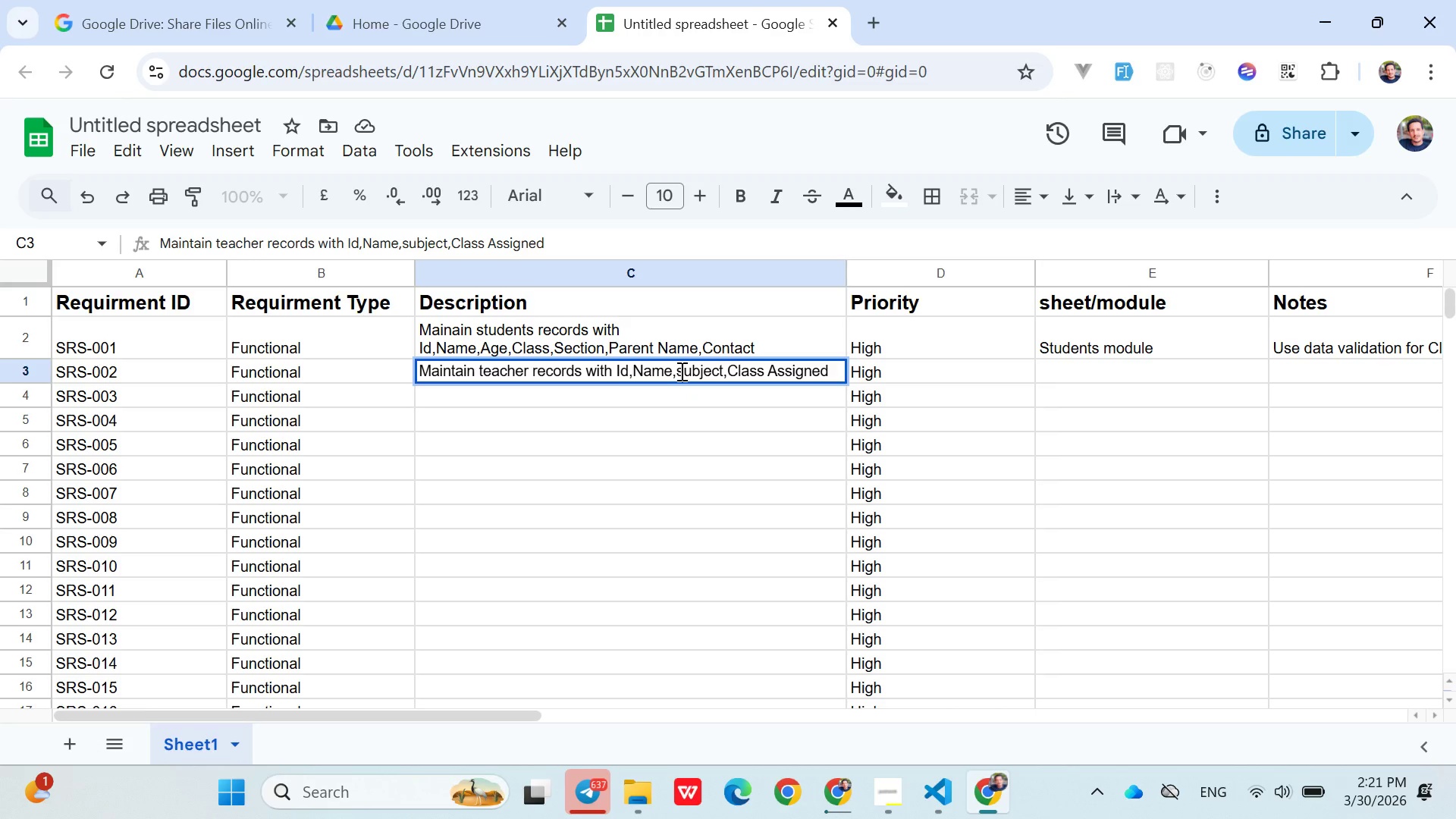 
key(Backspace)
 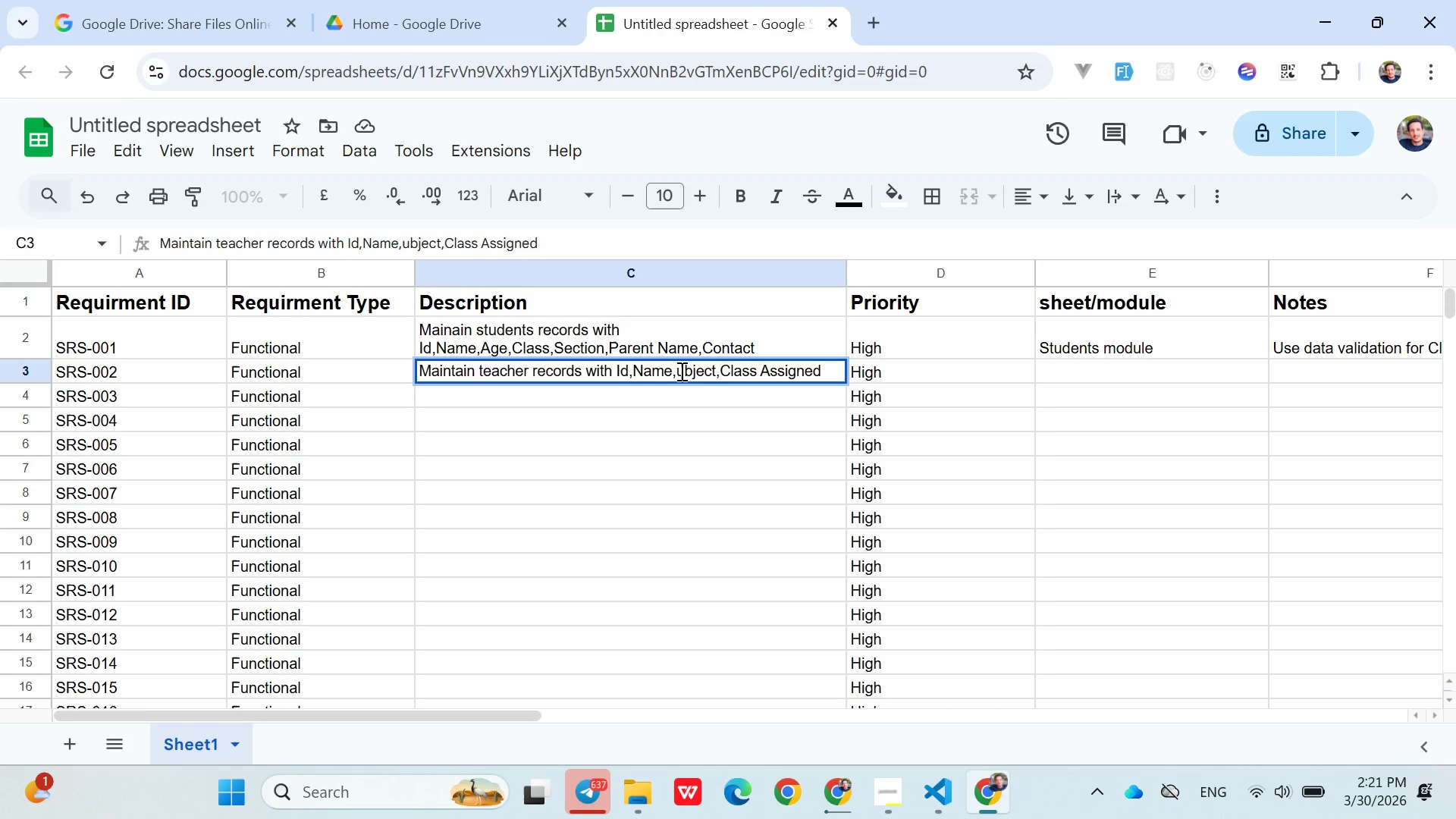 
key(Shift+S)
 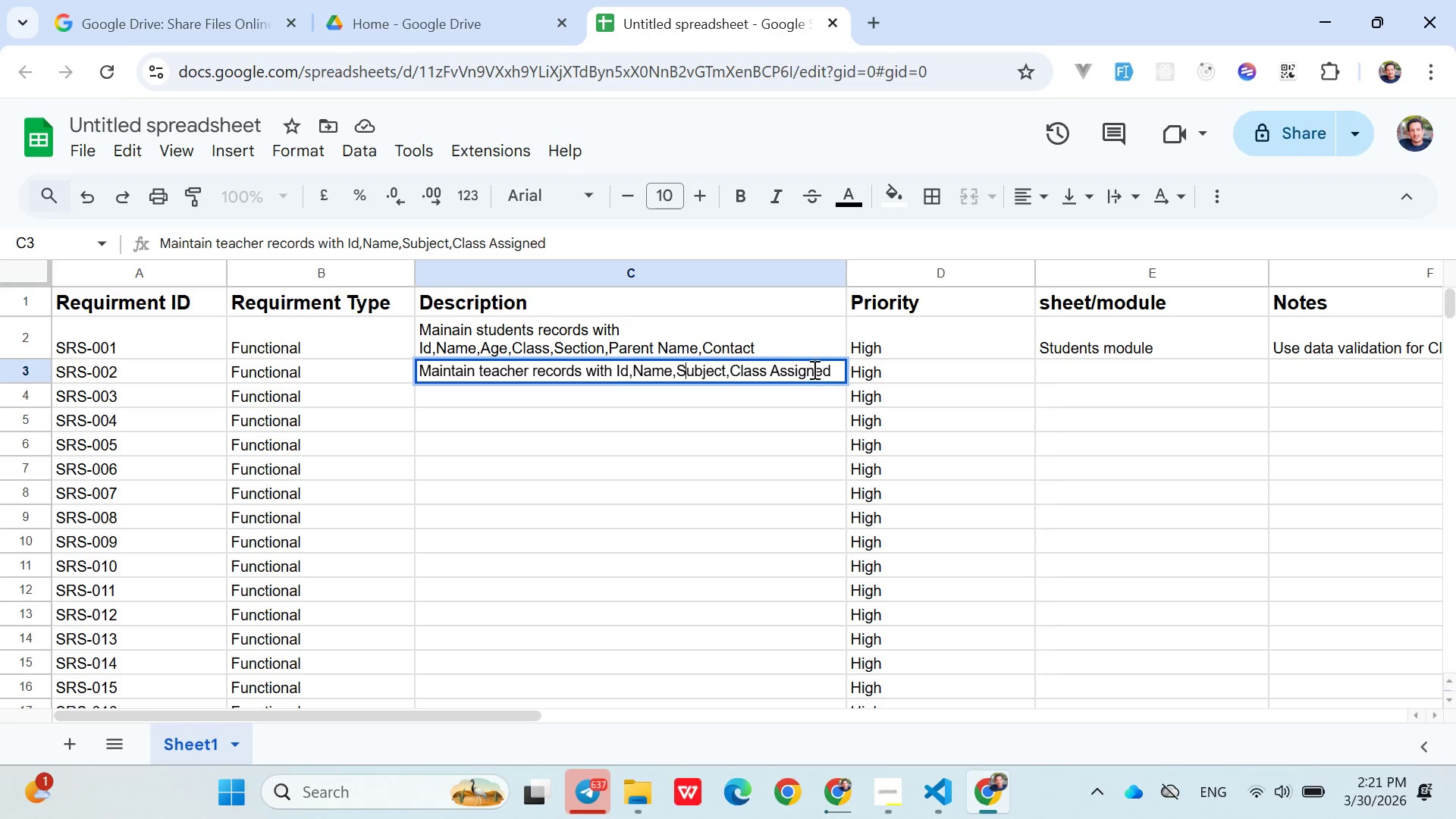 
left_click([817, 369])
 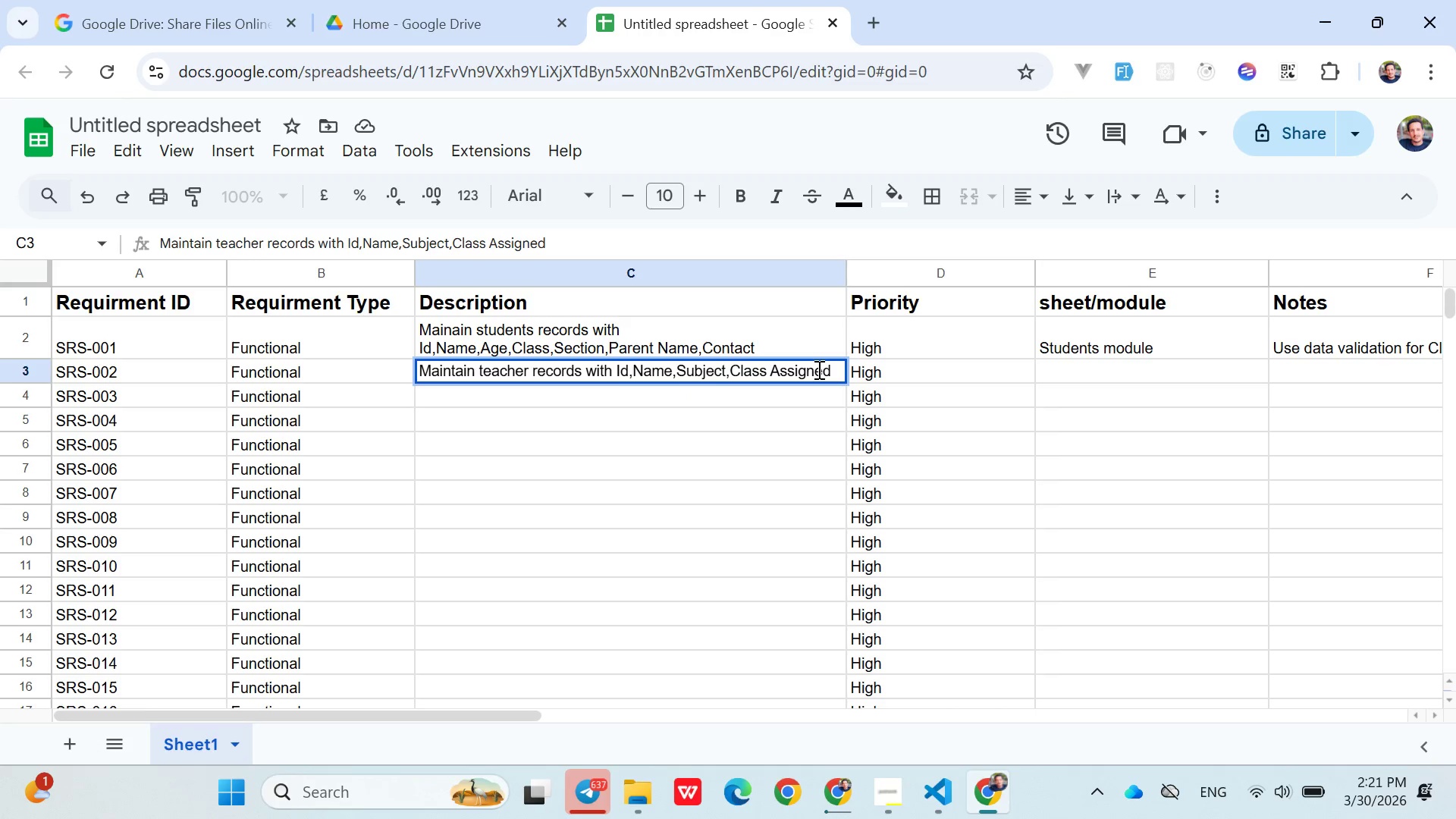 
key(ArrowRight)
 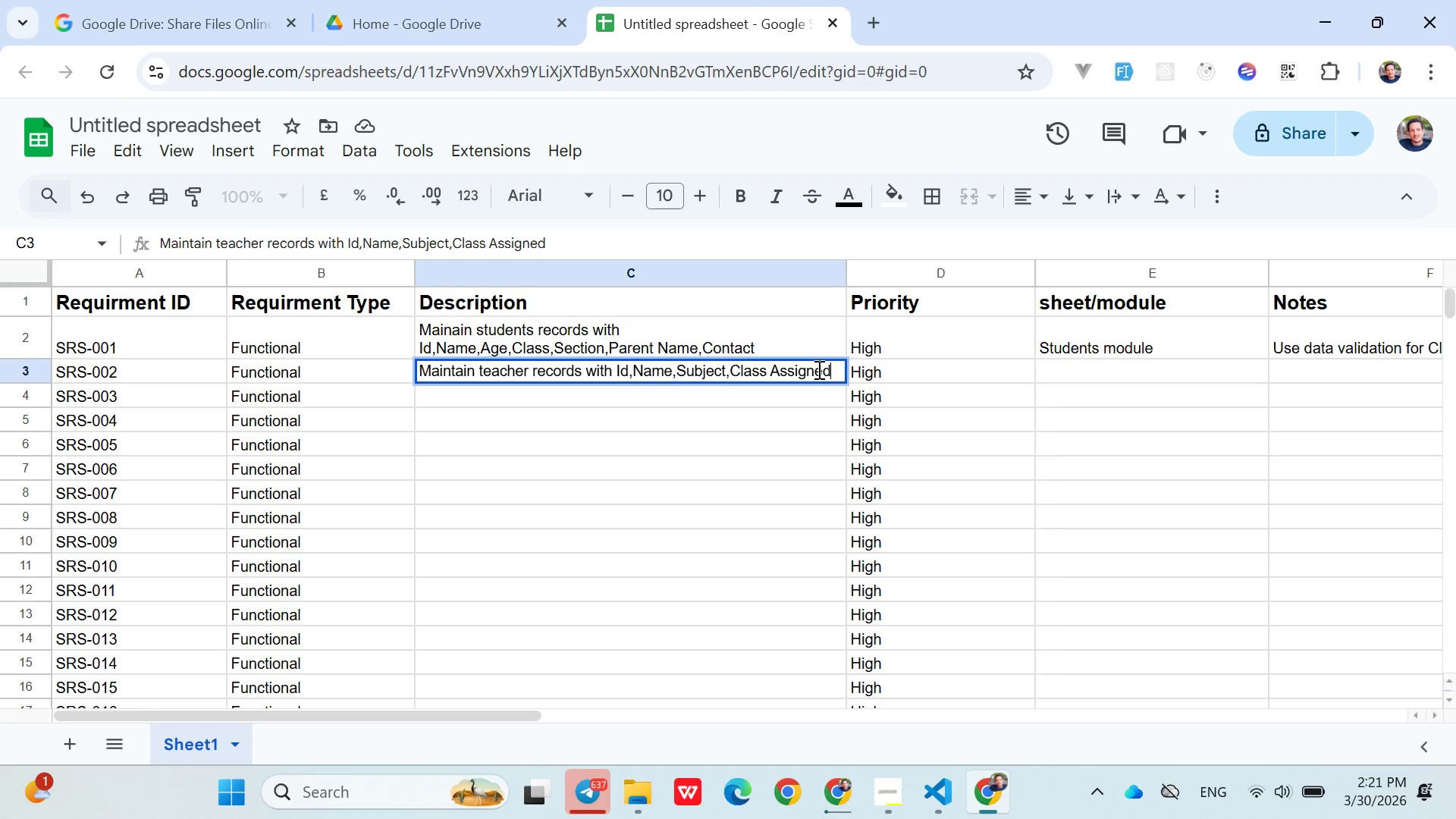 
key(ArrowRight)
 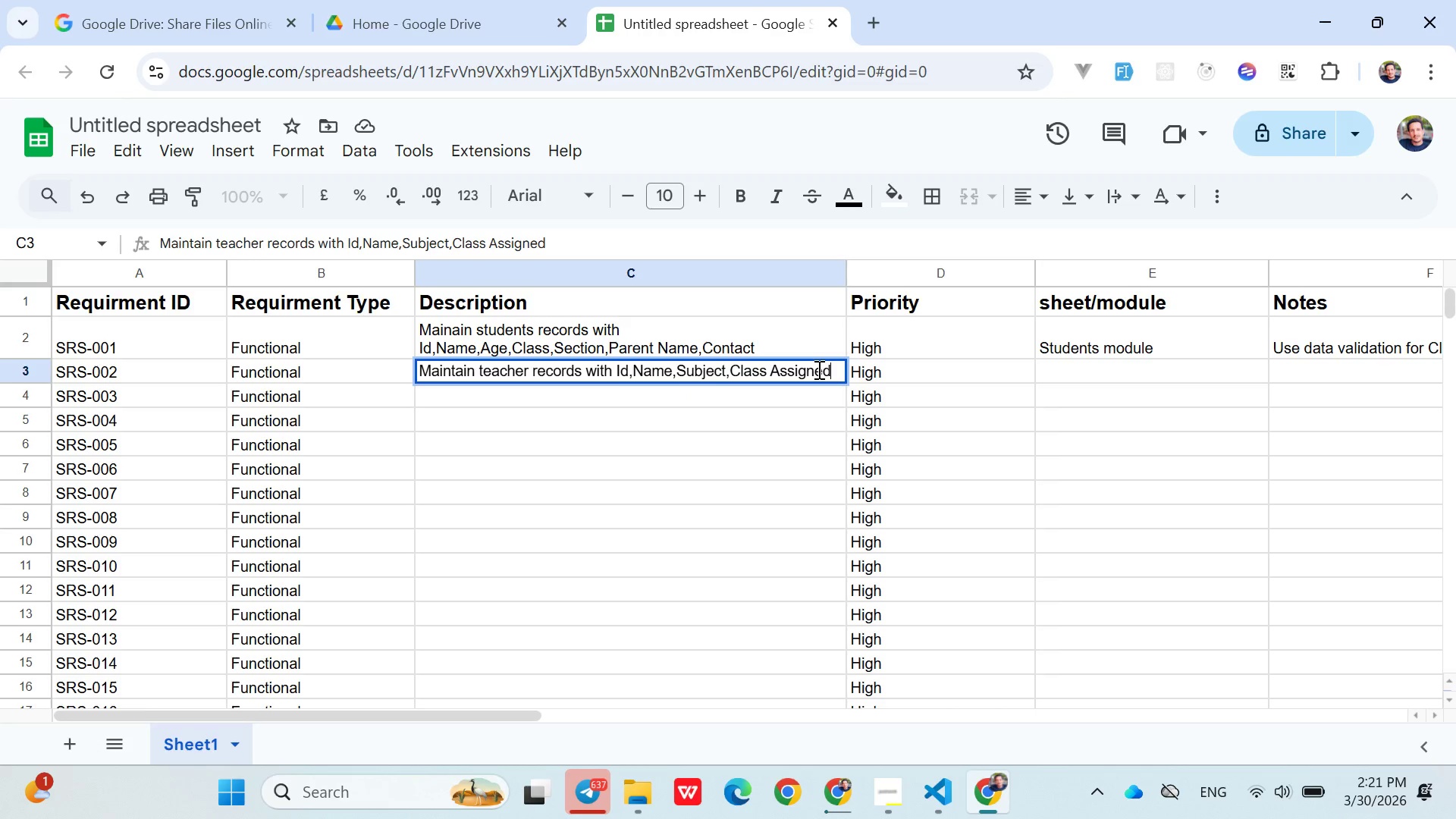 
key(Comma)
 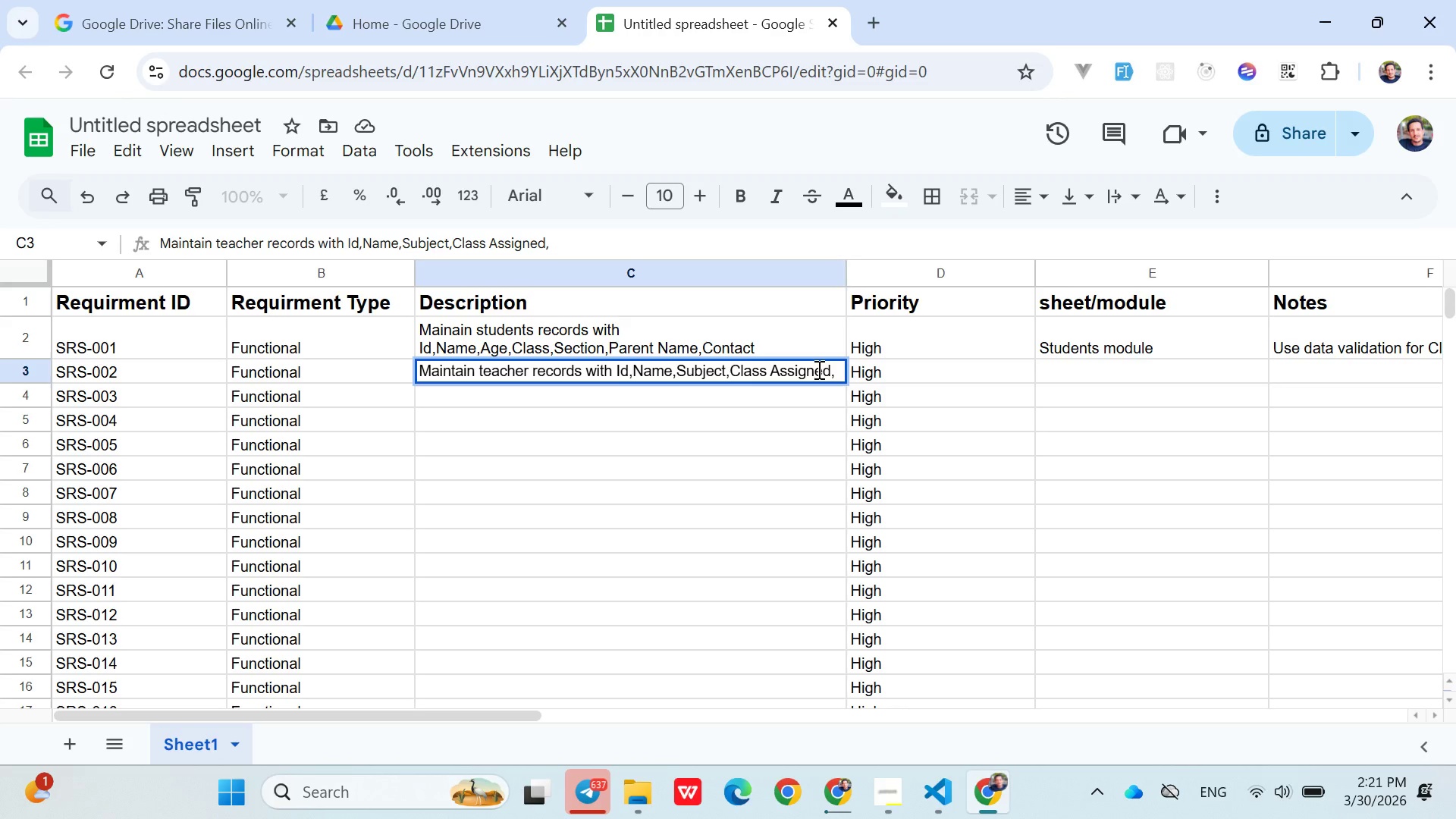 
type(Contct)
 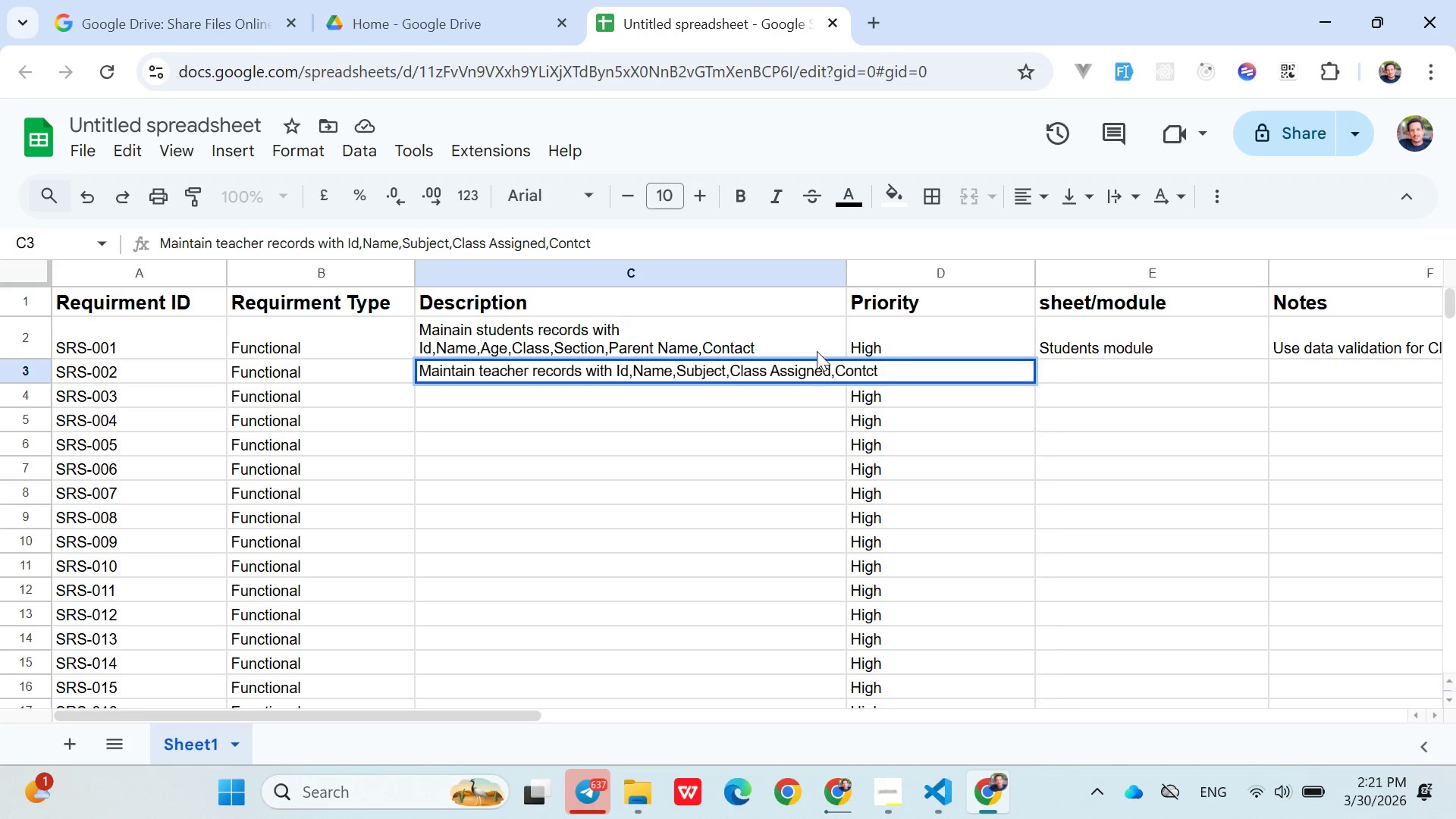 
left_click([805, 344])
 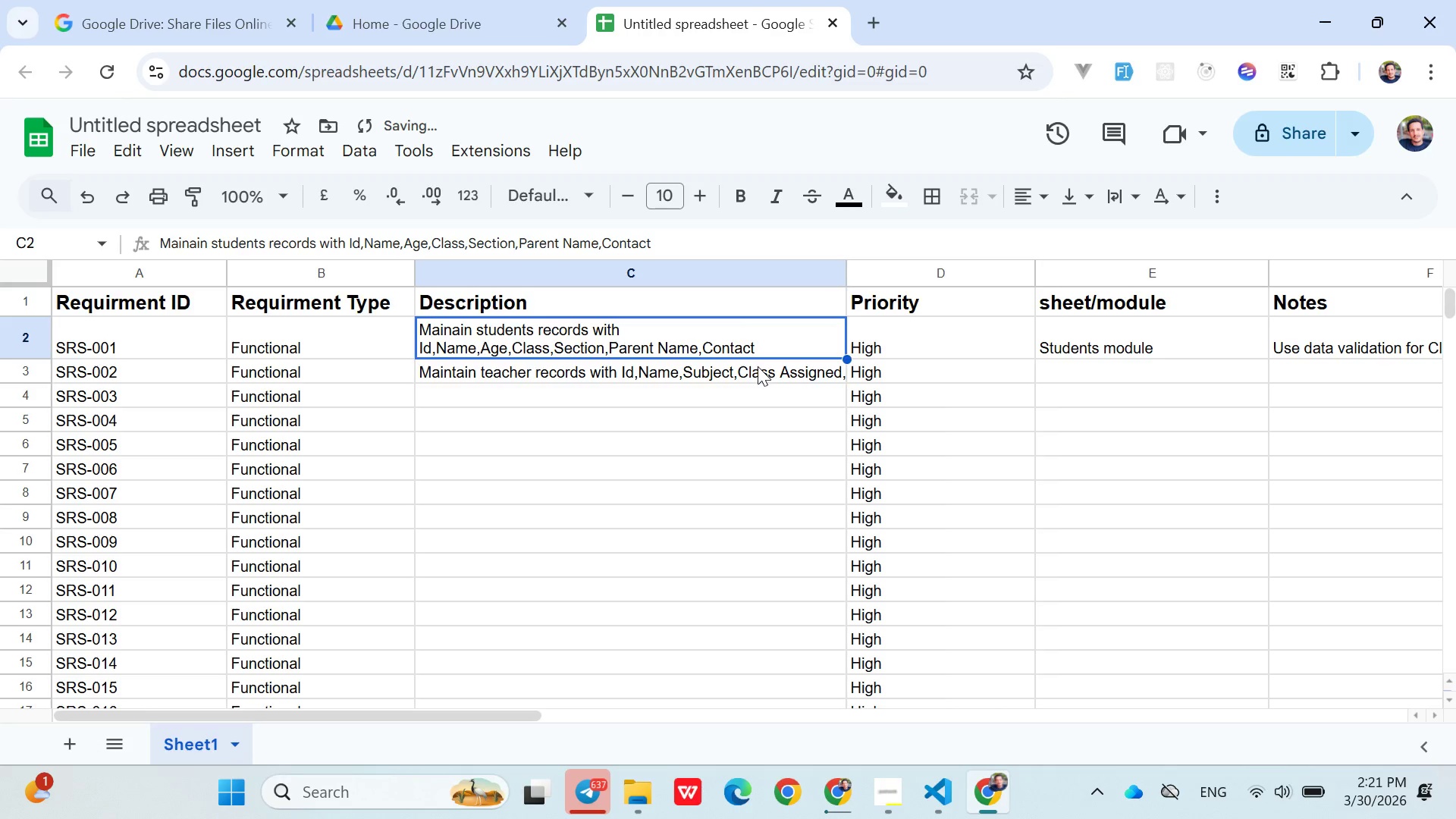 
left_click([758, 370])
 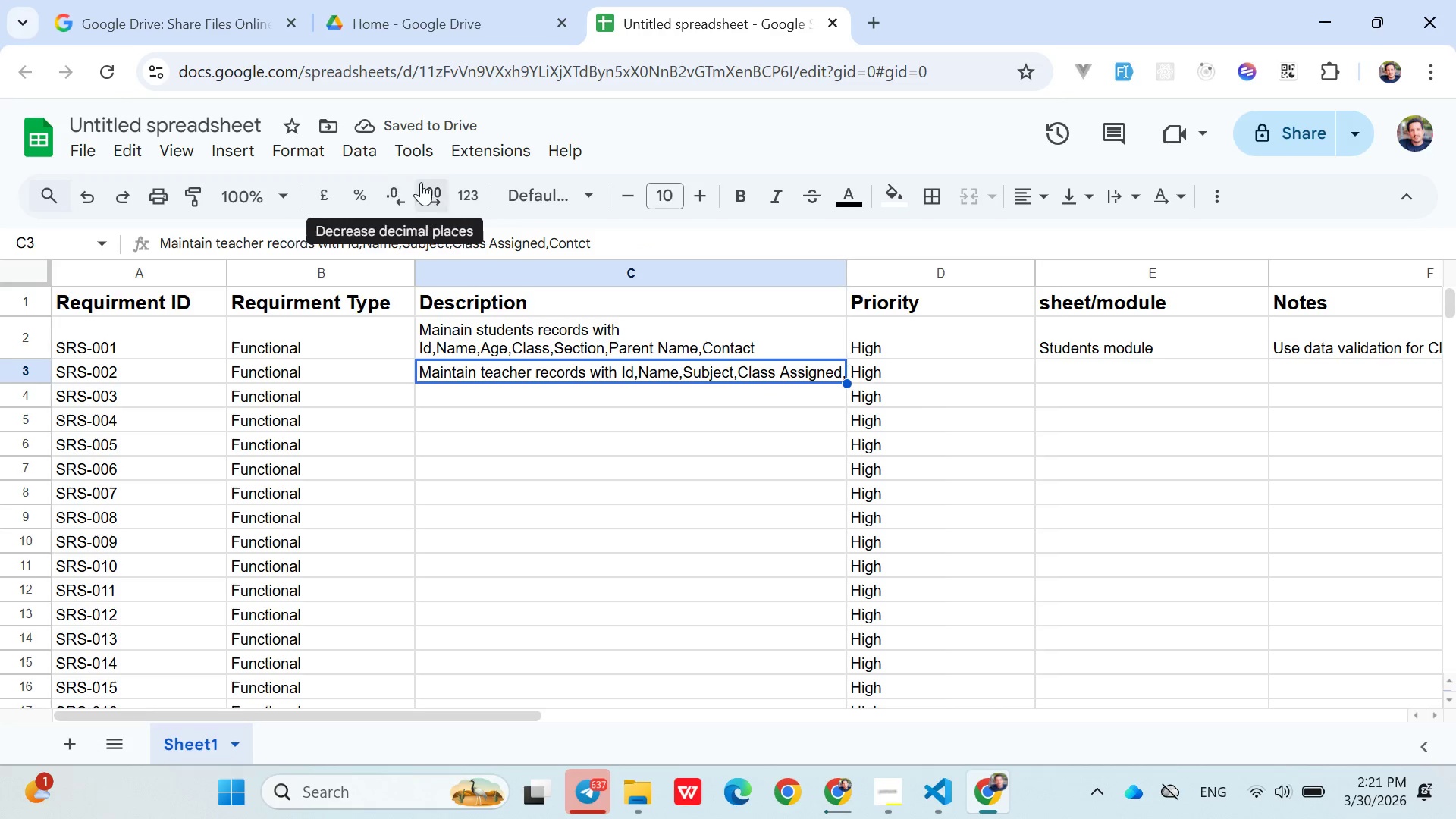 
left_click([330, 152])
 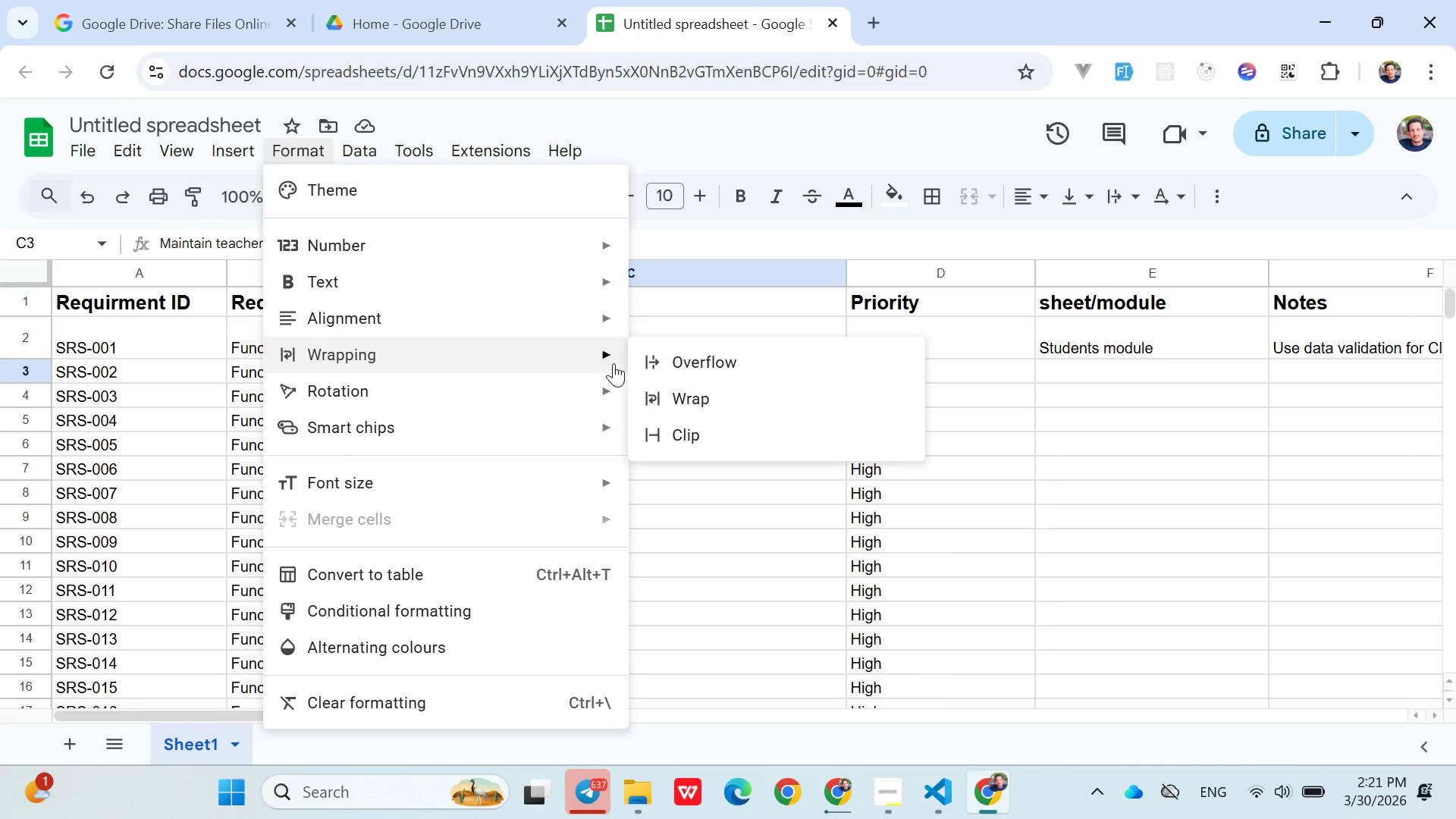 
left_click([679, 391])
 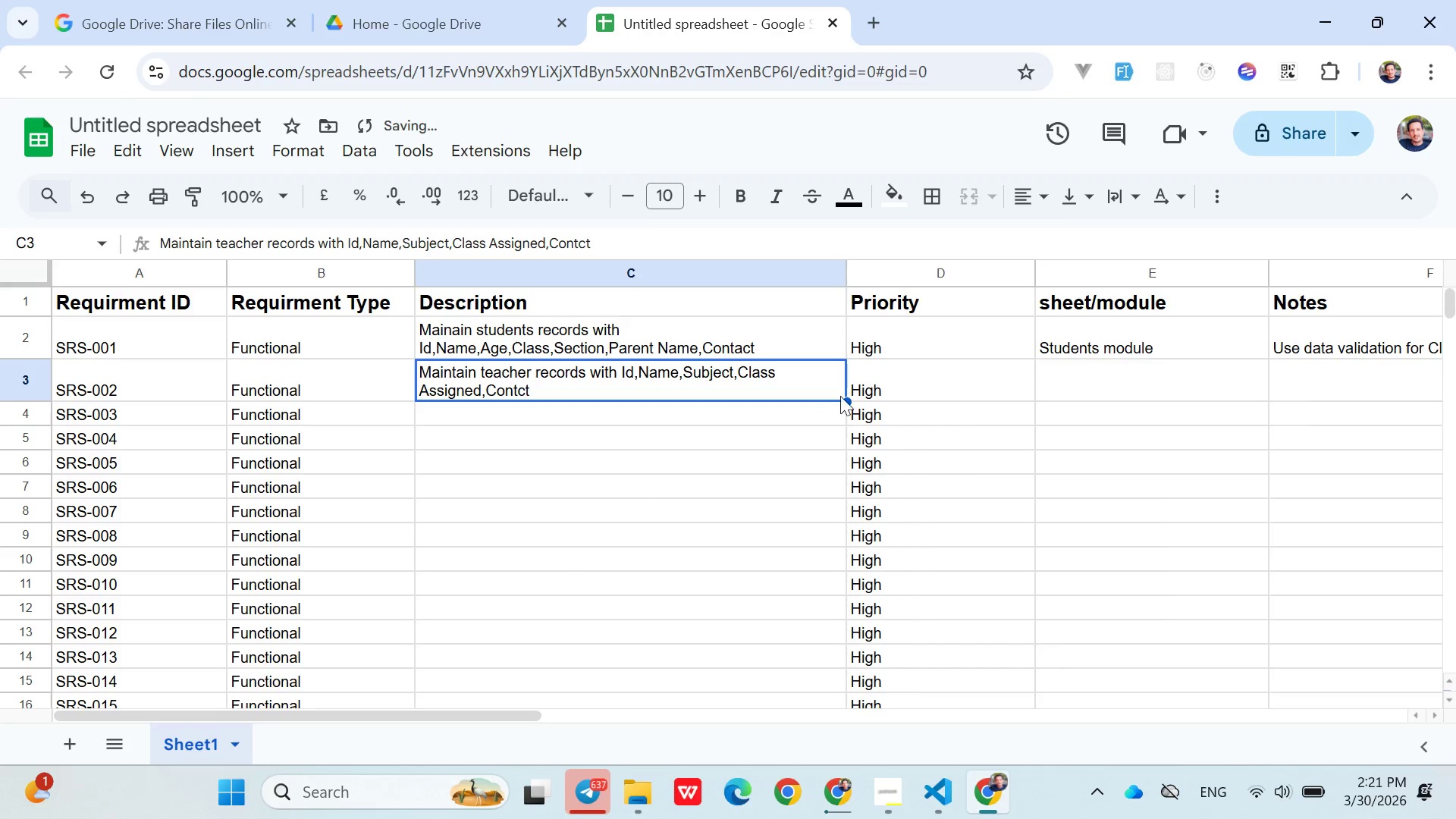 
left_click([930, 391])
 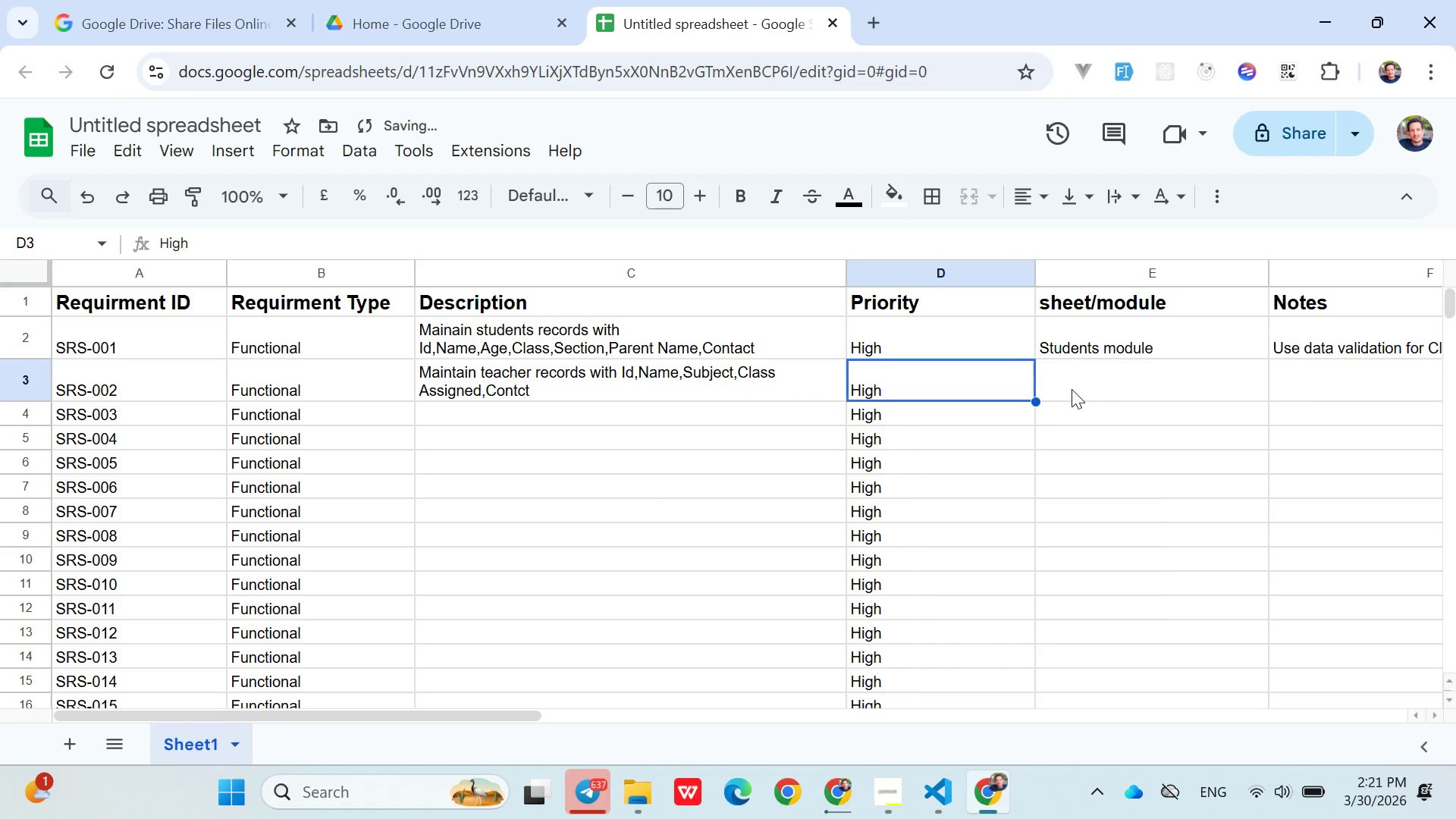 
left_click([1072, 389])
 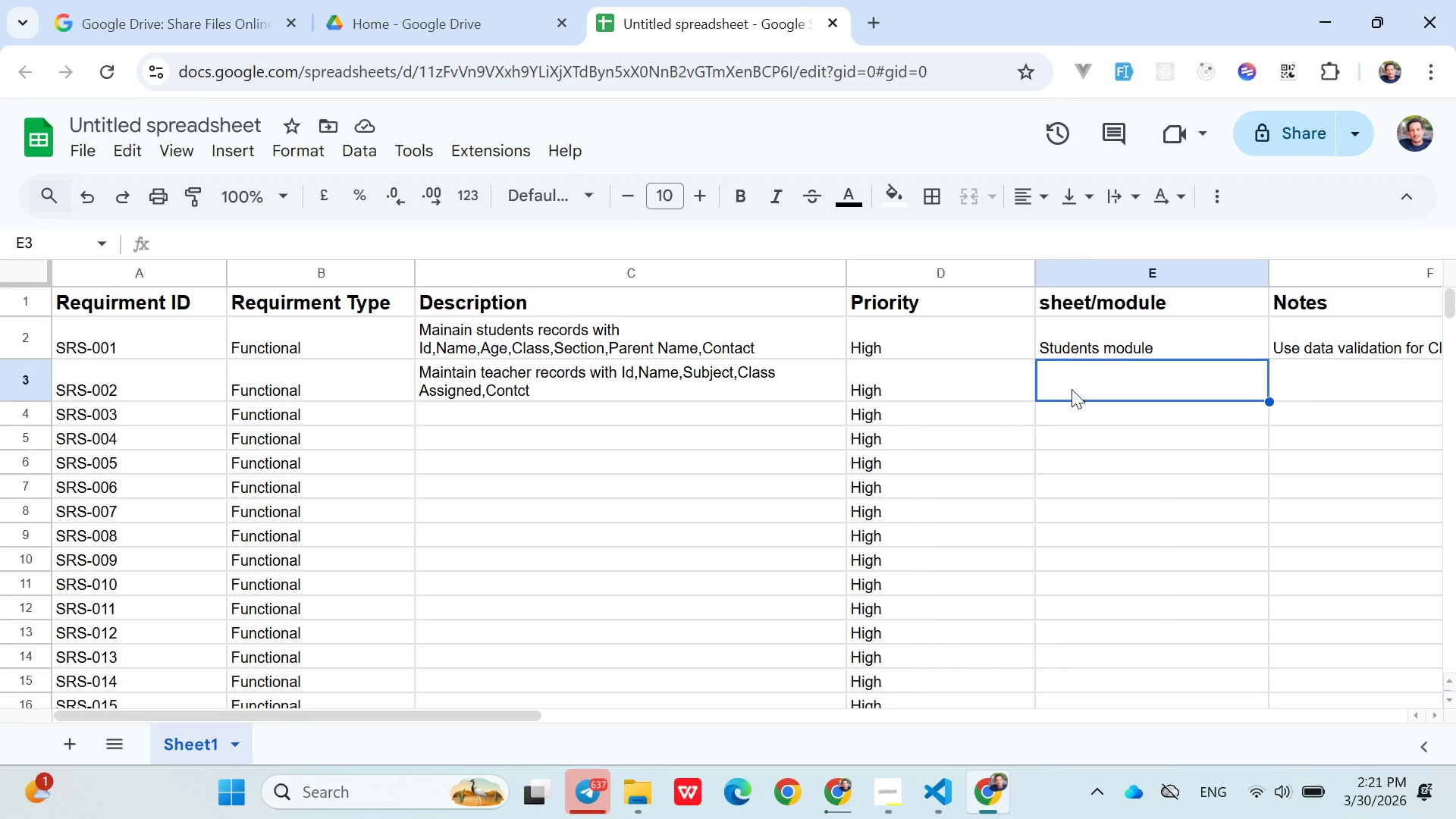 
type(Teacher module)
 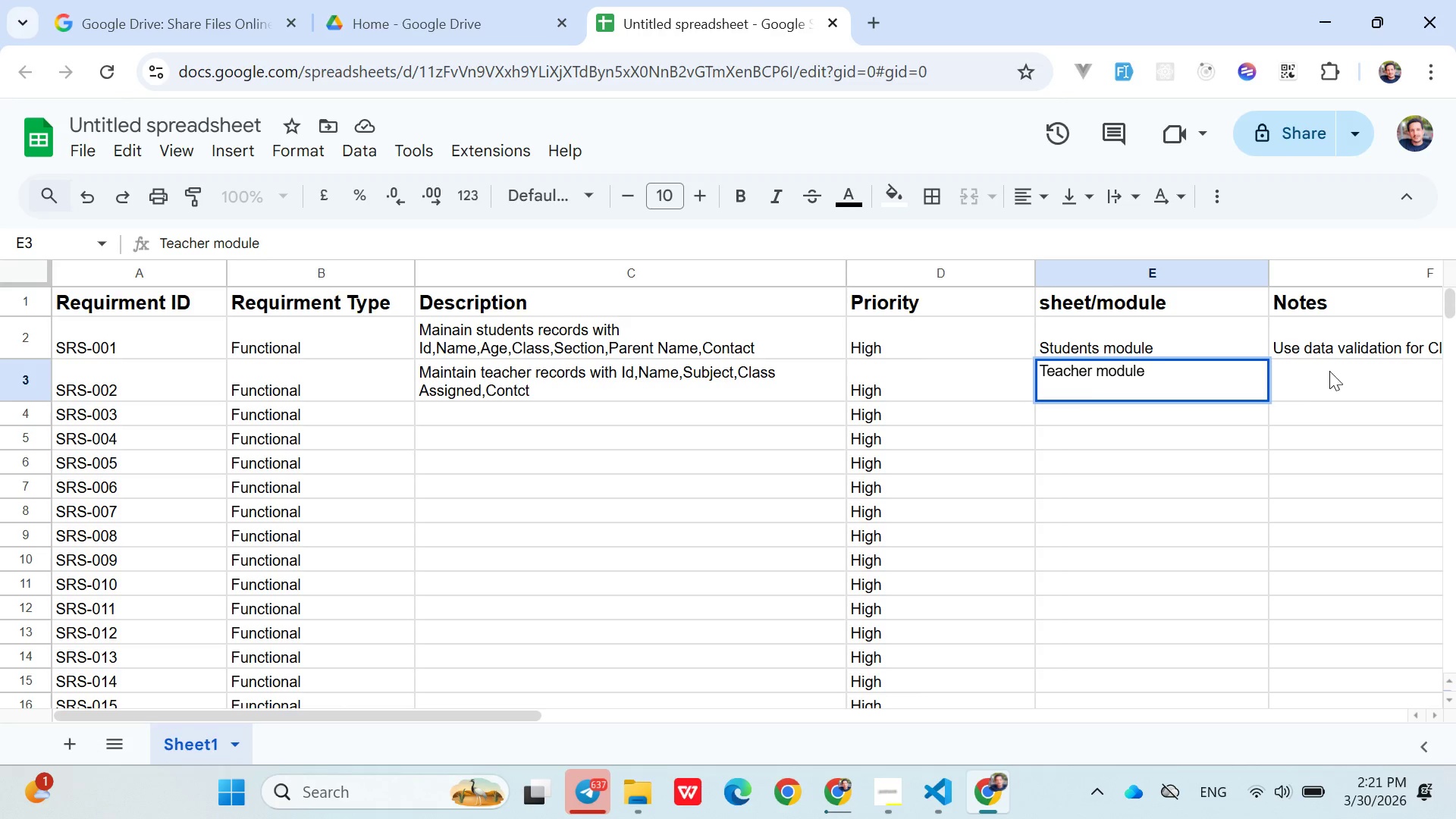 
left_click([1335, 371])
 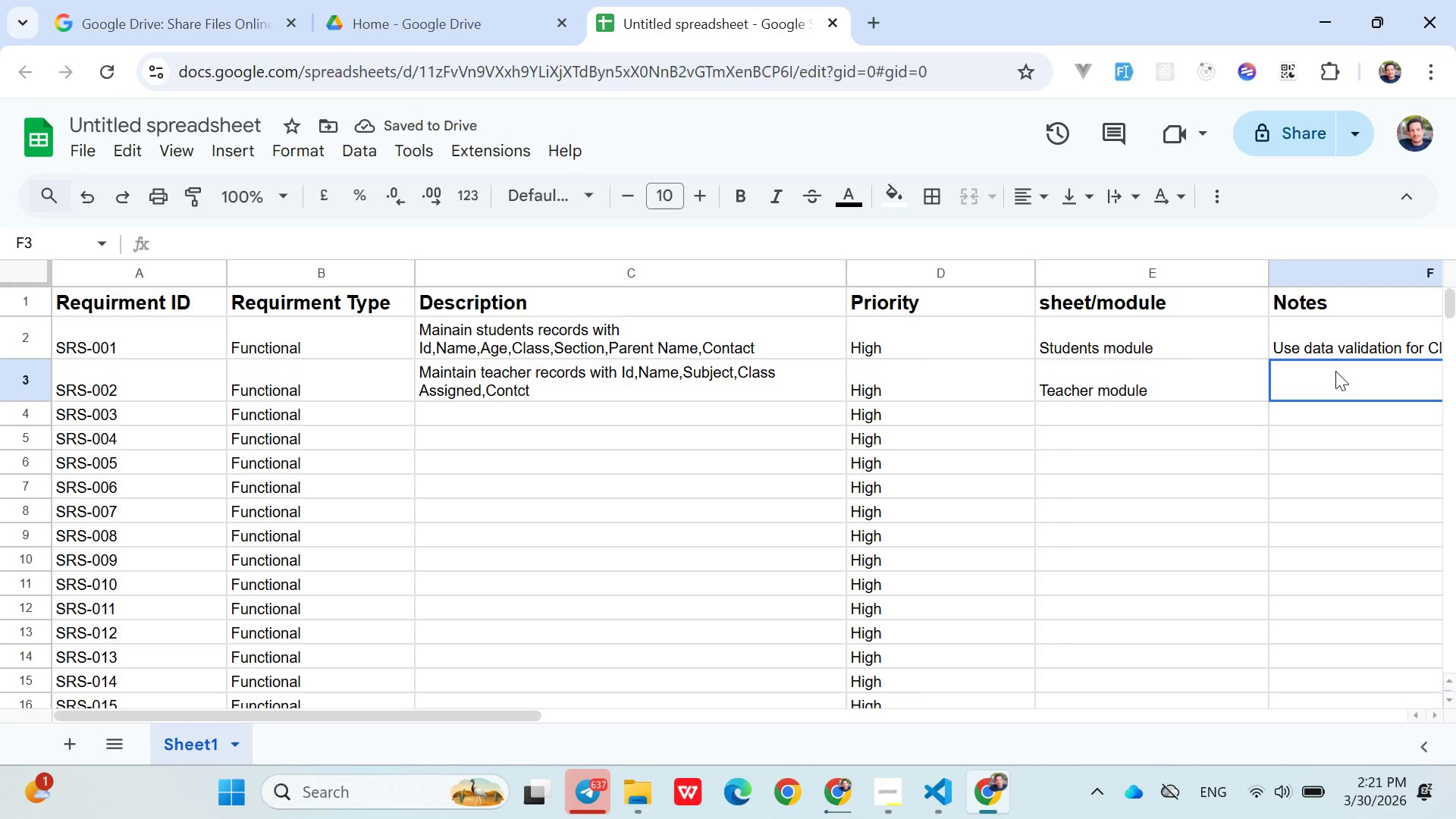 
type(Reference in class)
key(Backspace)
key(Backspace)
key(Backspace)
key(Backspace)
 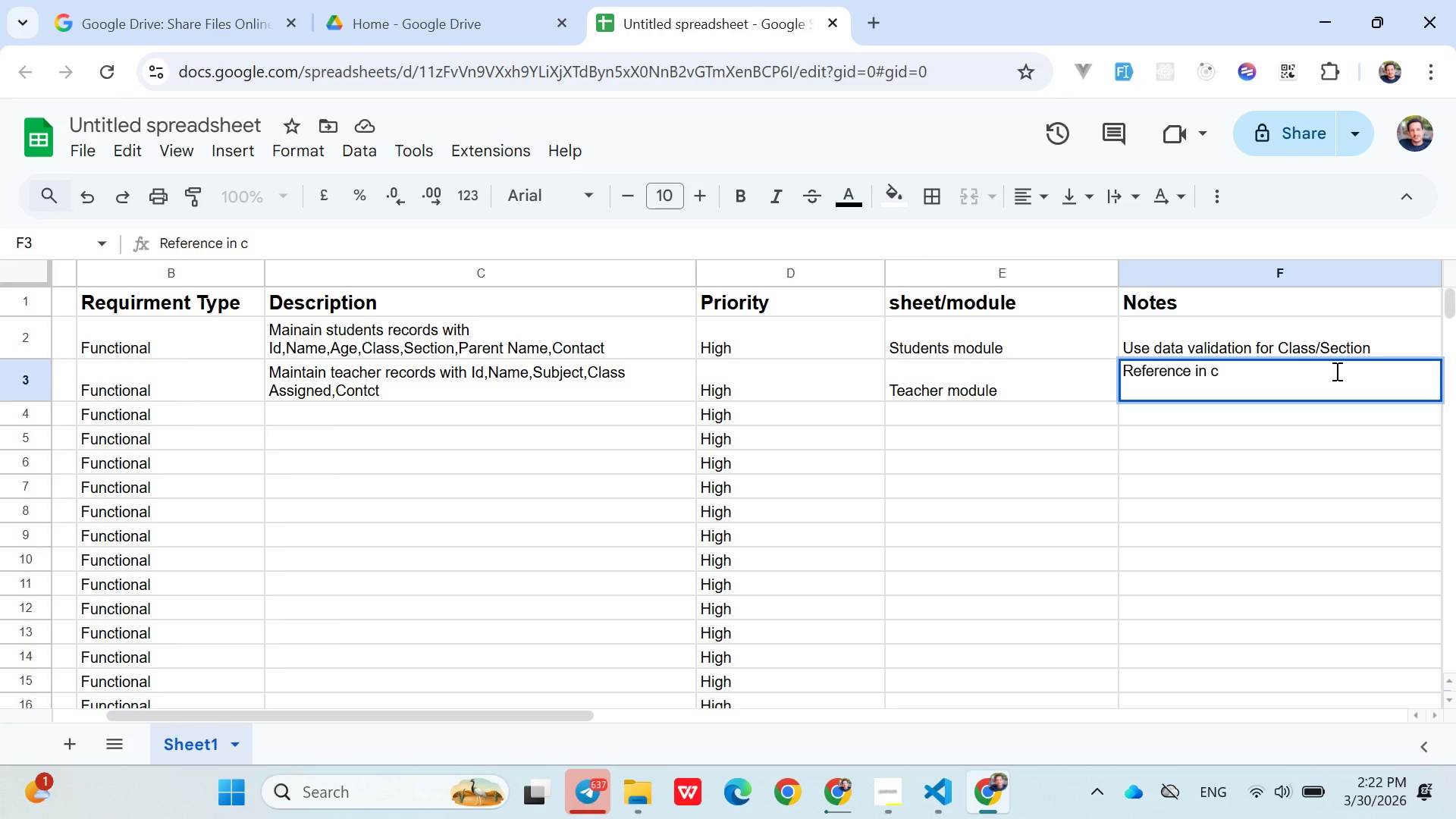 
type(Class)
 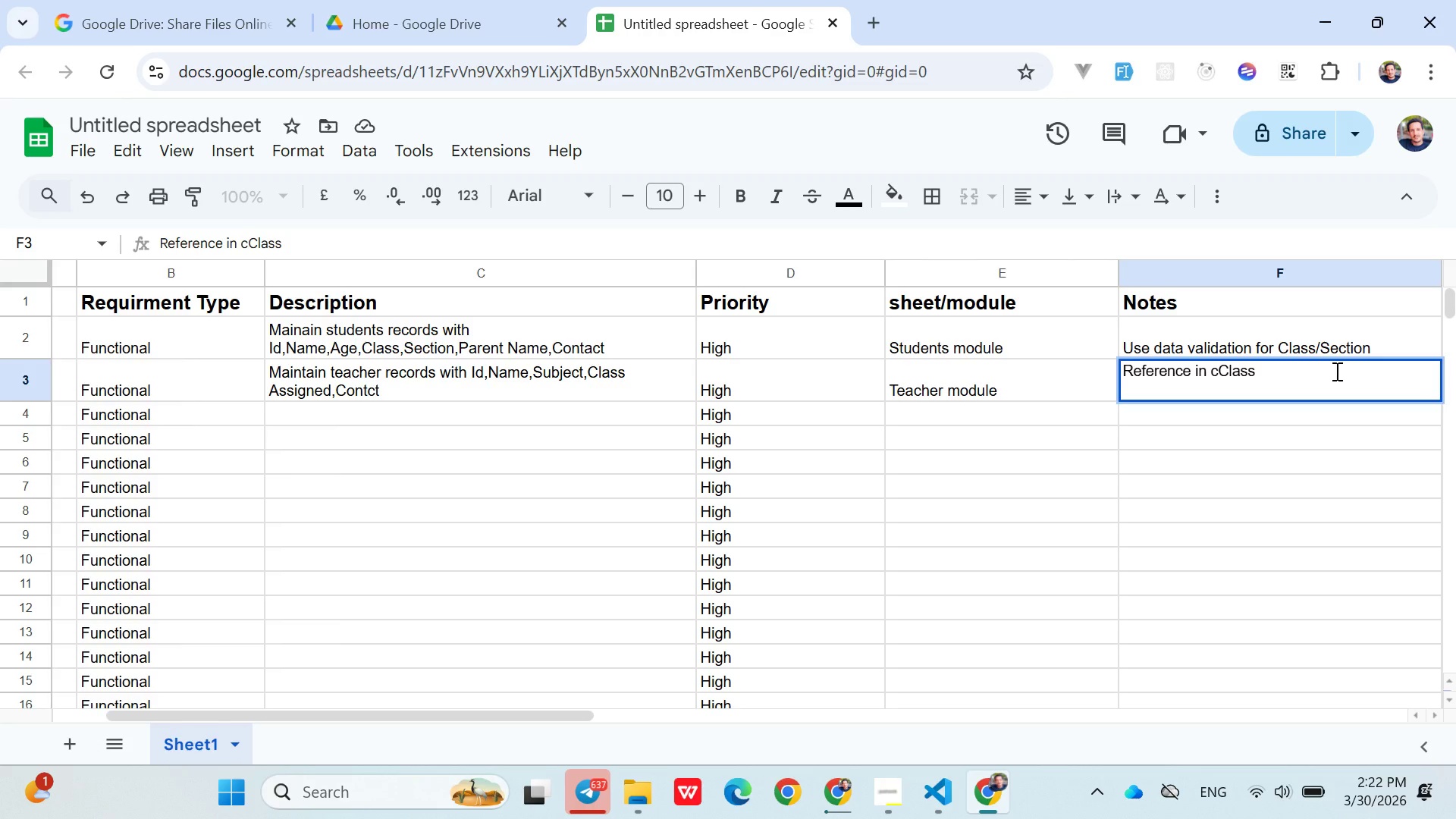 
key(ArrowLeft)
 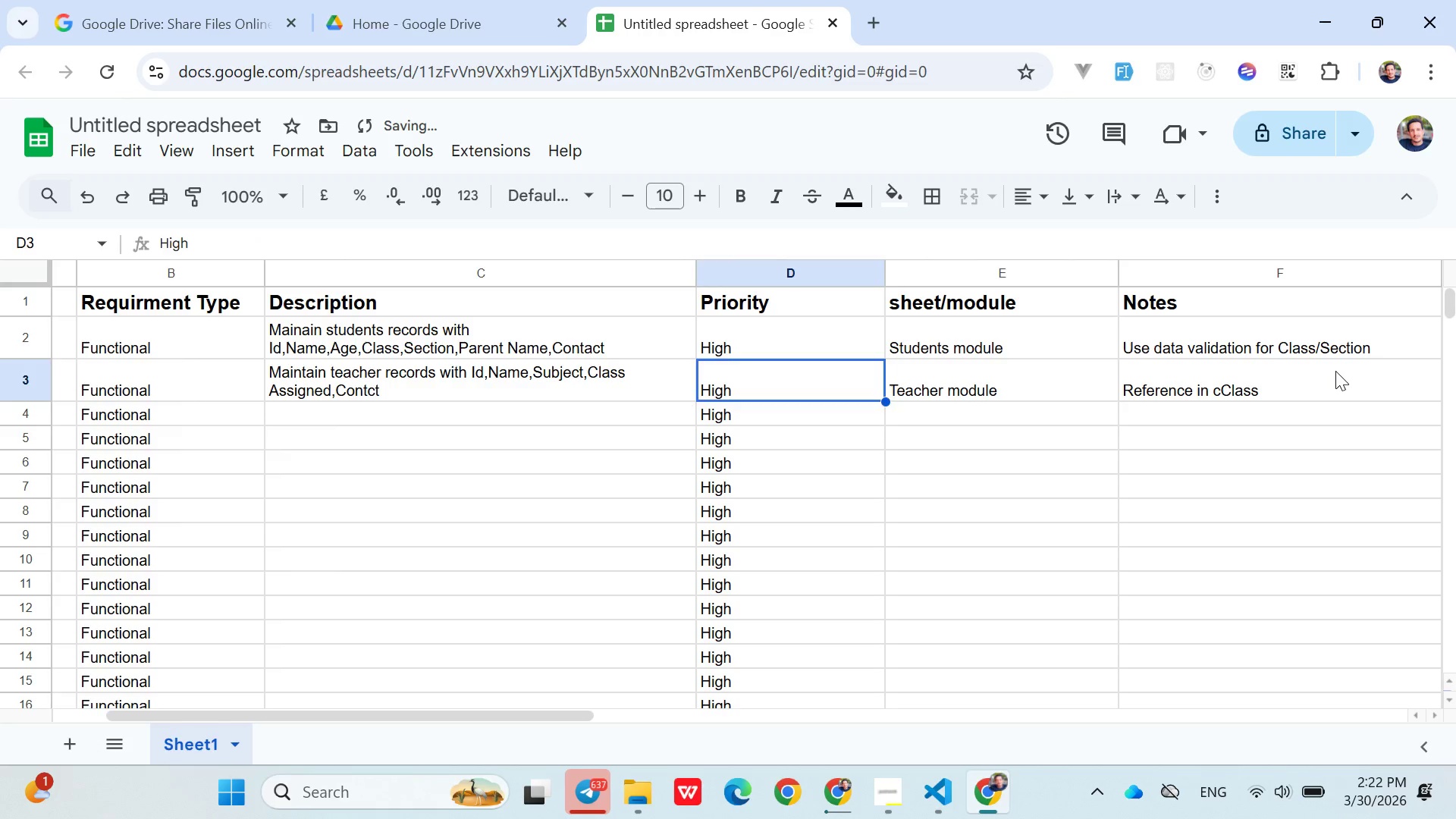 
key(ArrowLeft)
 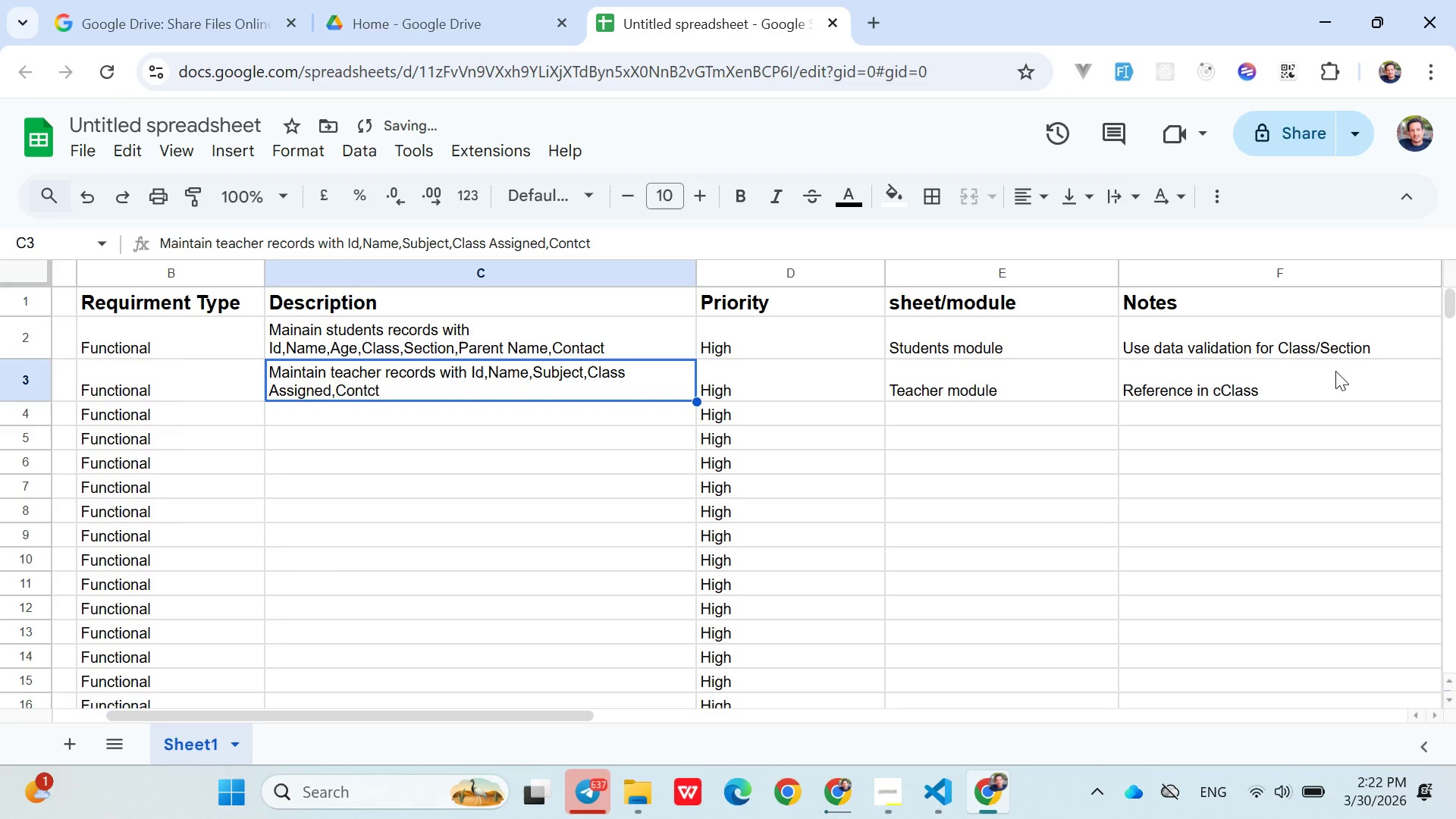 
key(ArrowLeft)
 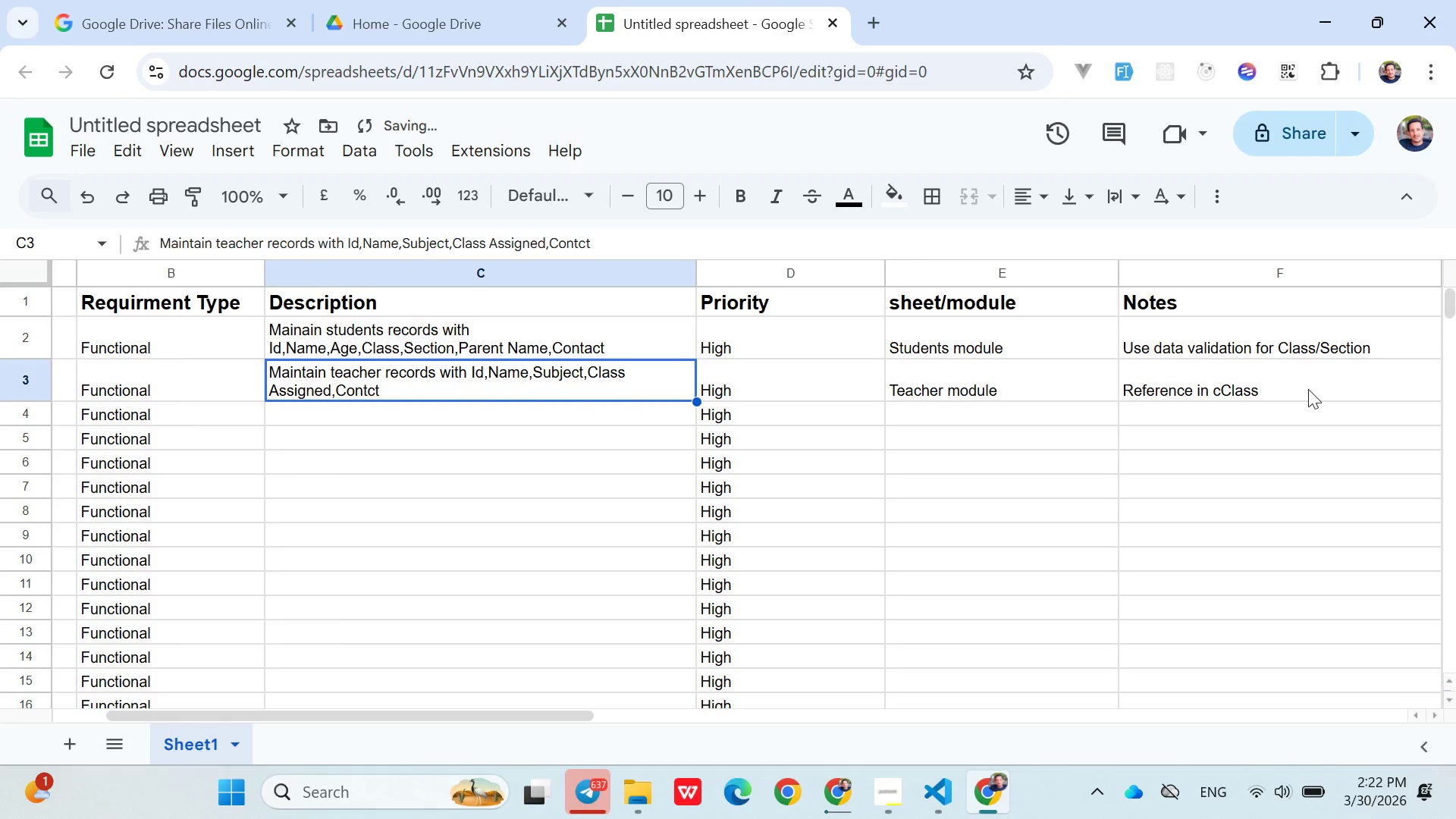 
left_click([1306, 389])
 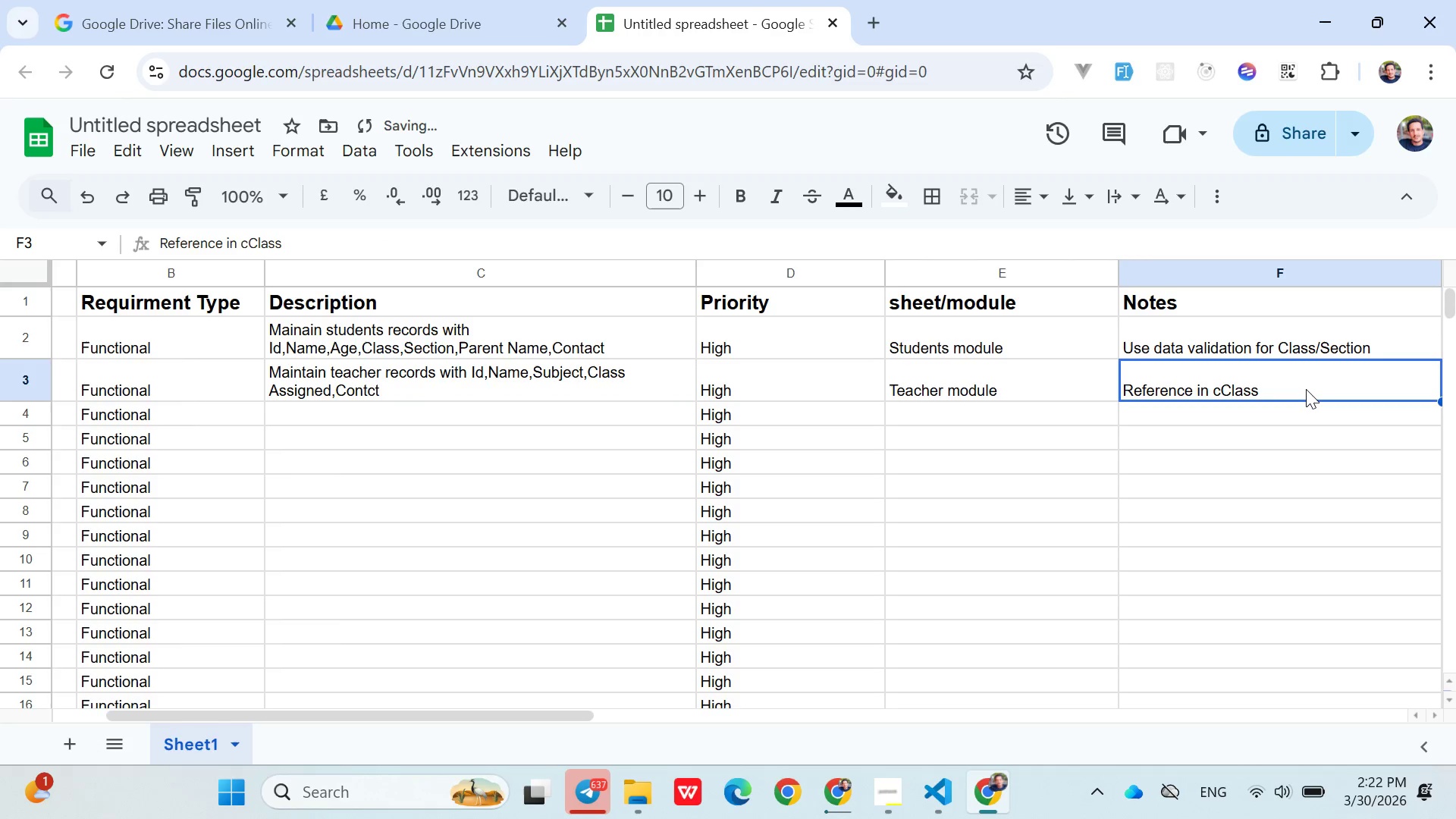 
double_click([1306, 389])
 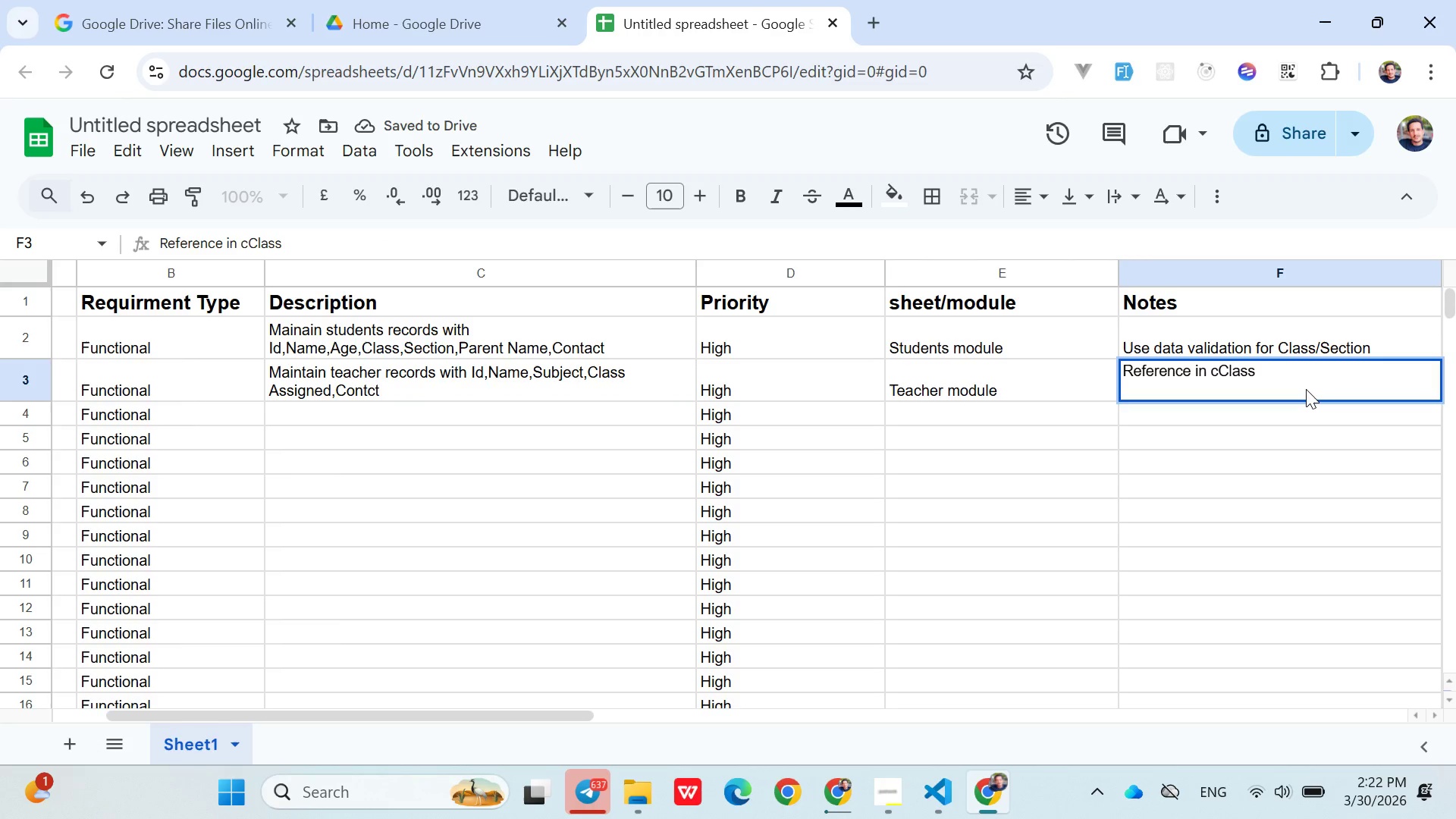 
key(ArrowLeft)
 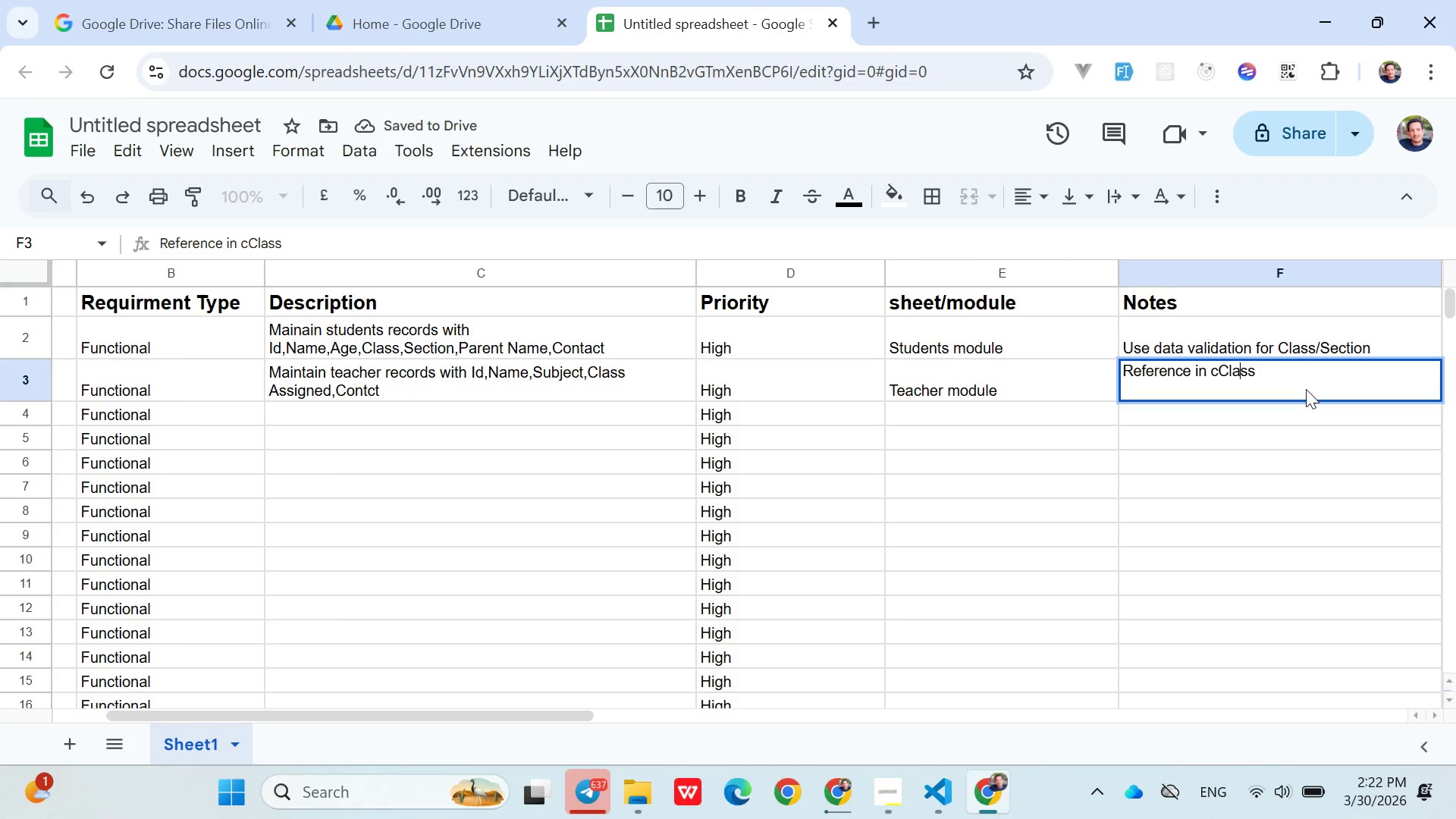 
key(ArrowLeft)
 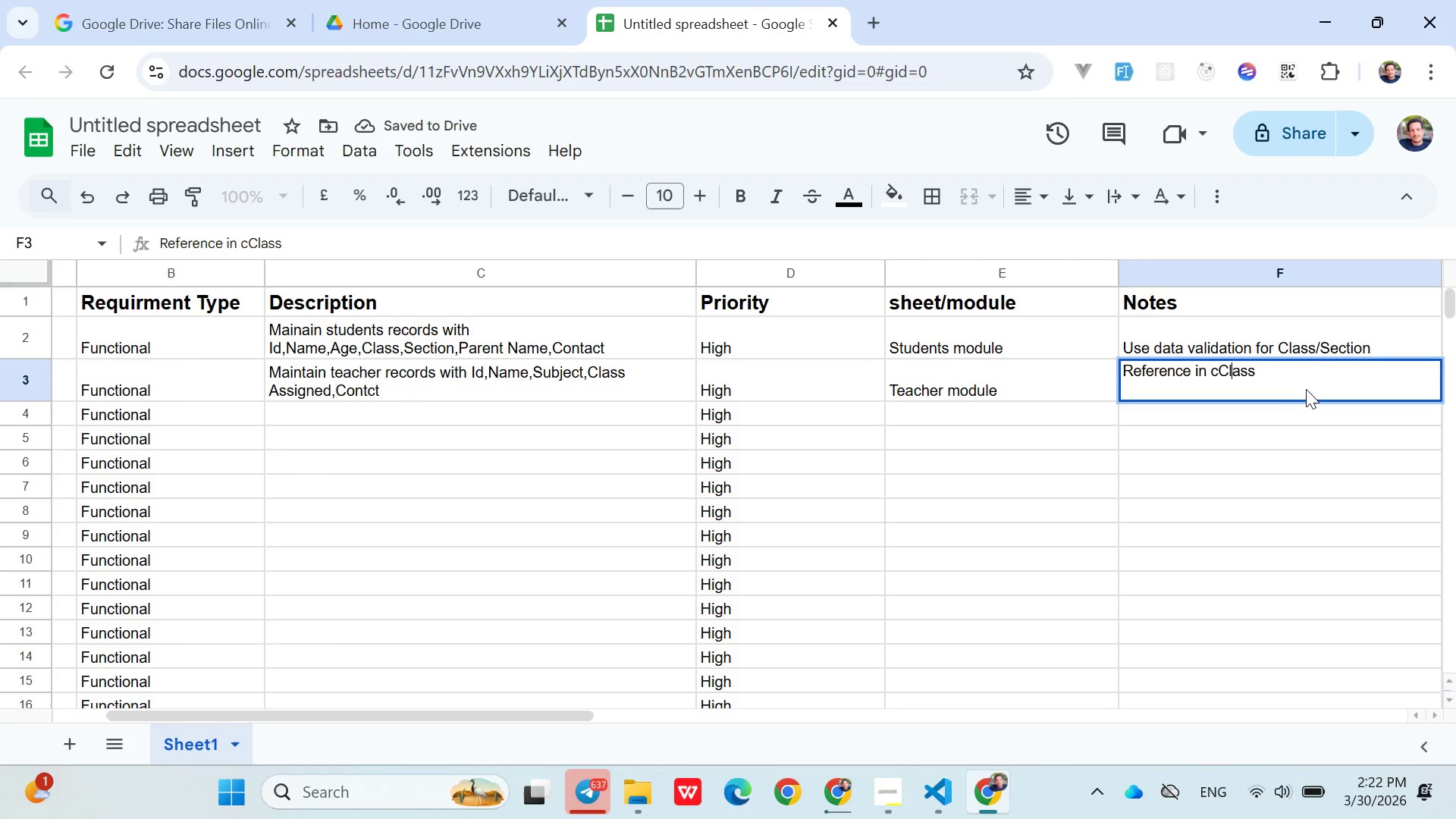 
key(ArrowLeft)
 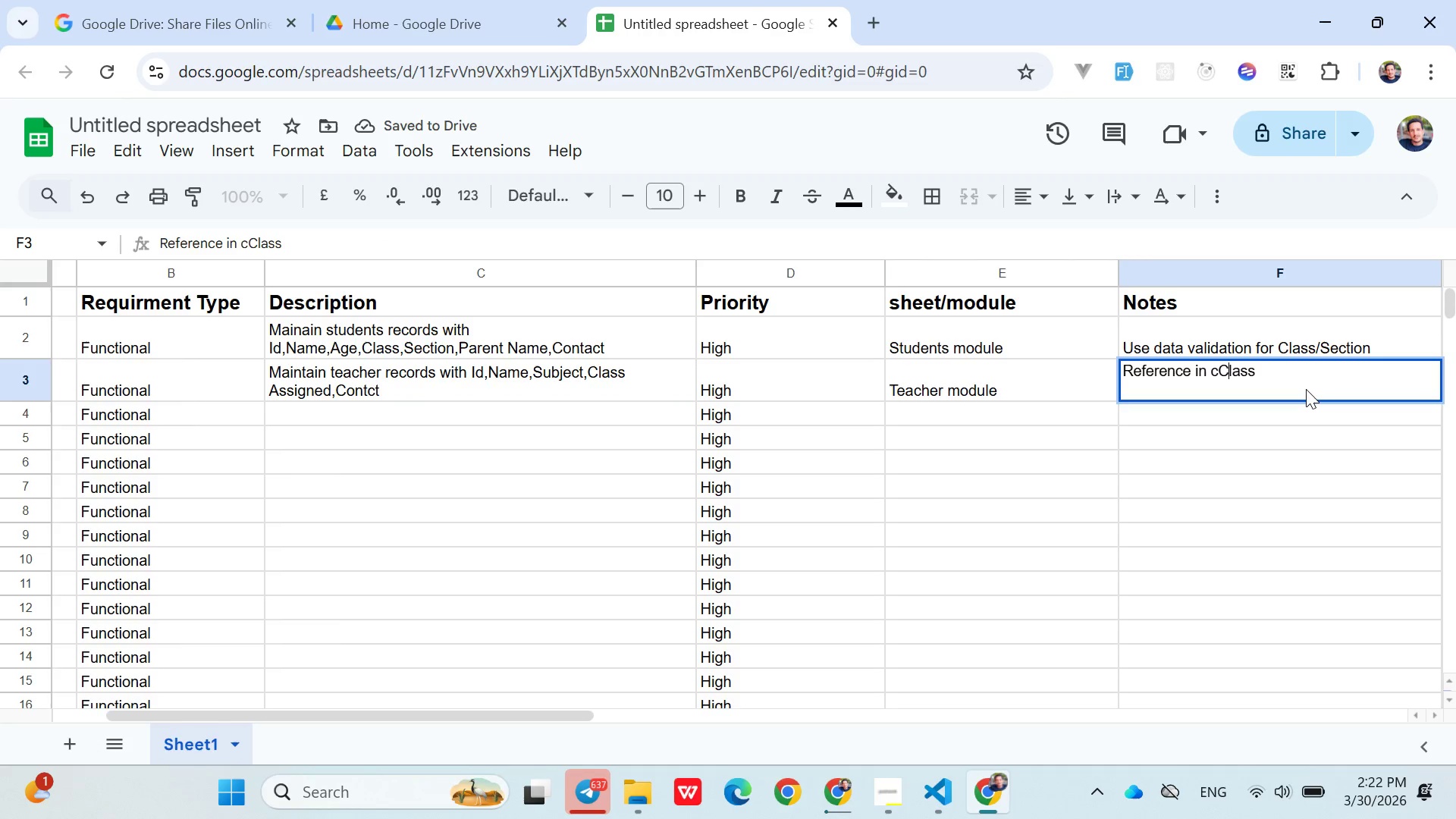 
key(ArrowLeft)
 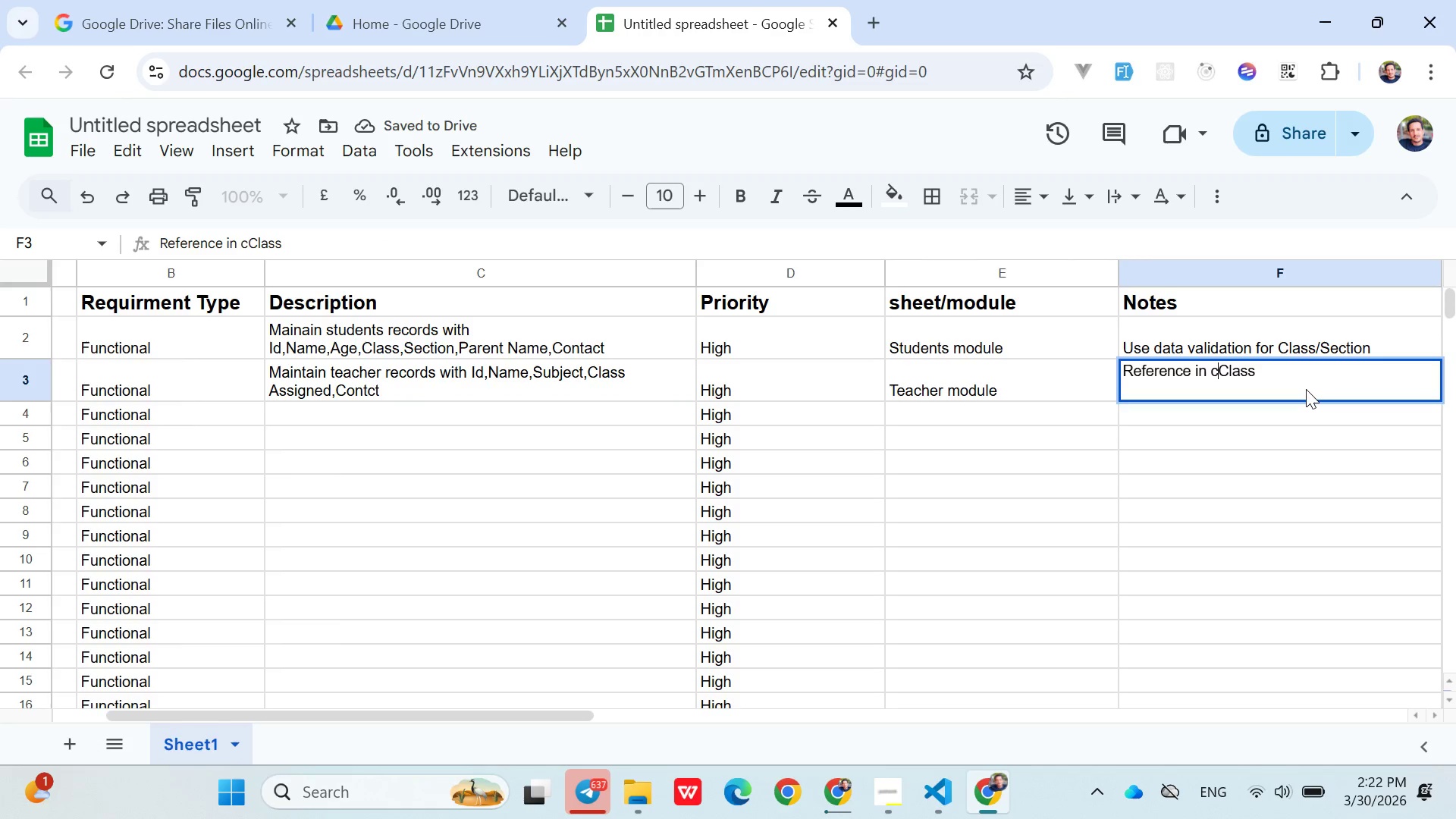 
key(ArrowLeft)
 